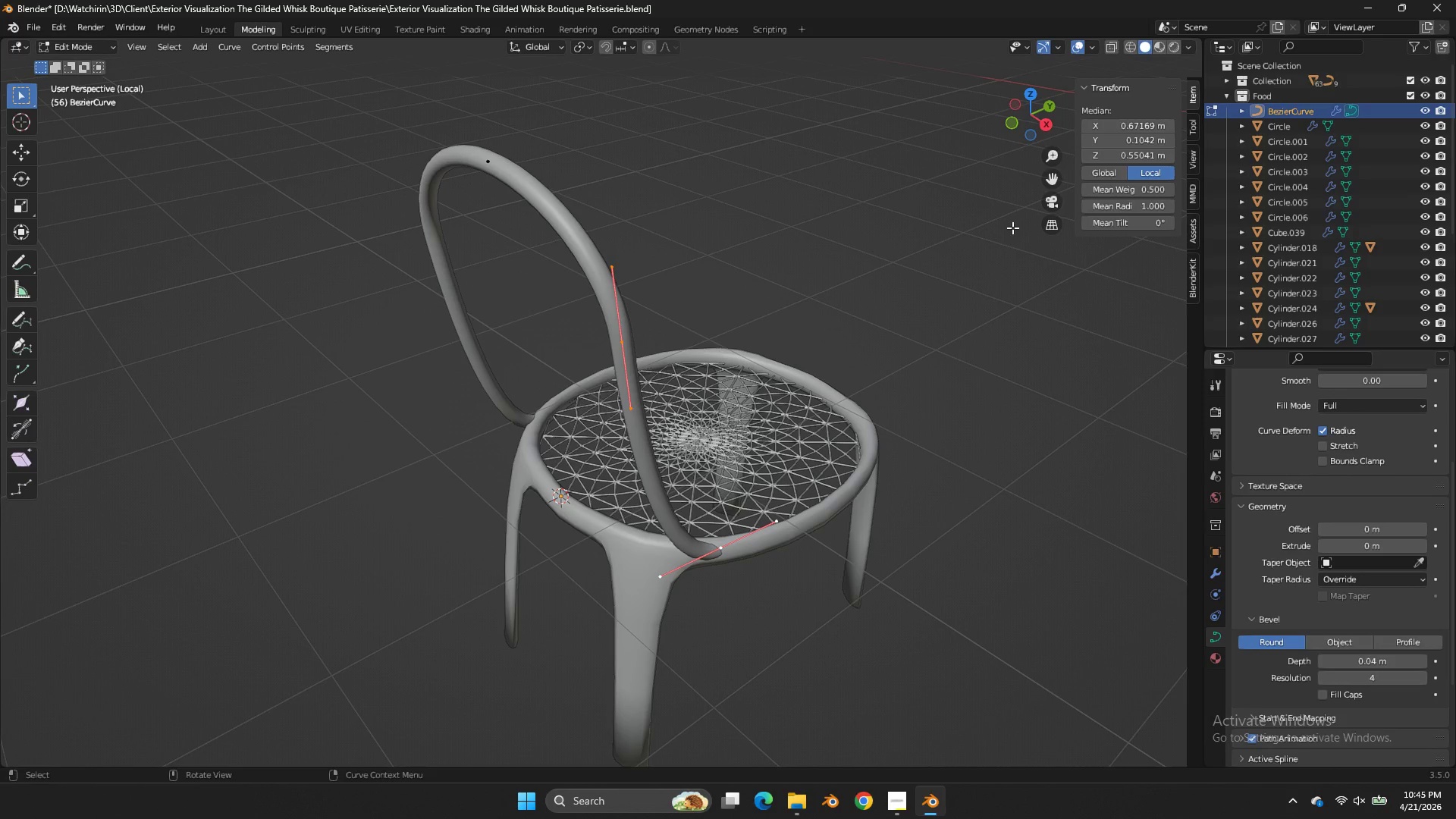 
key(Shift+ShiftLeft)
 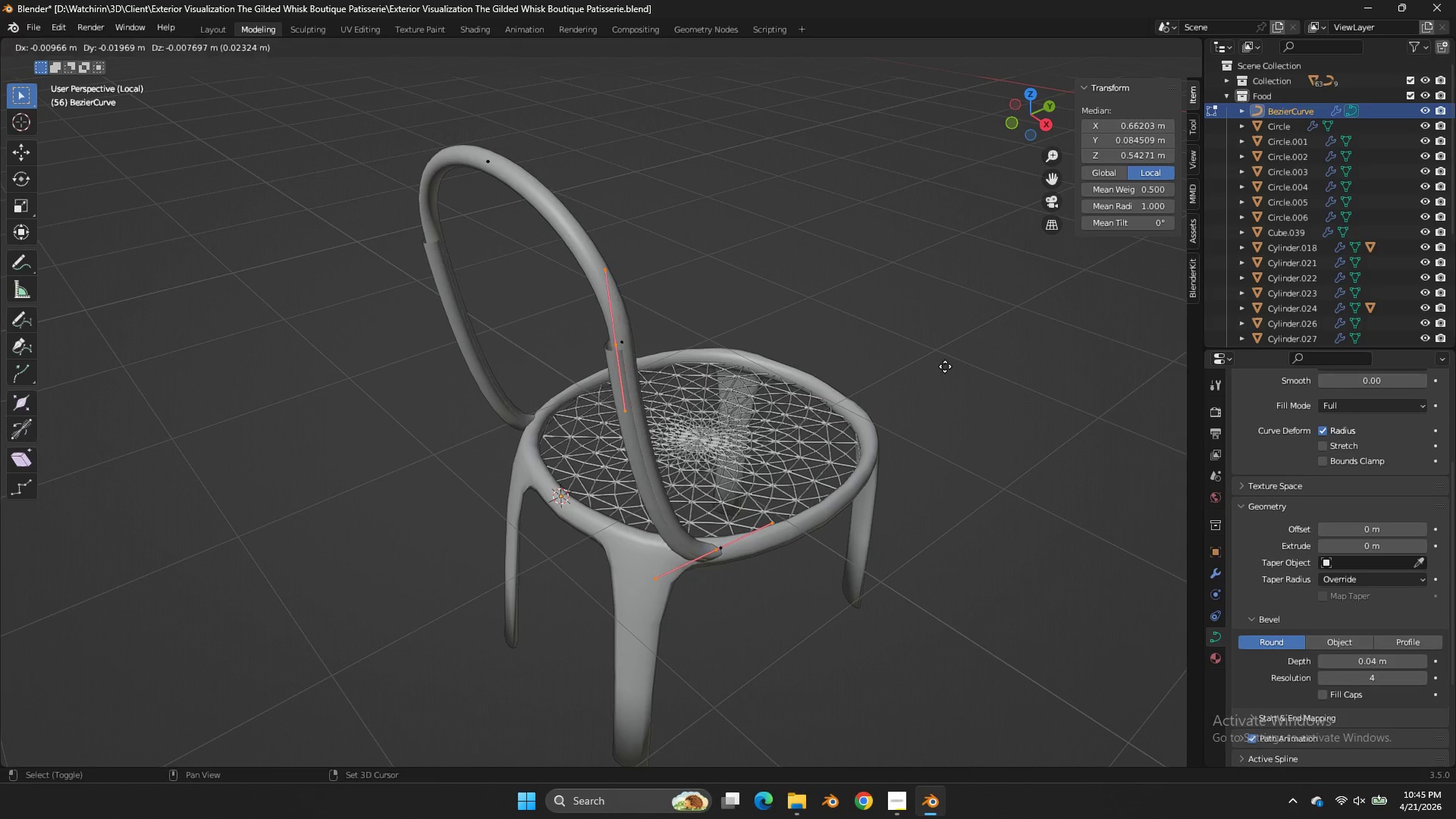 
key(Shift+D)
 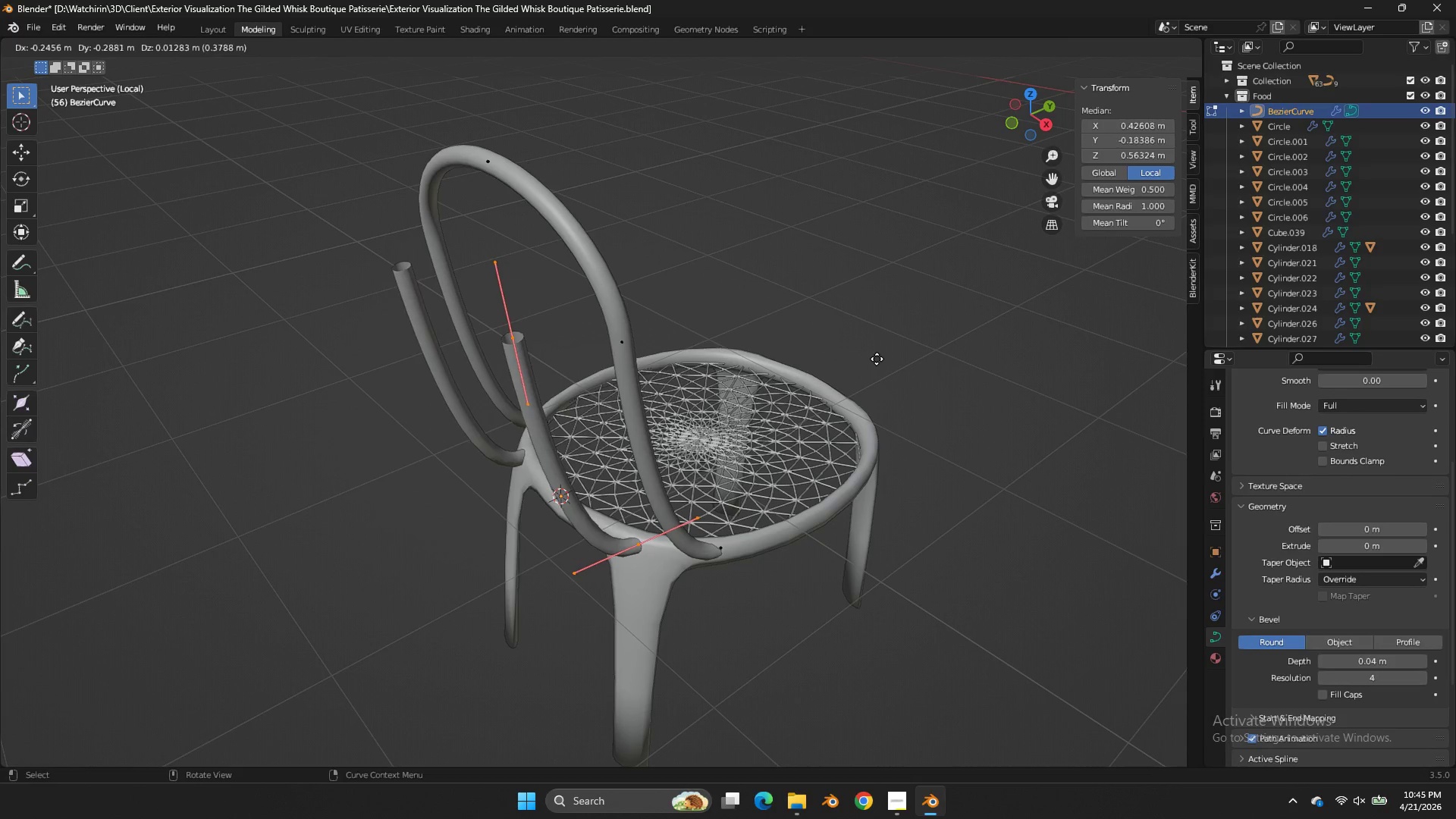 
double_click([895, 352])
 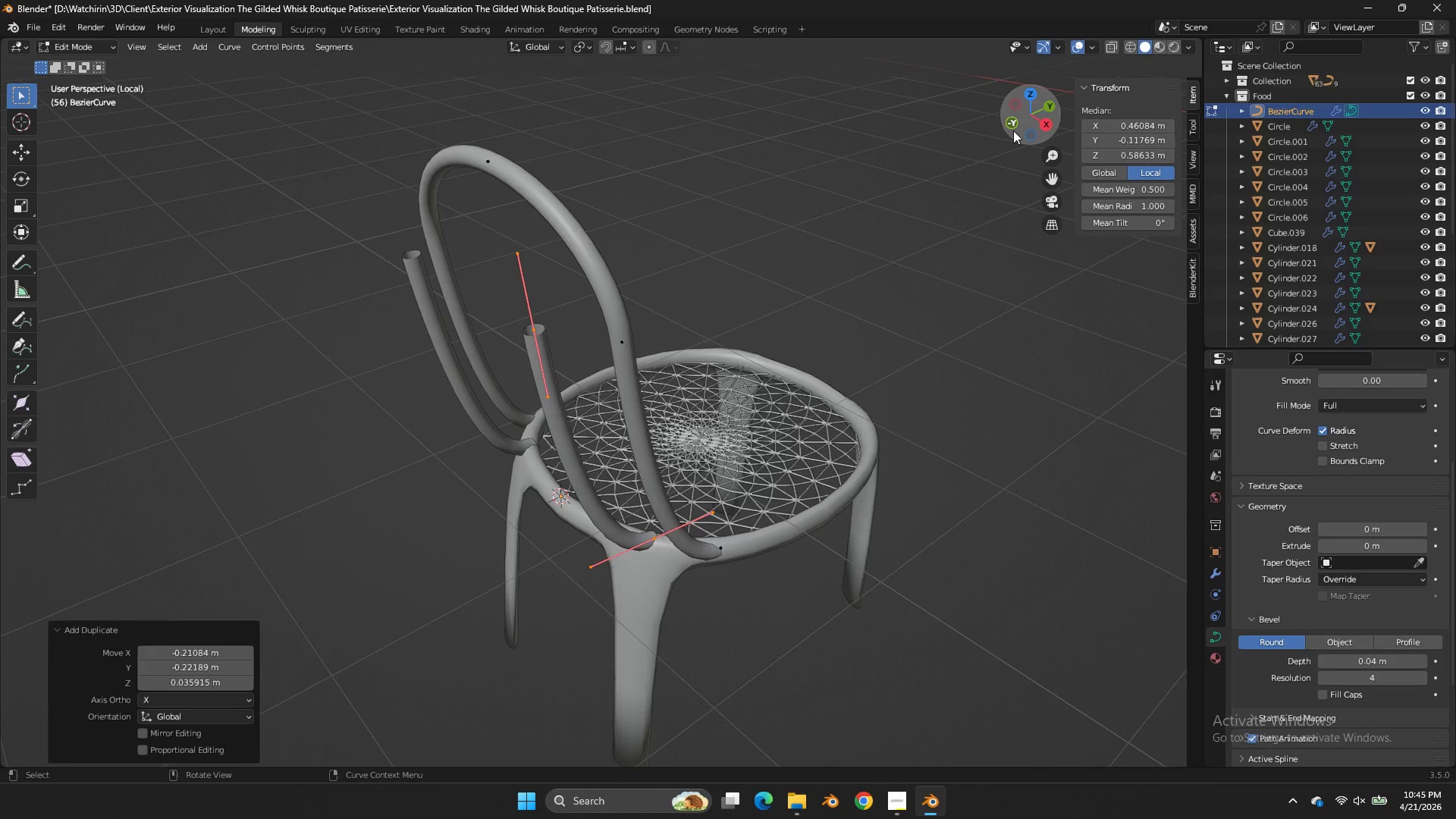 
left_click([1013, 130])
 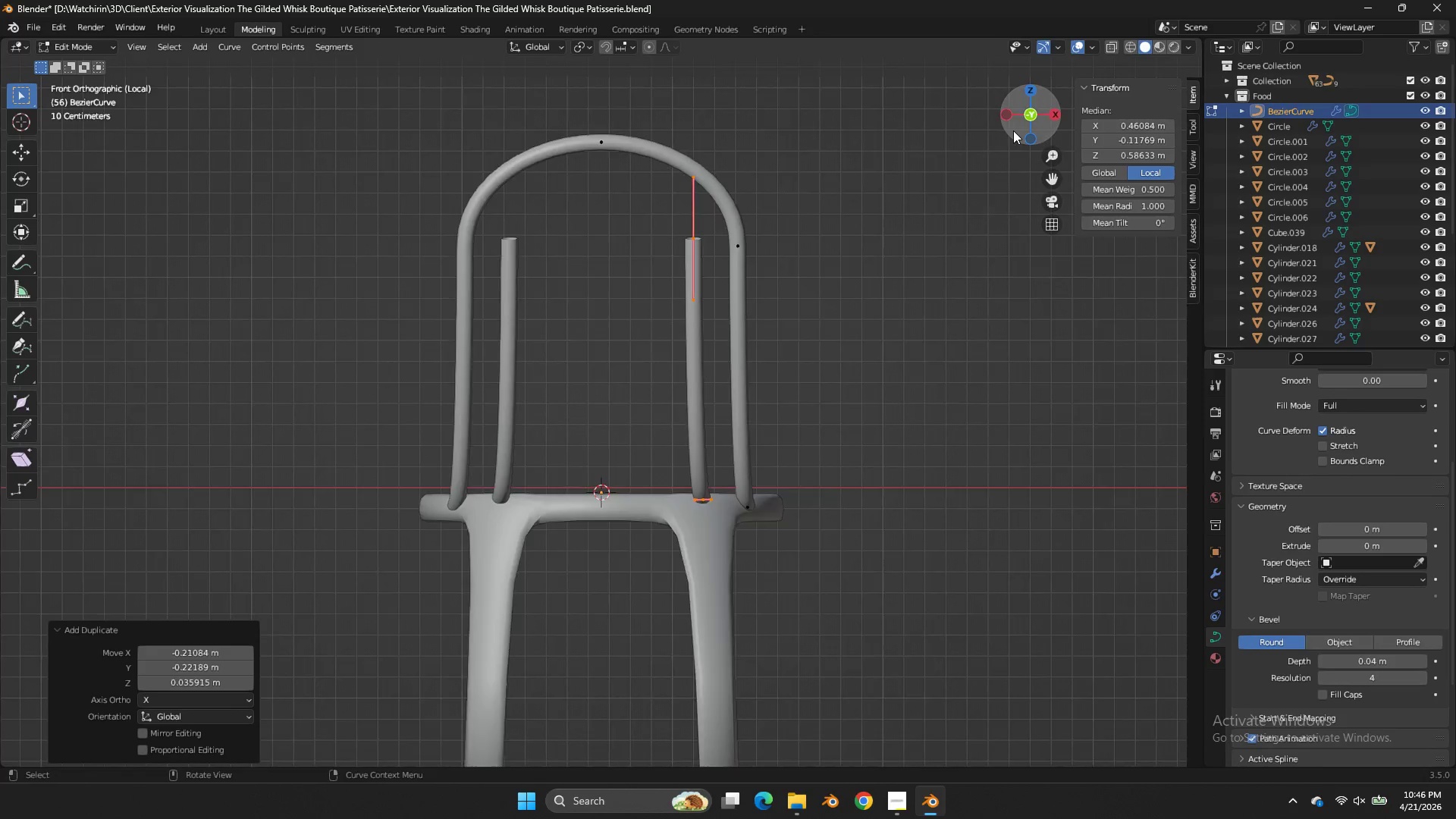 
triple_click([1013, 130])
 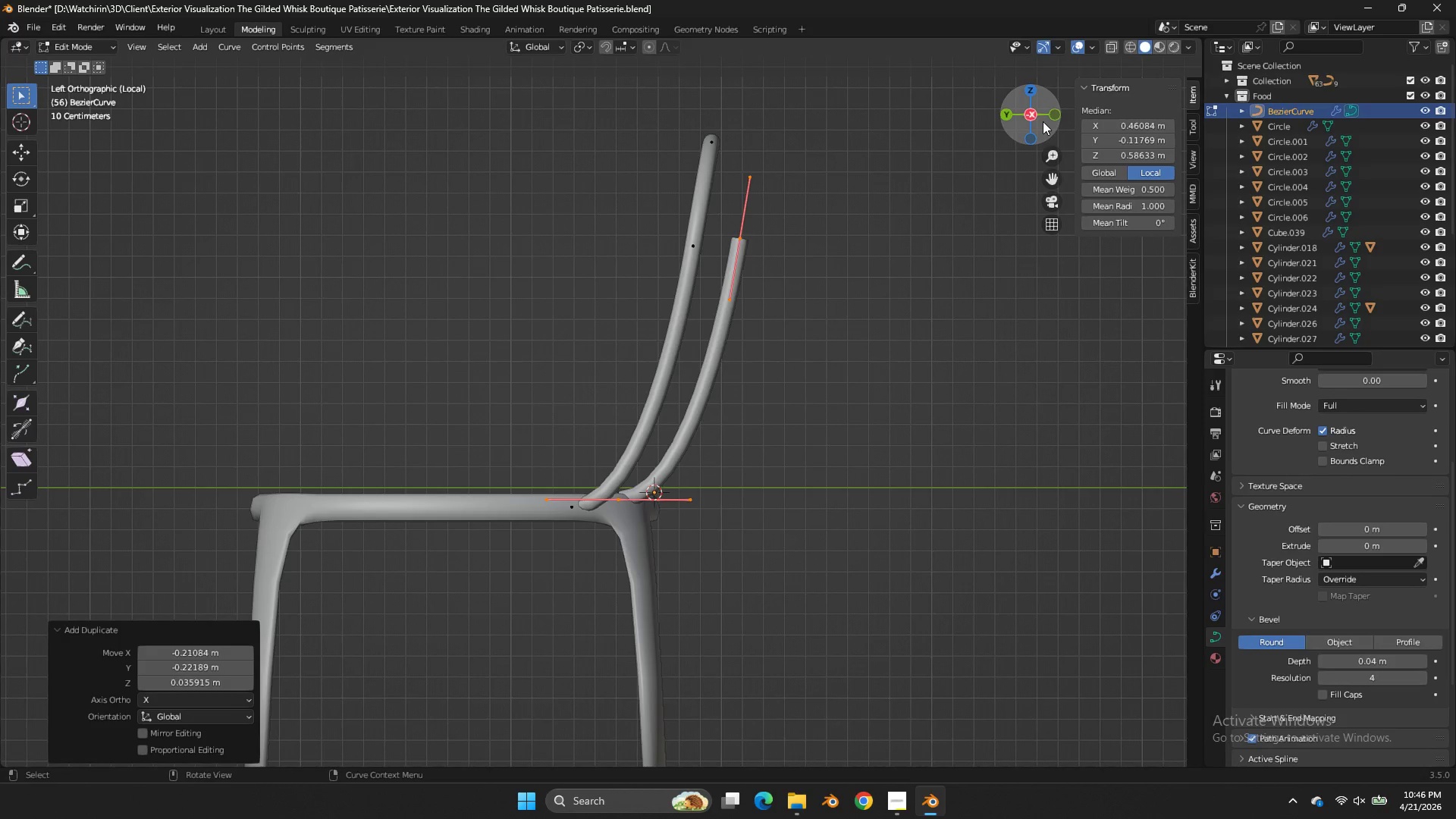 
double_click([1013, 130])
 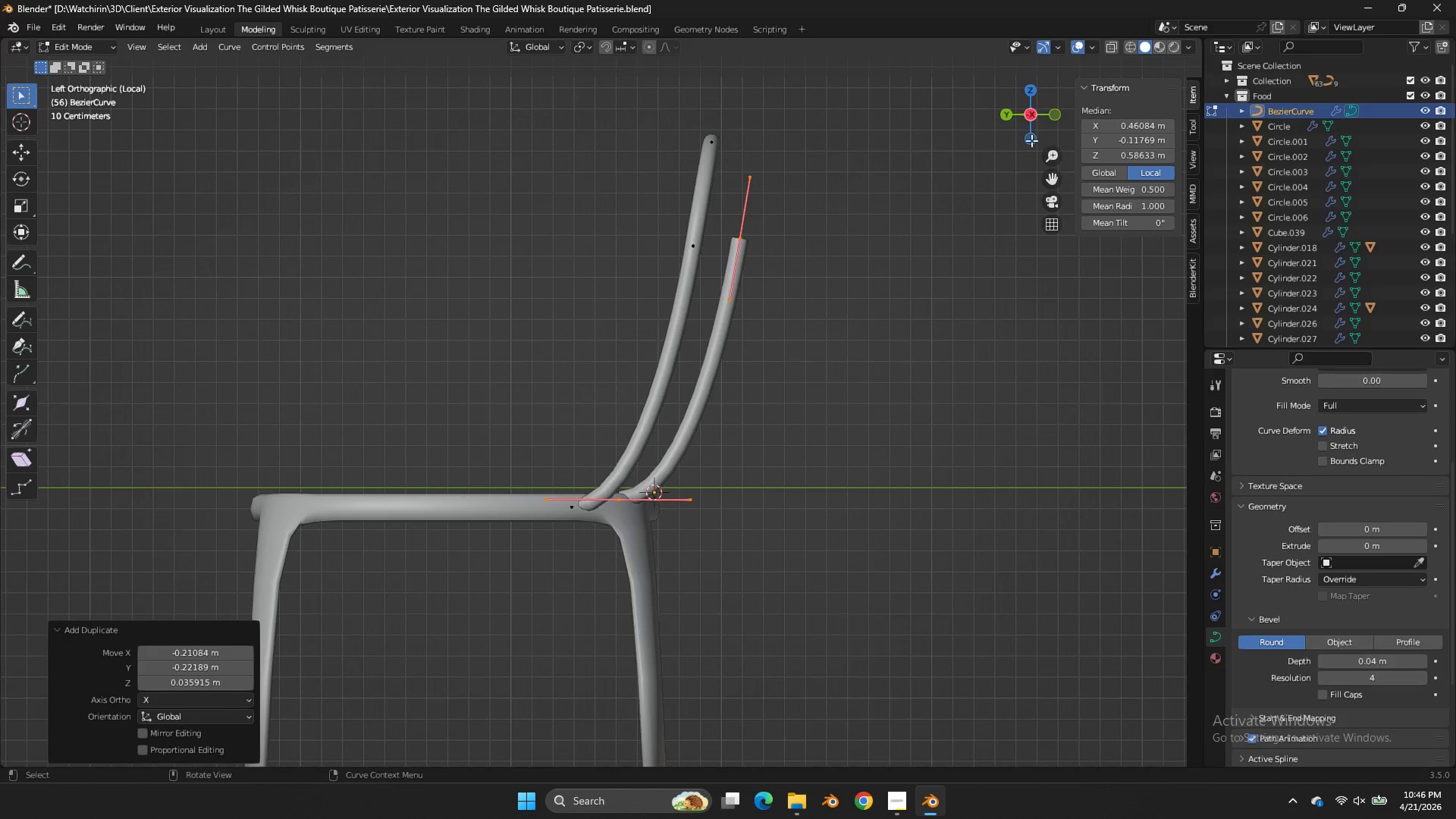 
left_click([1048, 121])
 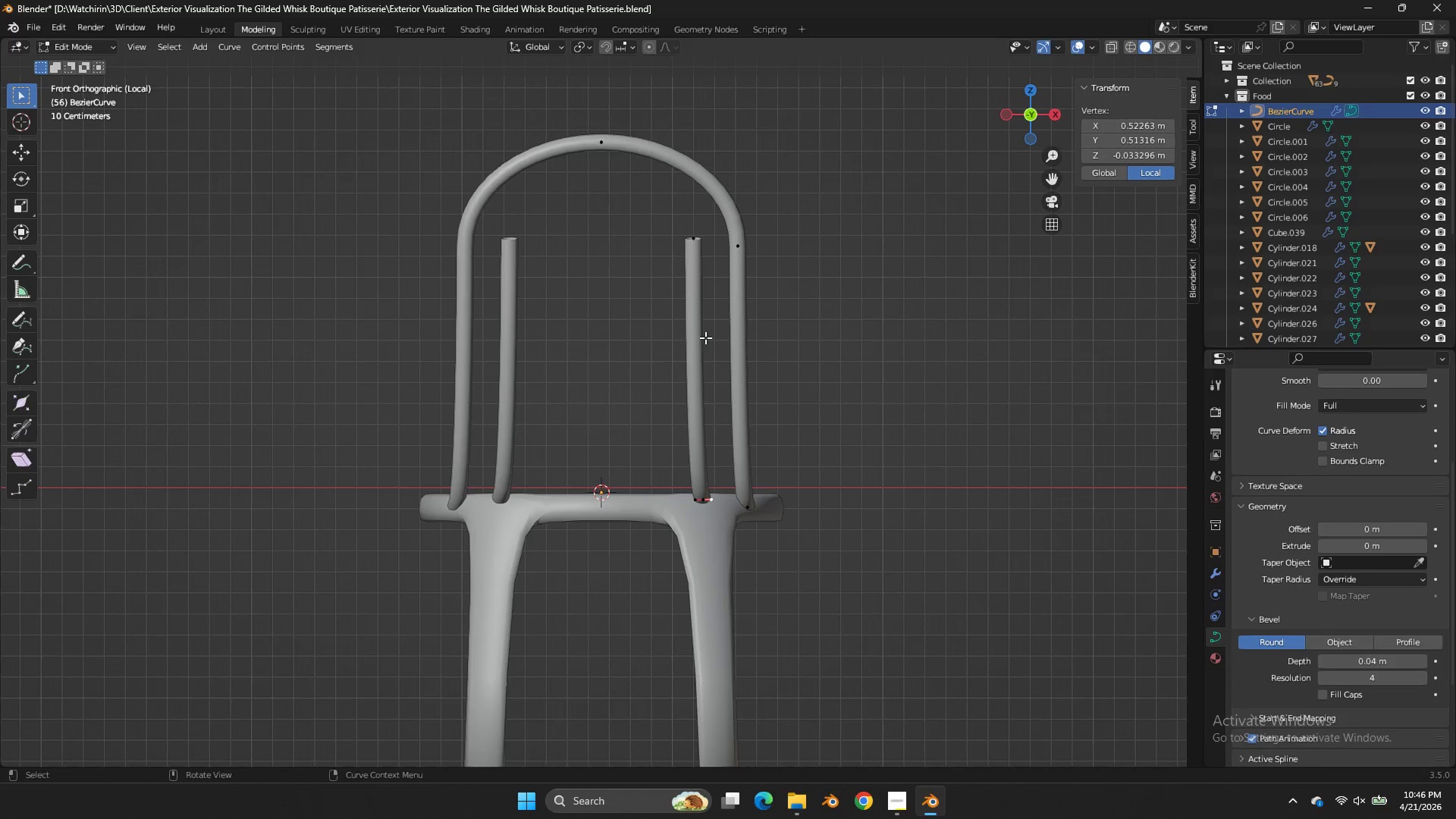 
double_click([703, 269])
 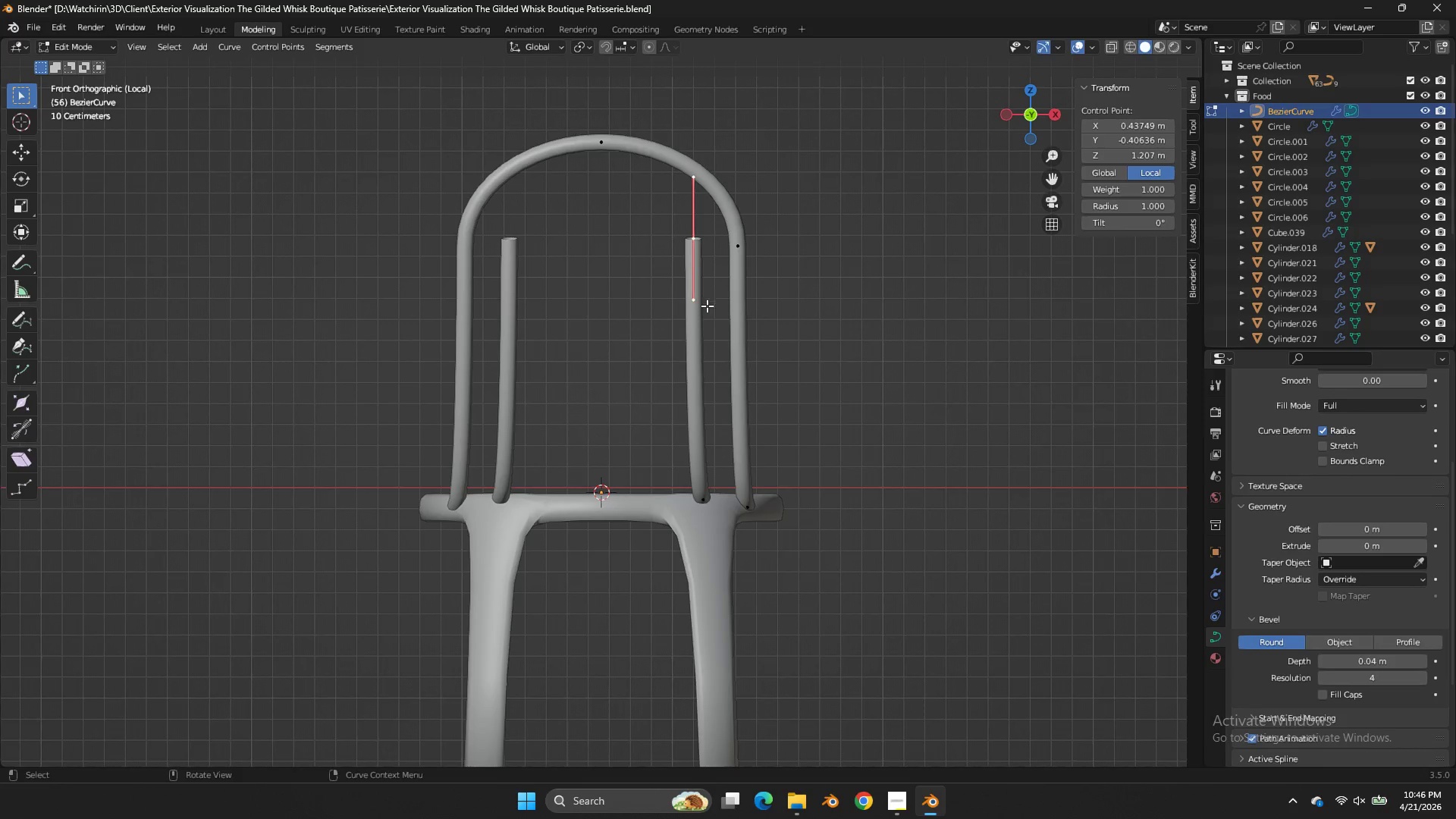 
key(G)
 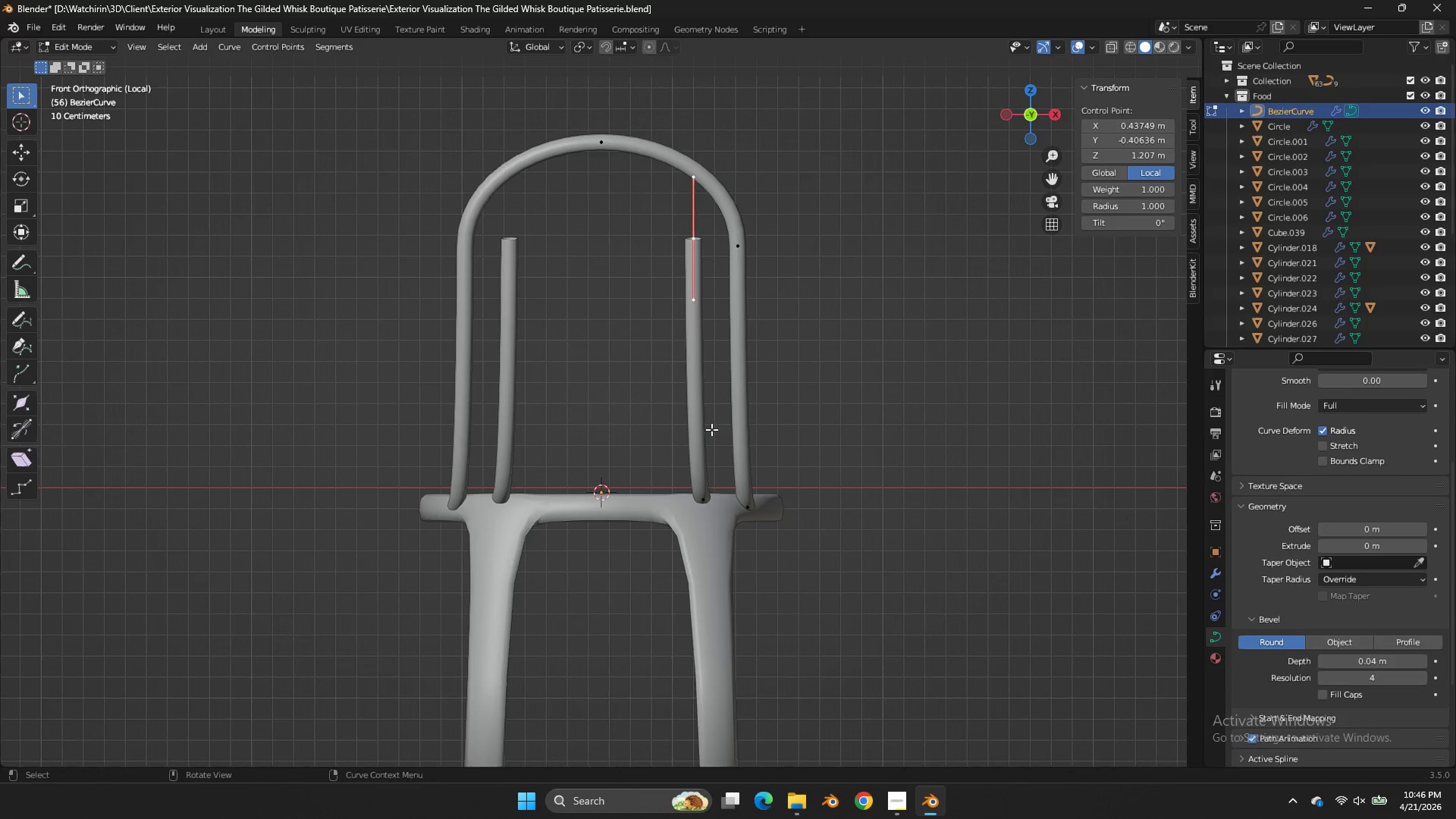 
left_click([710, 475])
 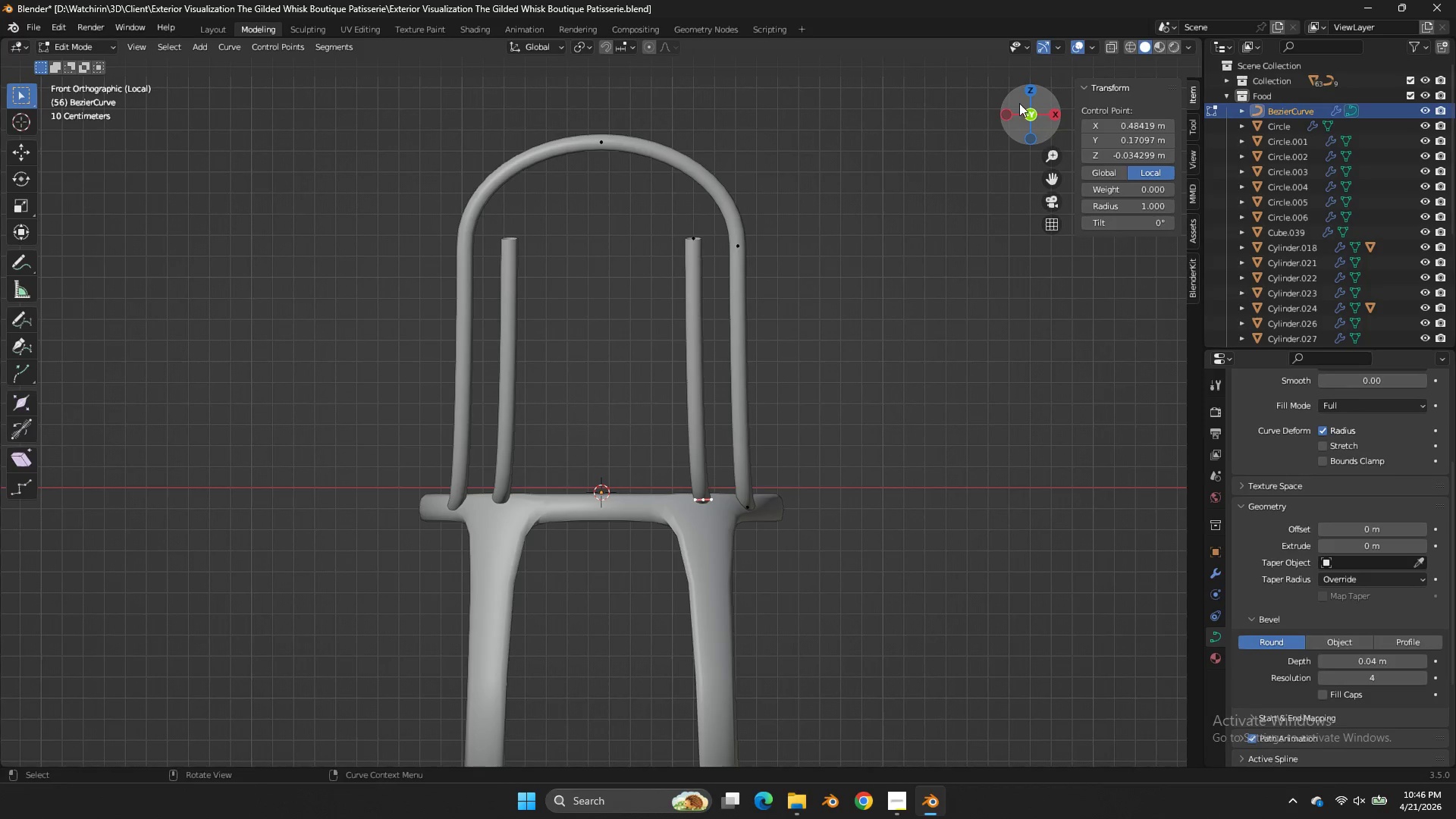 
left_click([1028, 99])
 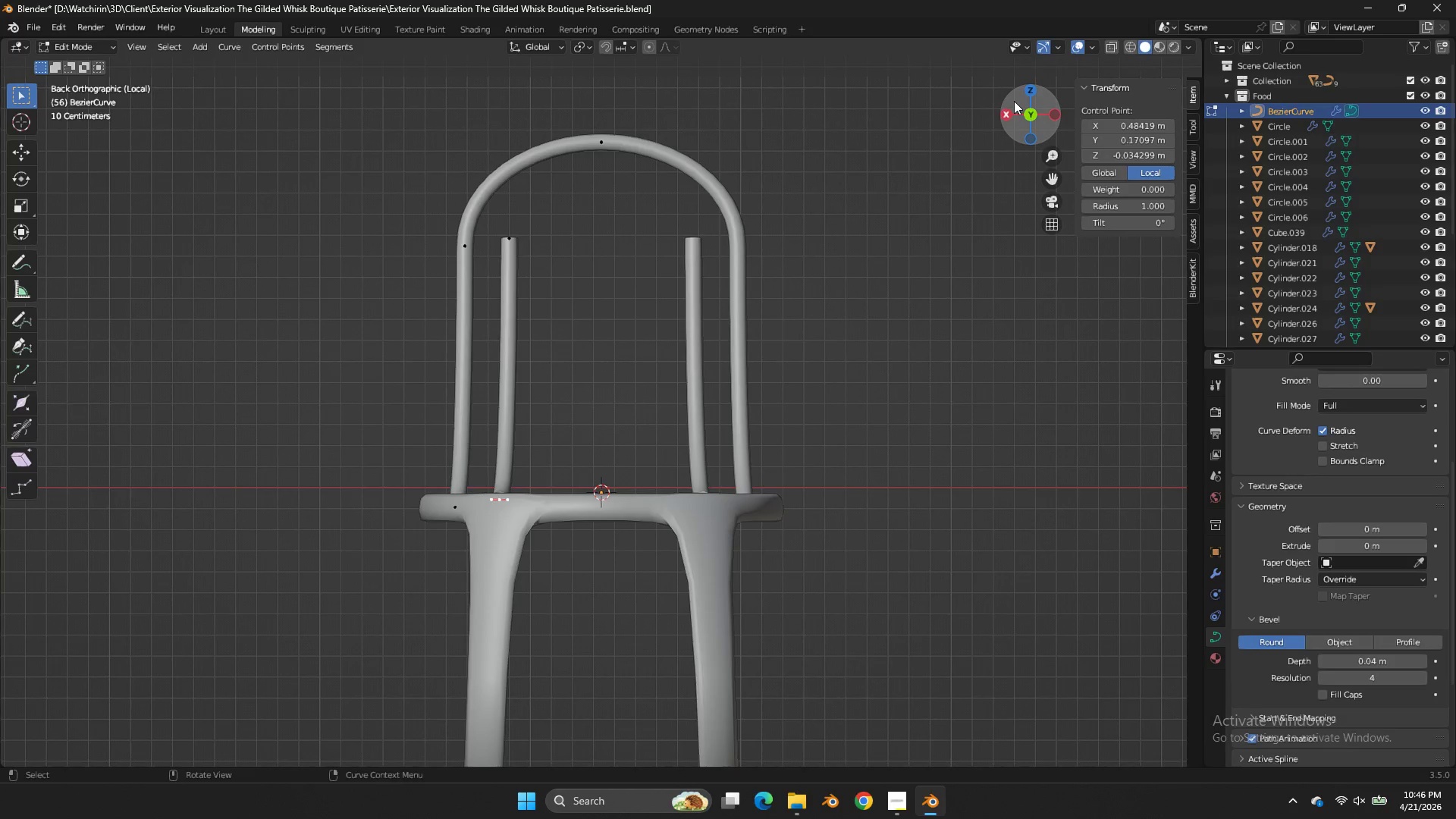 
left_click([1025, 94])
 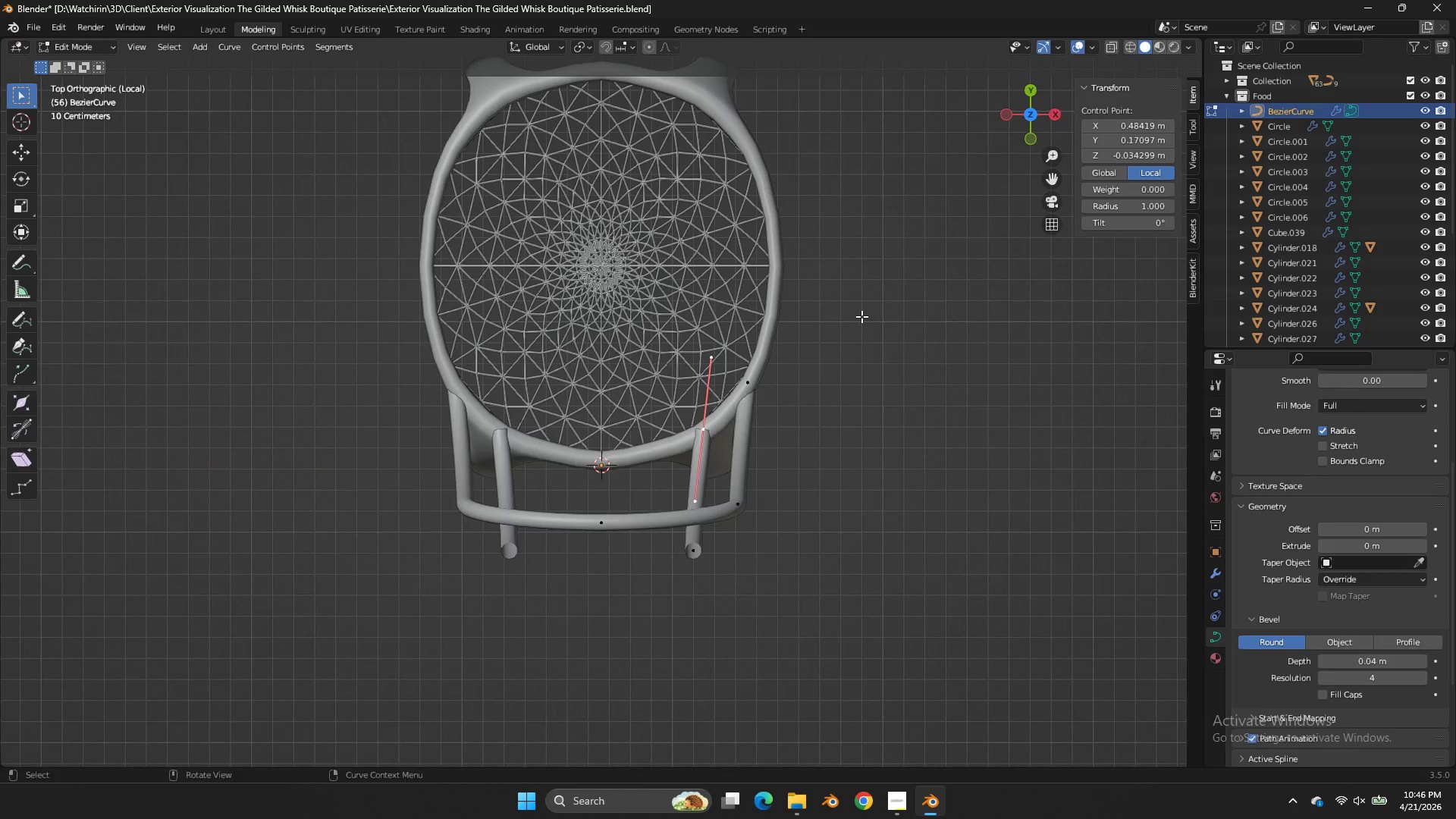 
key(R)
 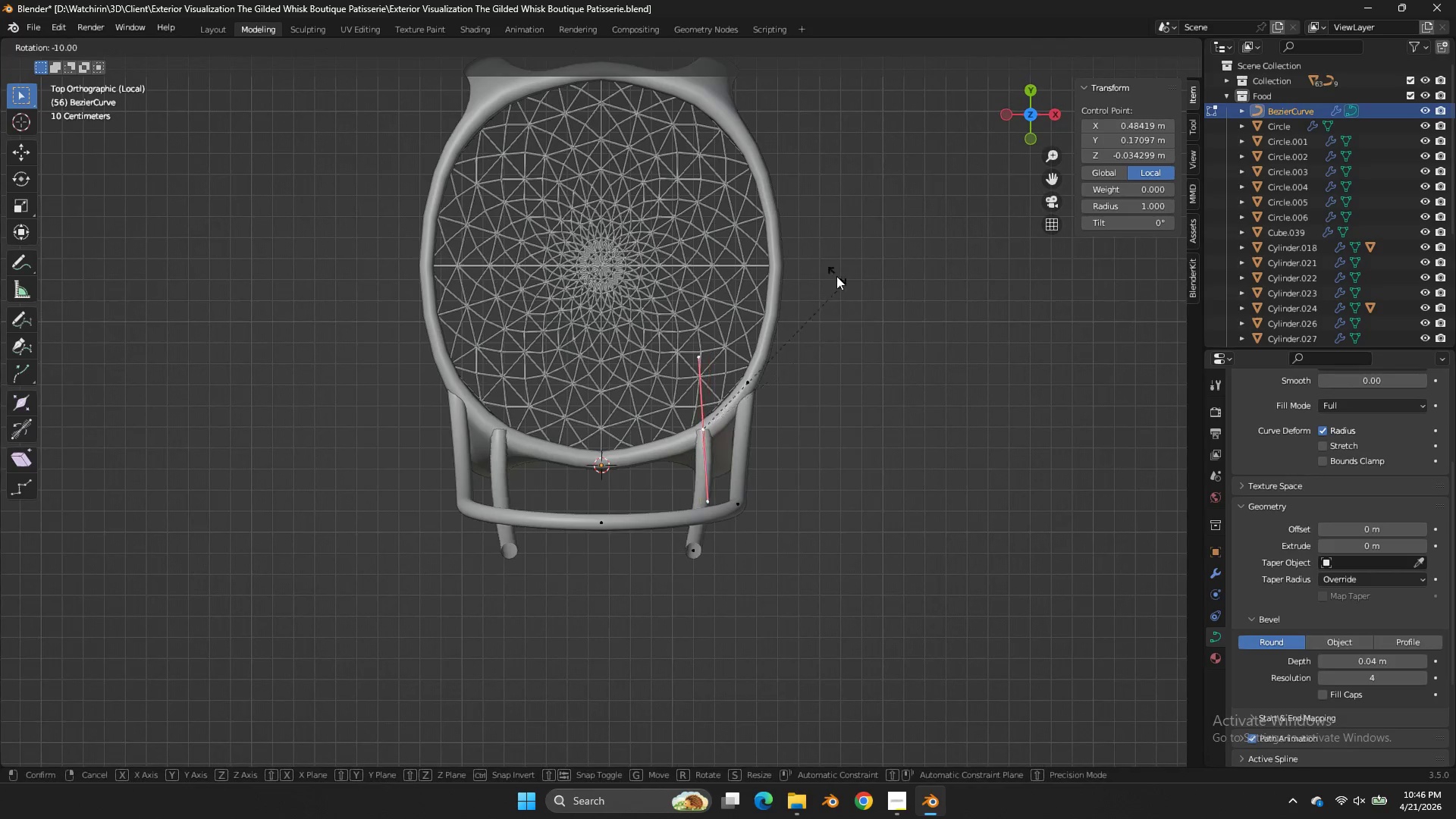 
hold_key(key=ControlLeft, duration=1.88)
left_click([575, 309])
 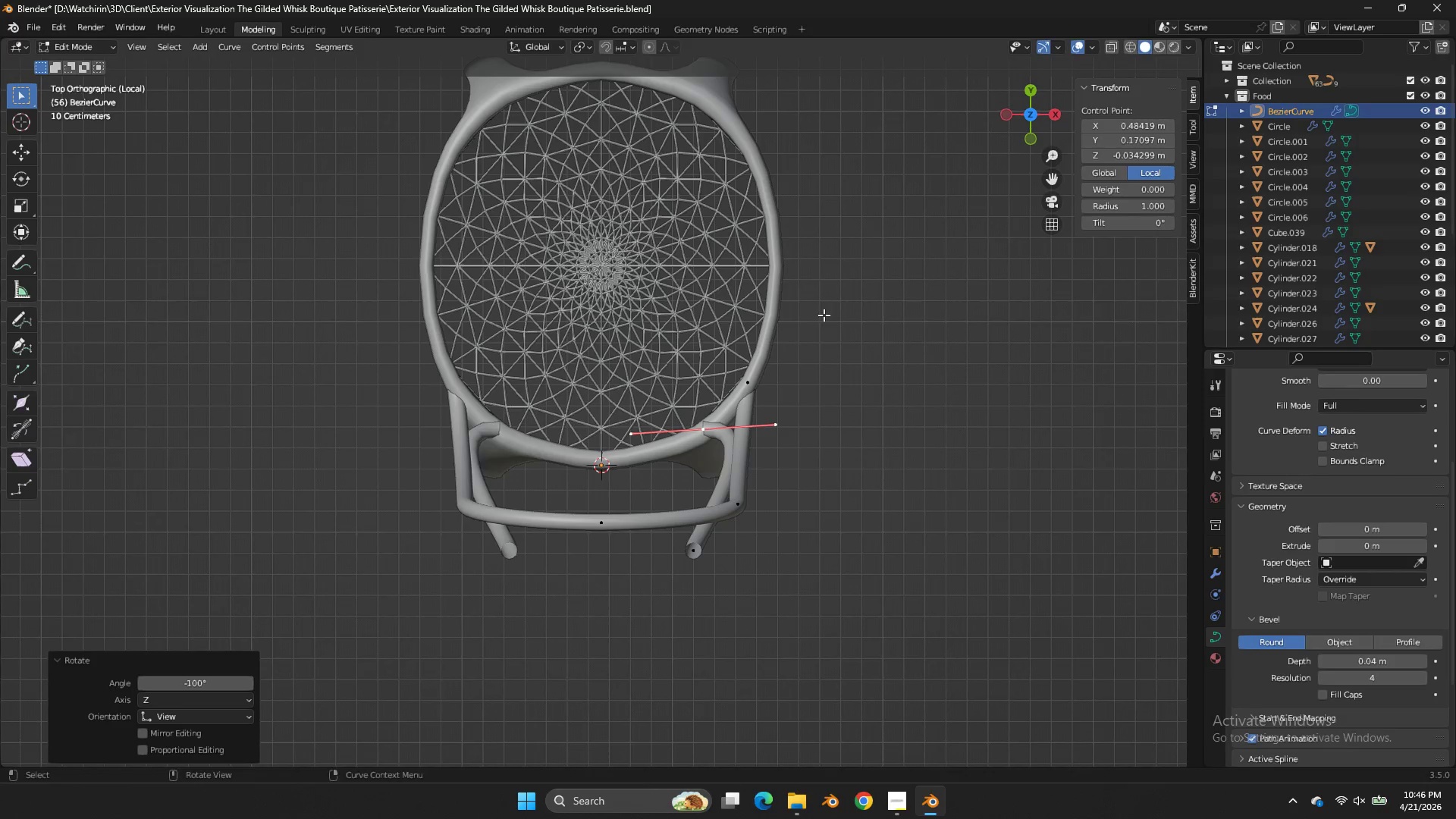 
key(G)
 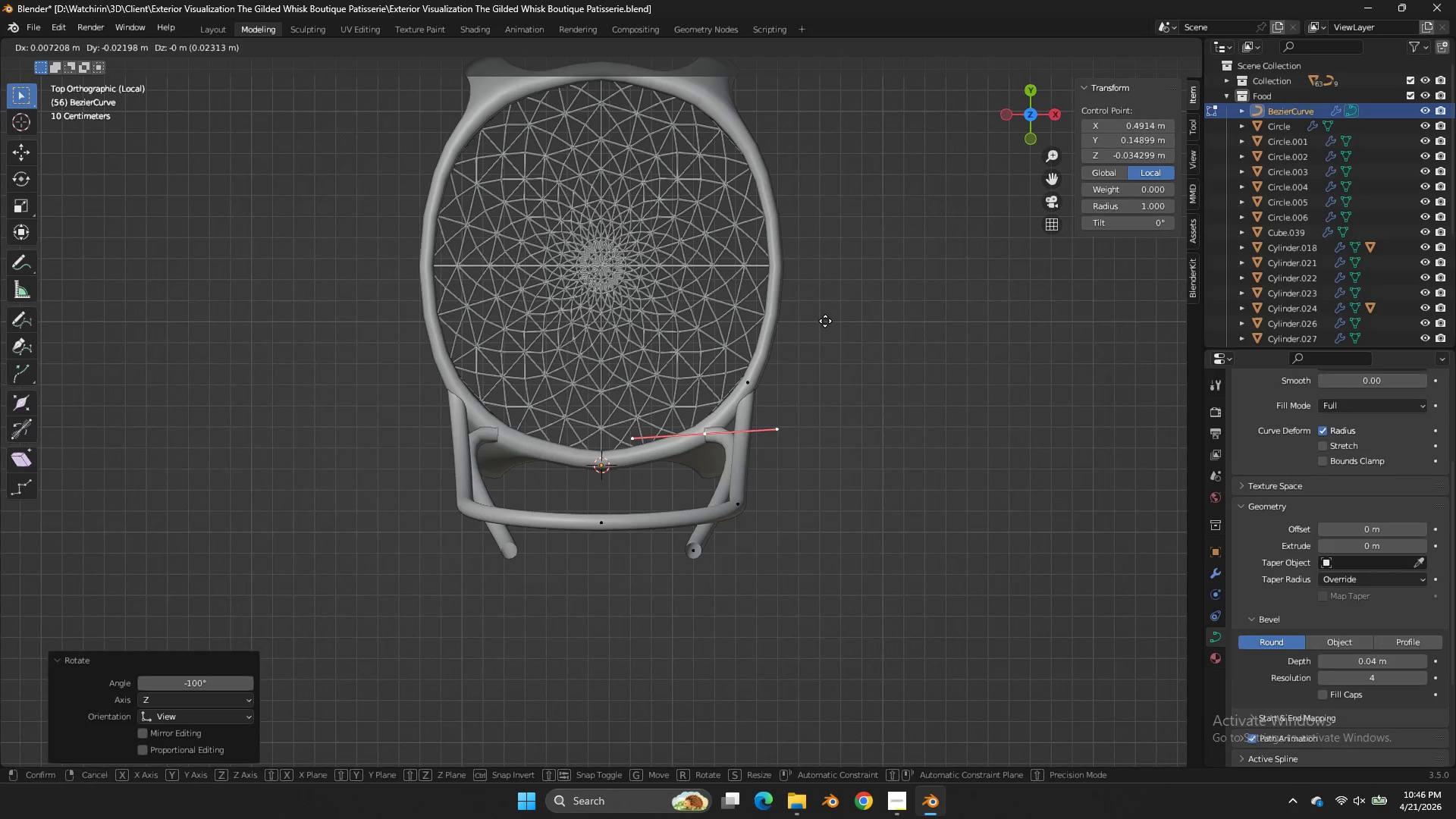 
hold_key(key=ShiftLeft, duration=0.53)
left_click([818, 318])
 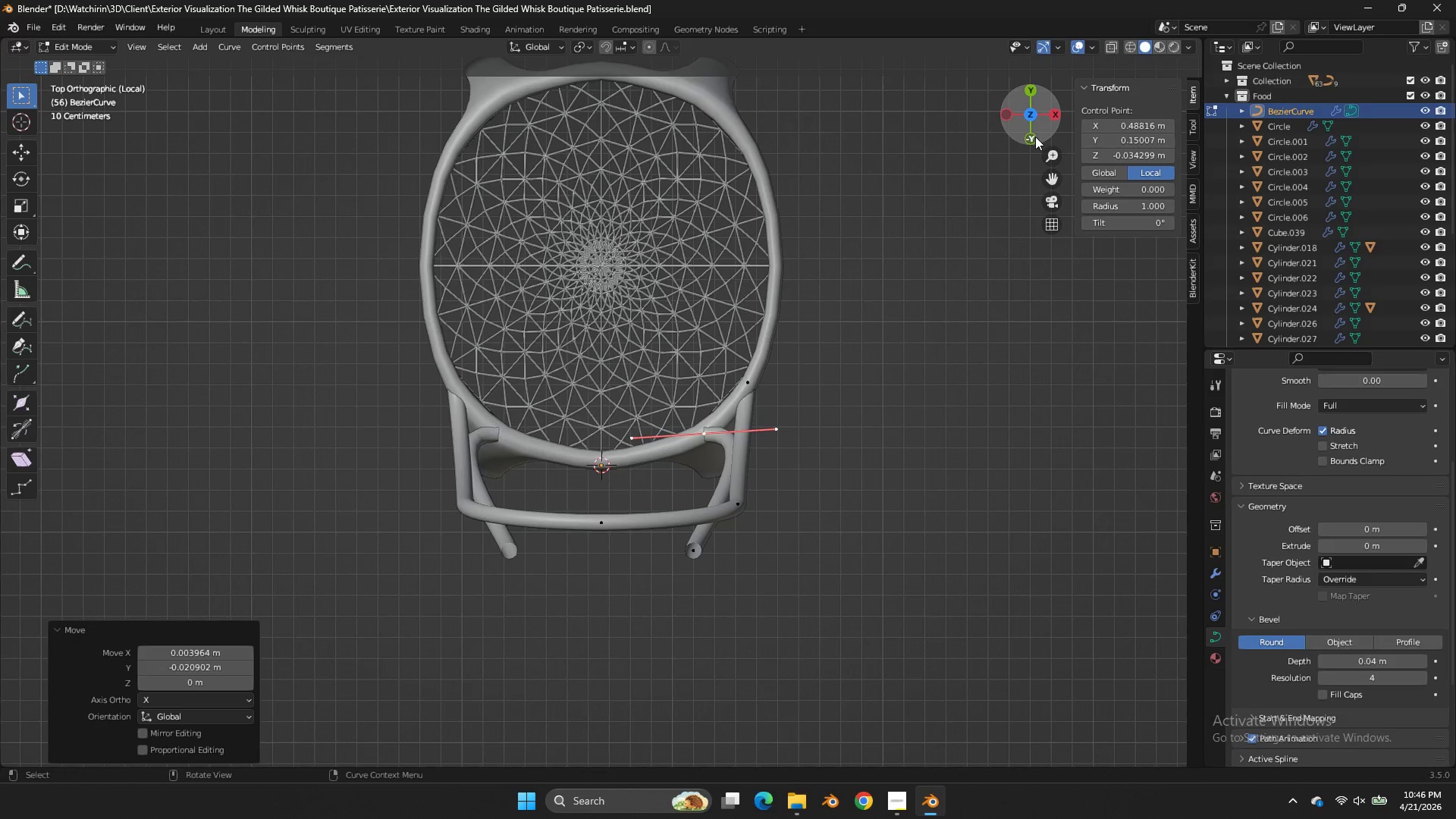 
double_click([1034, 140])
 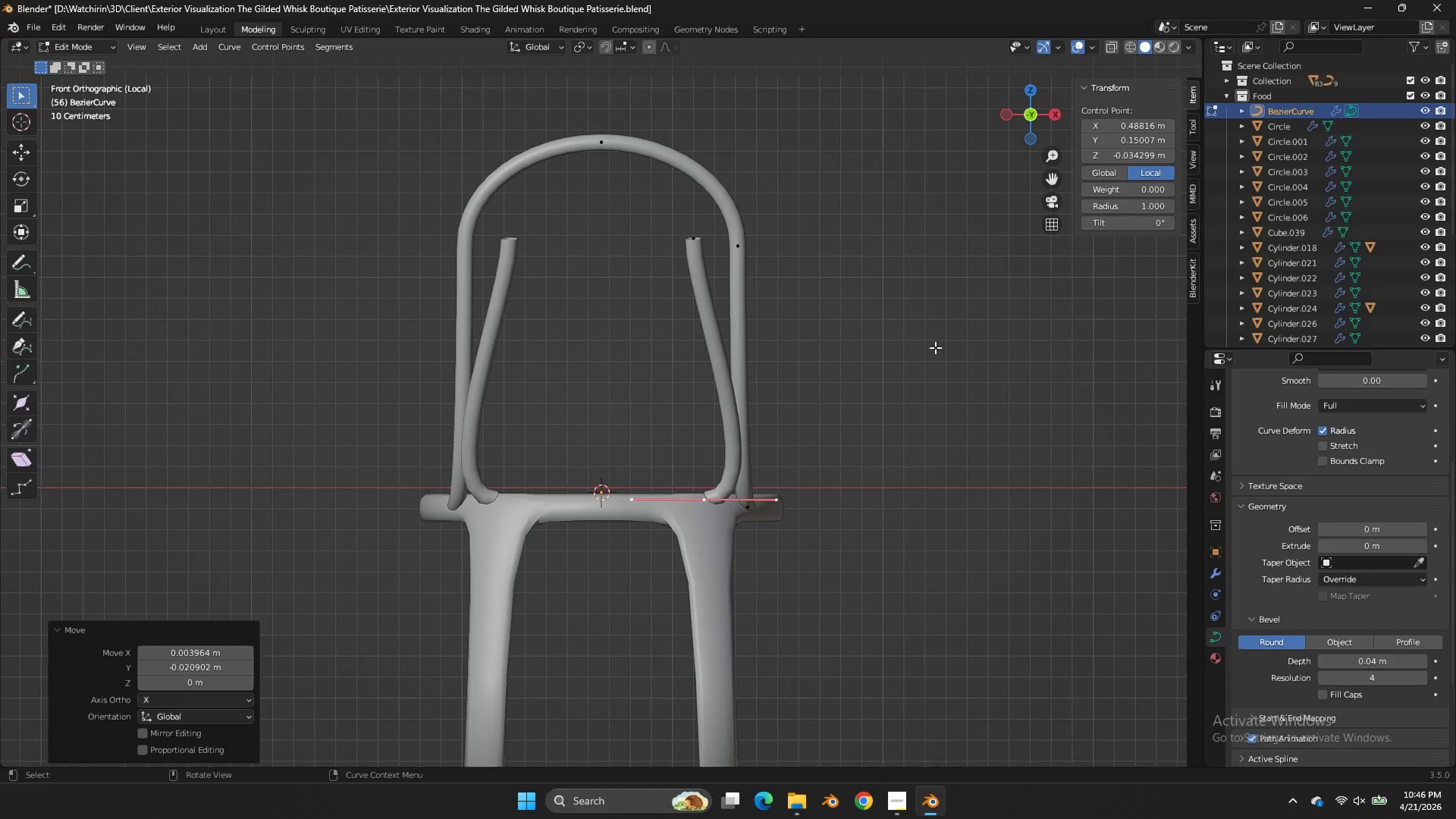 
key(S)
 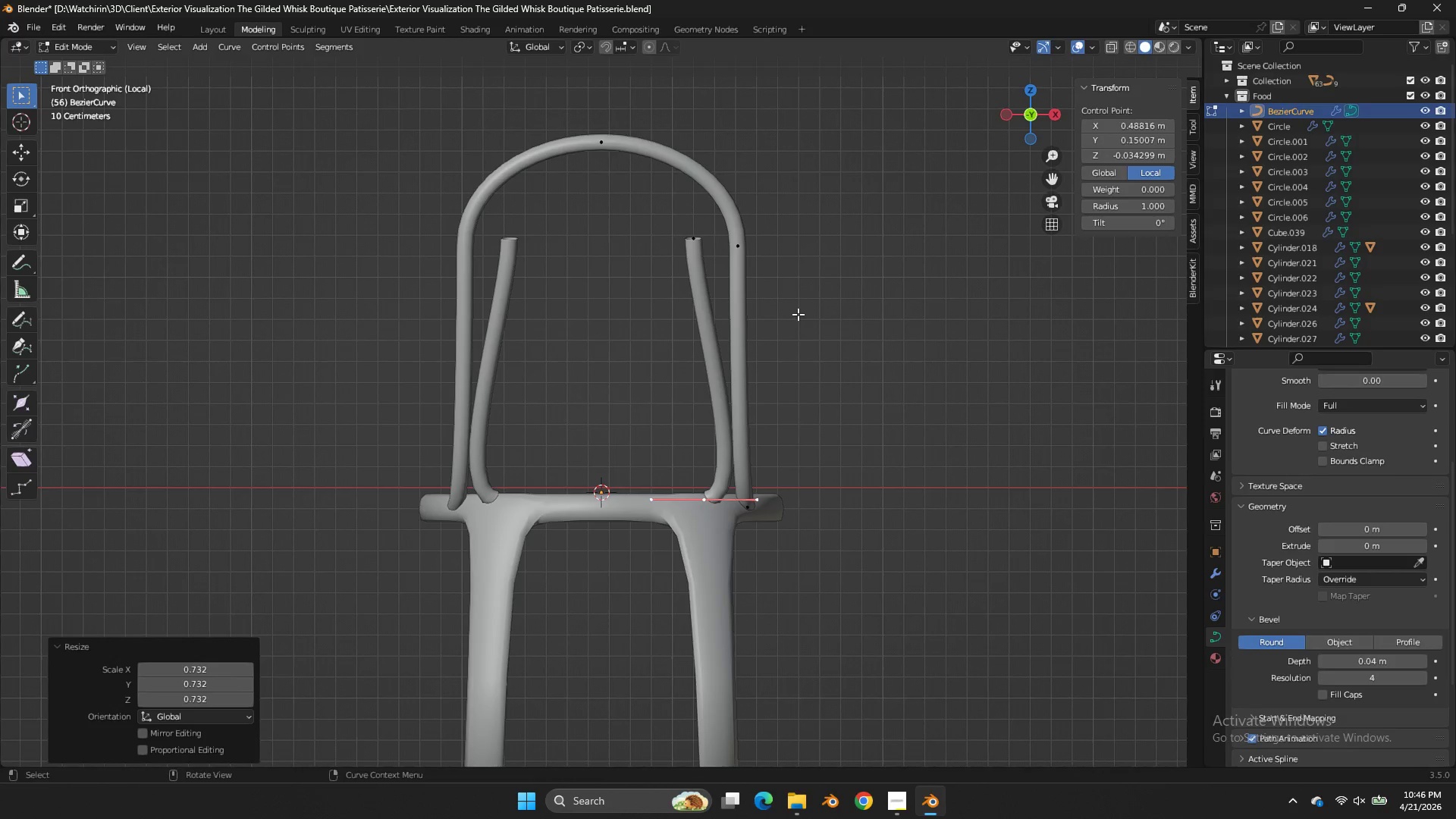 
double_click([720, 260])
 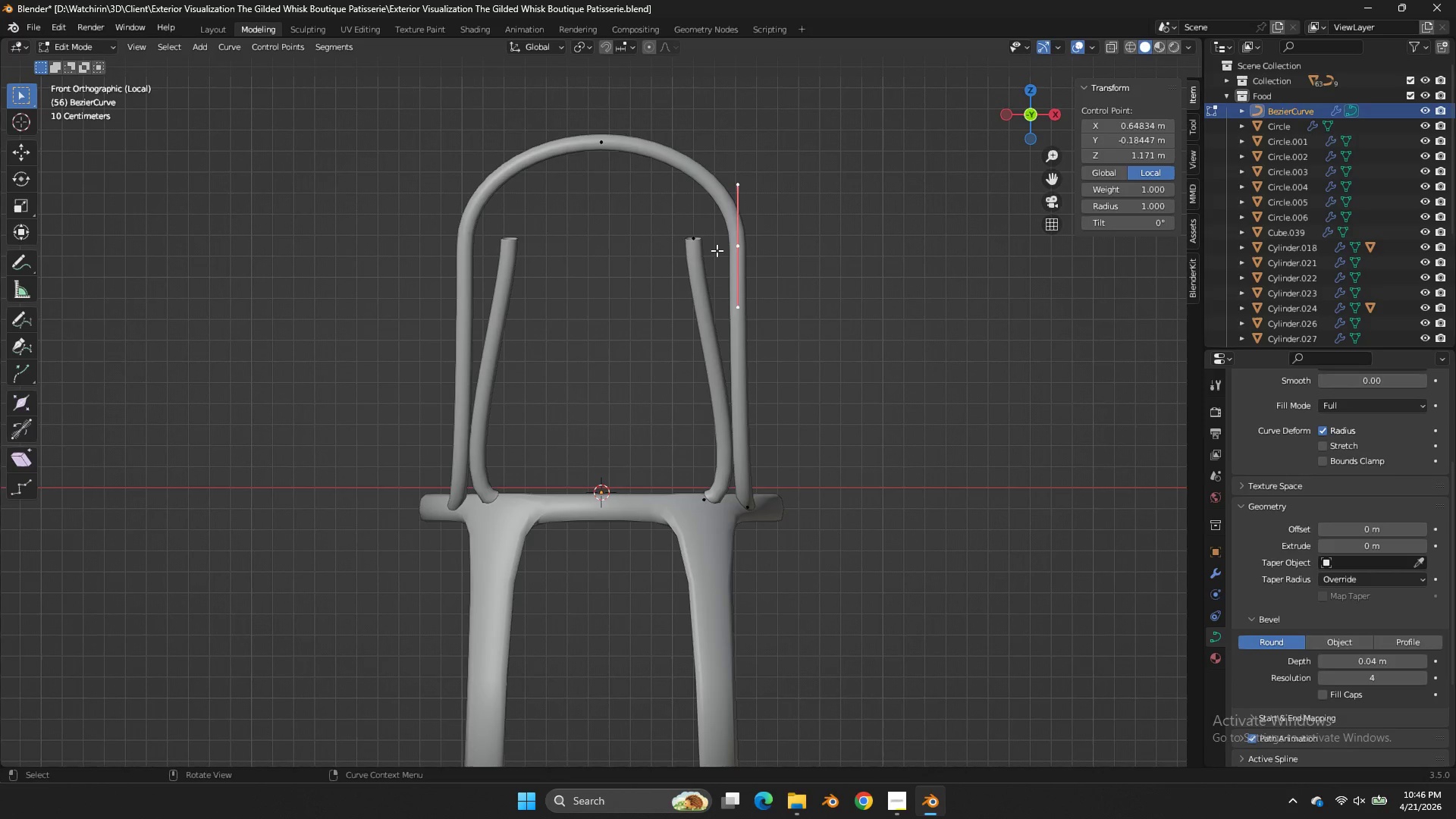 
triple_click([720, 260])
 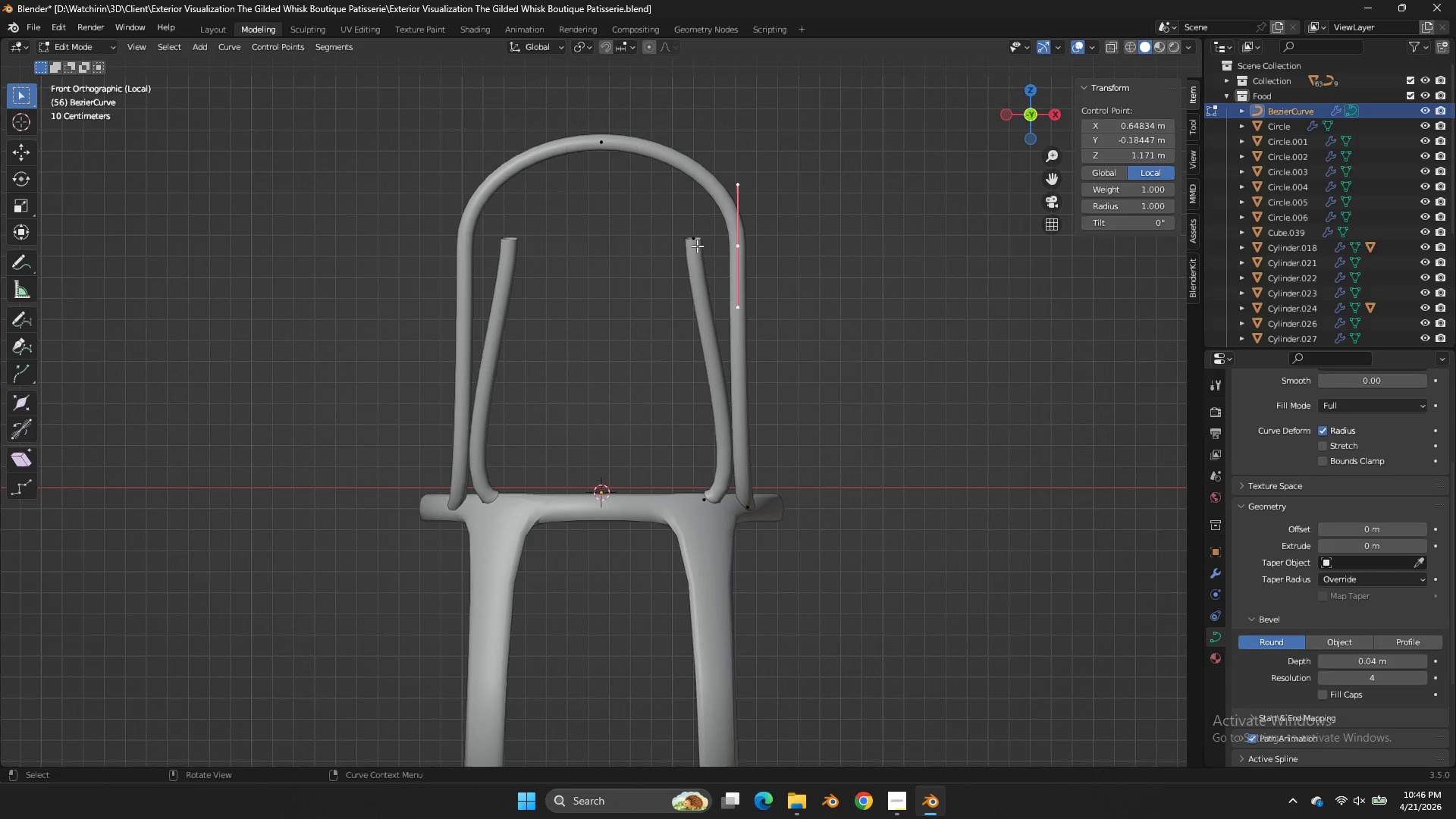 
triple_click([697, 246])
 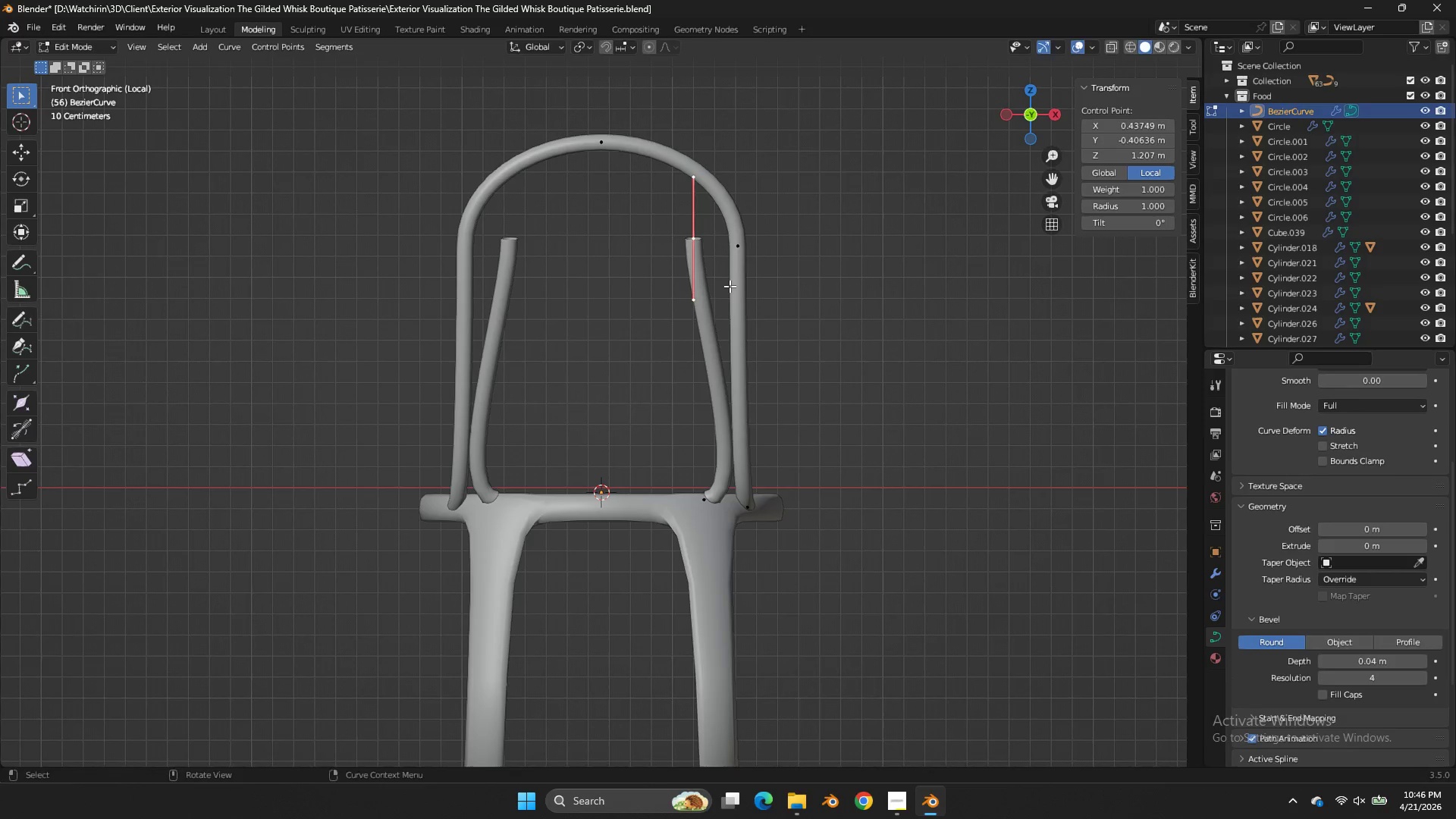 
key(G)
 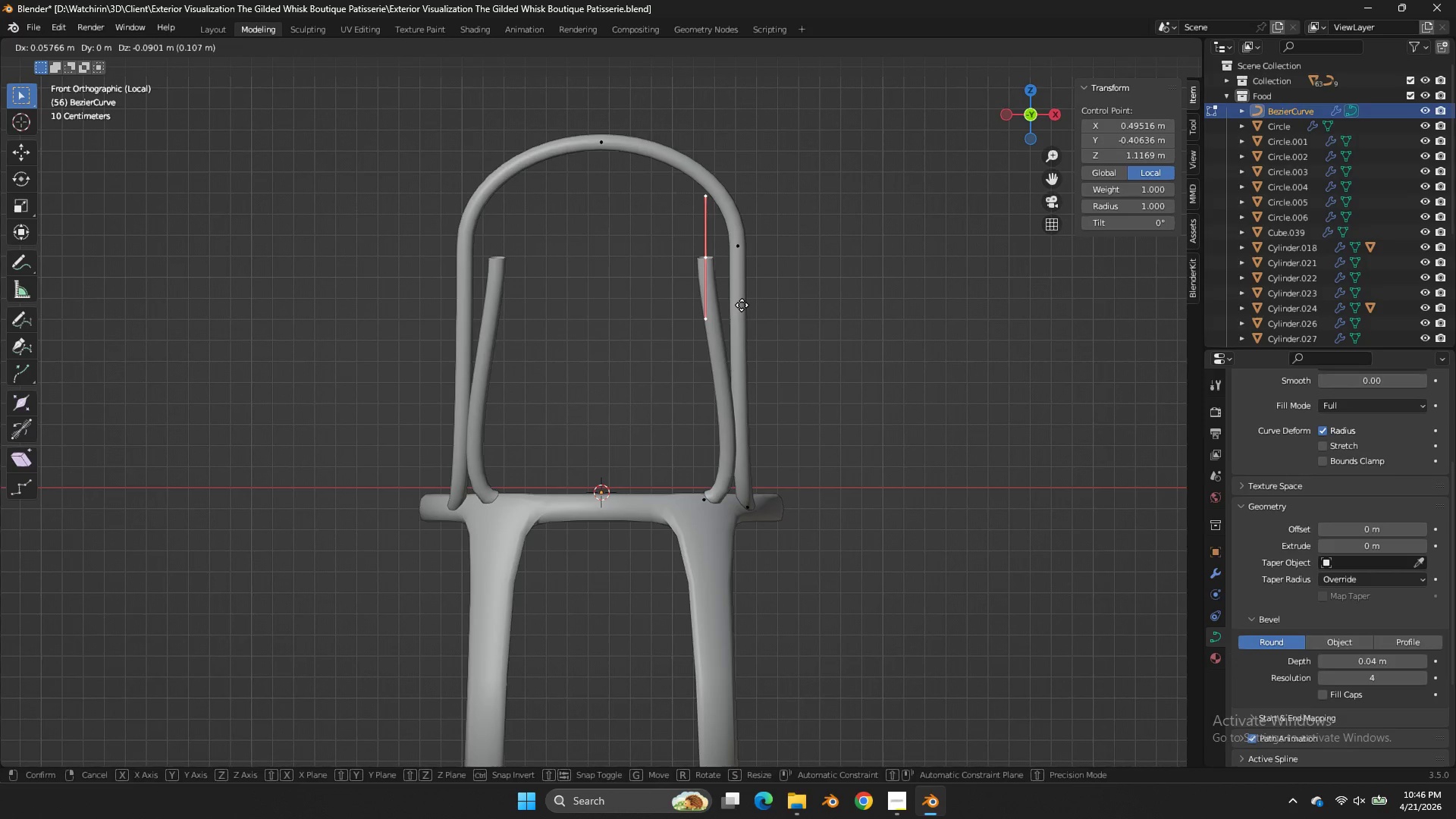 
left_click([742, 305])
 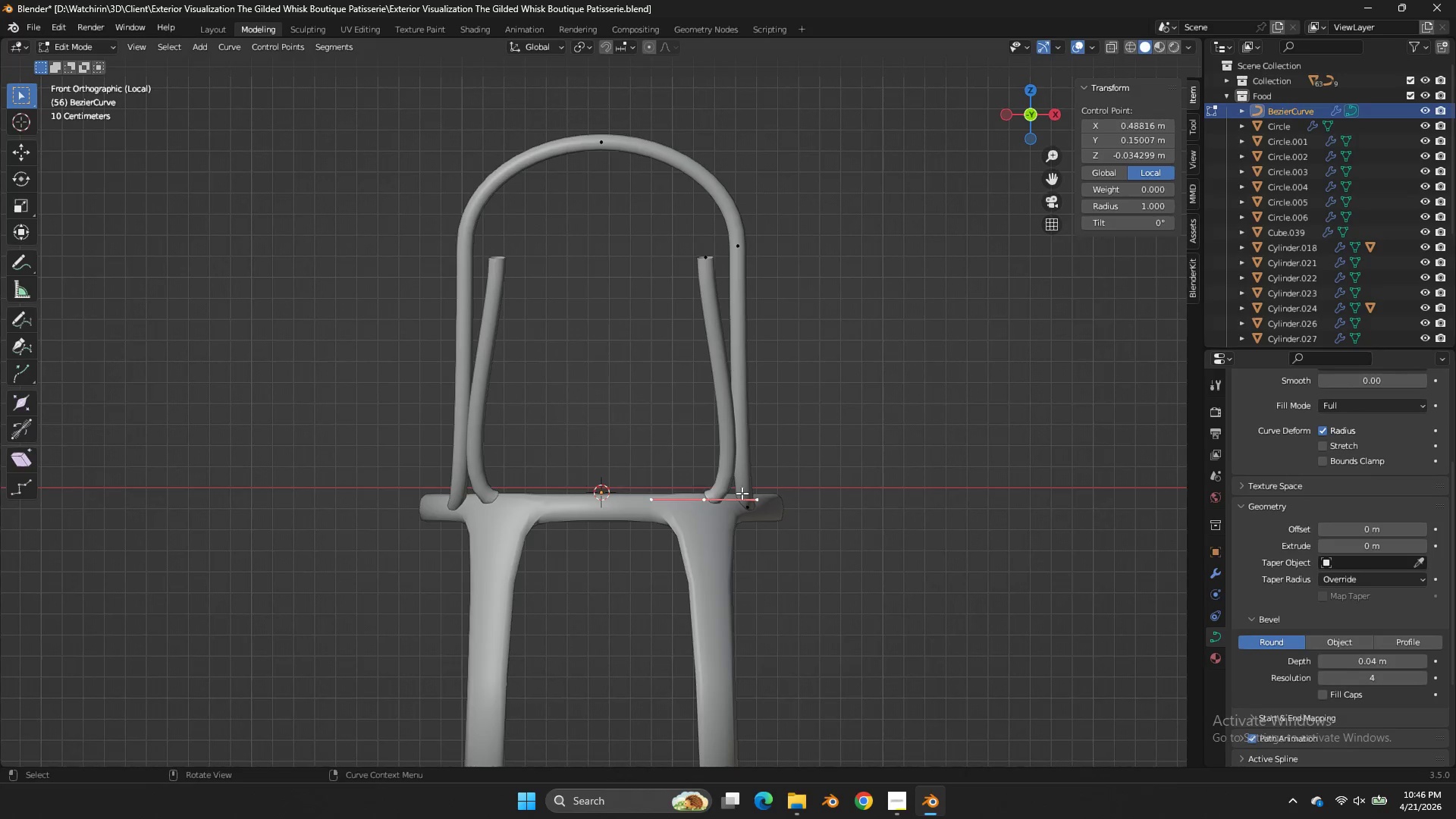 
key(S)
 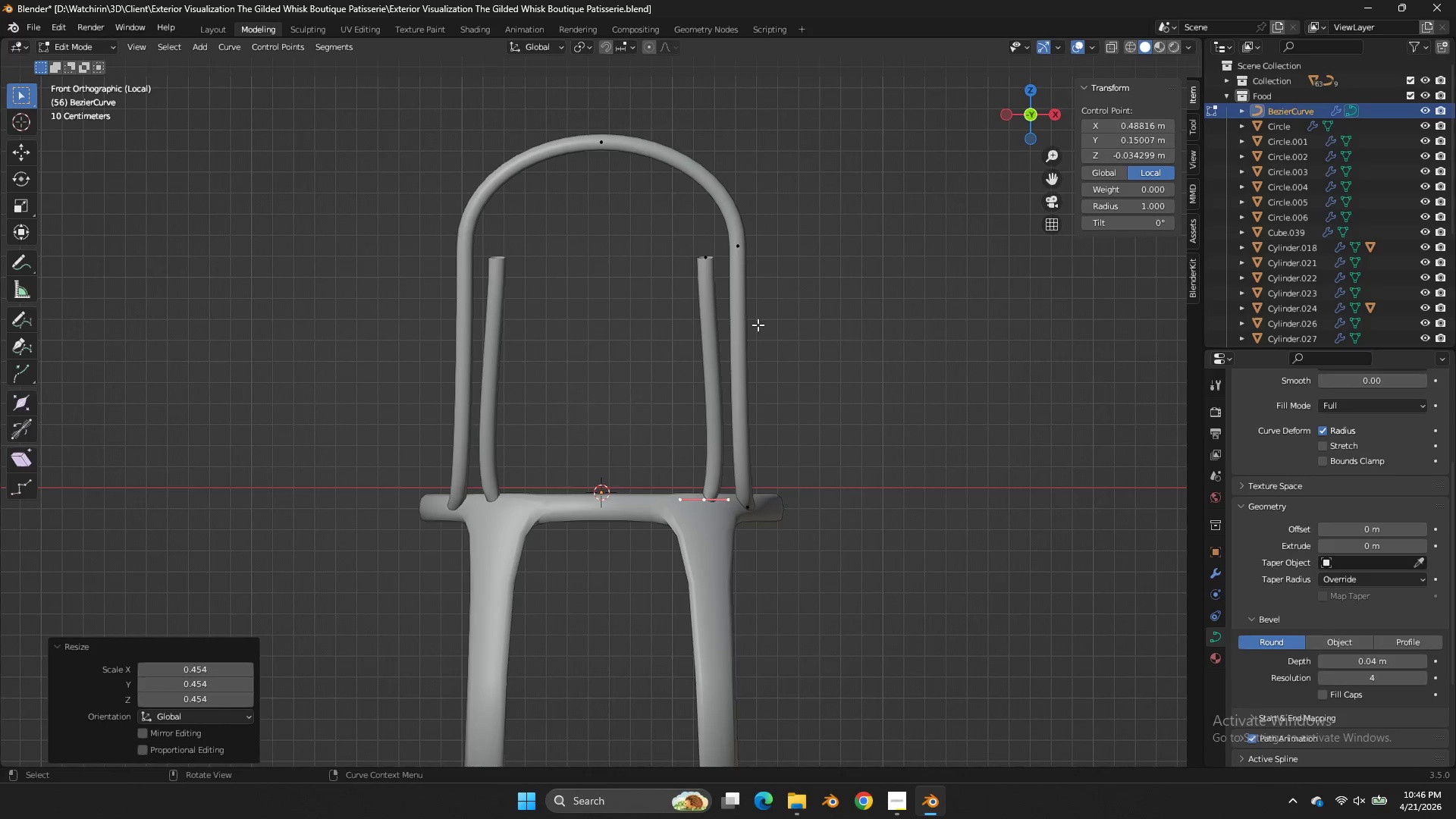 
double_click([734, 278])
 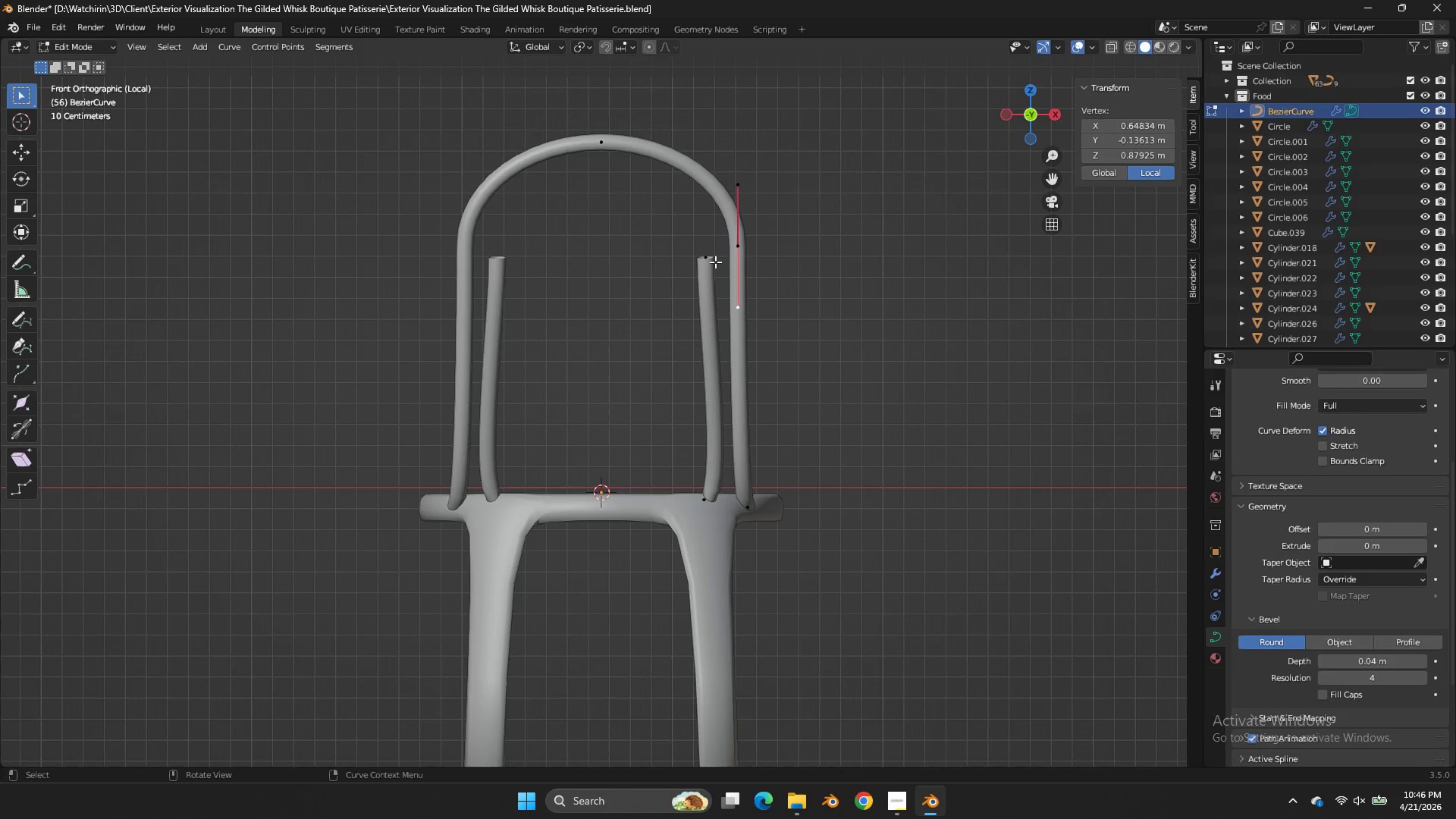 
triple_click([711, 259])
 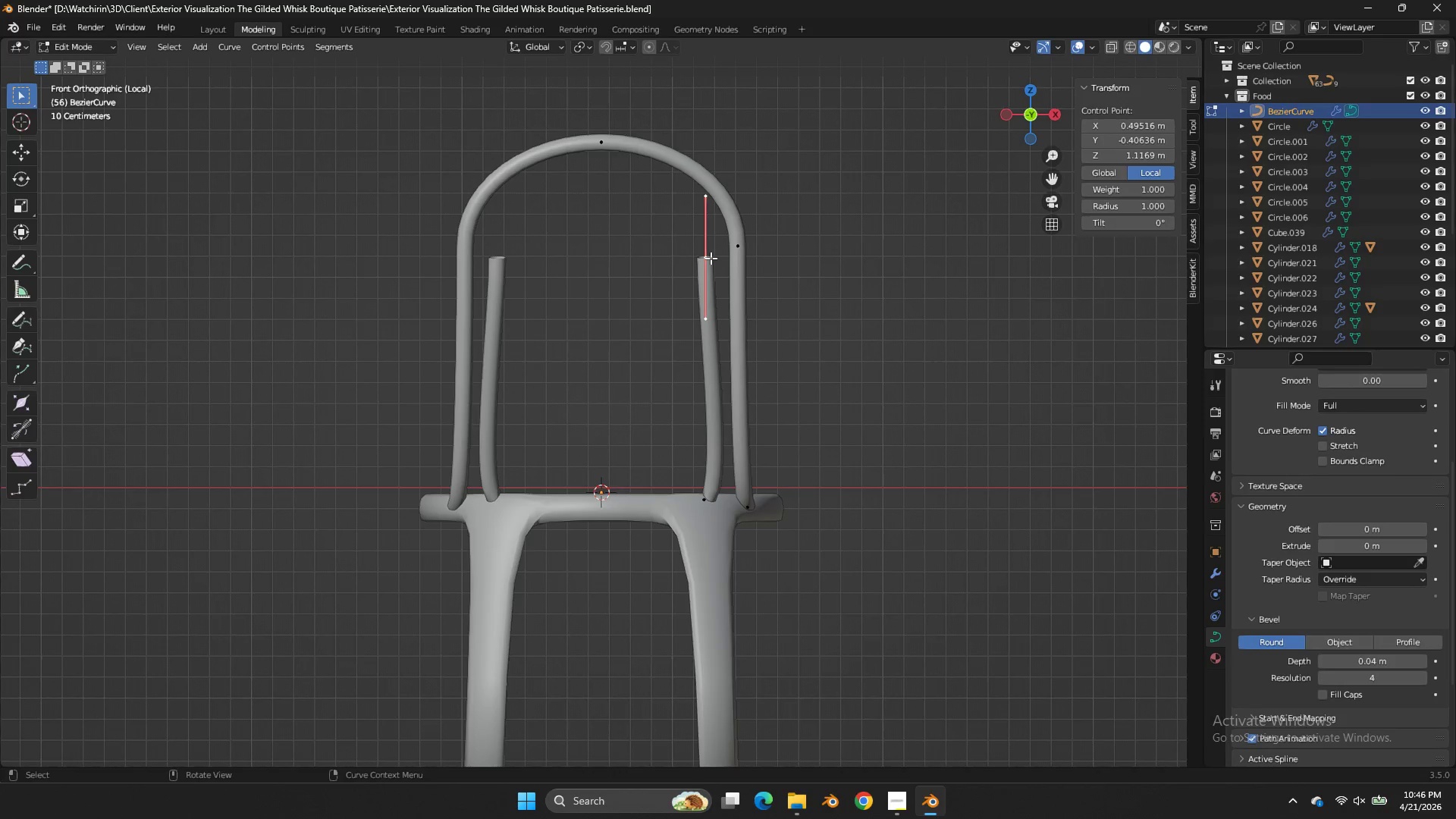 
triple_click([711, 259])
 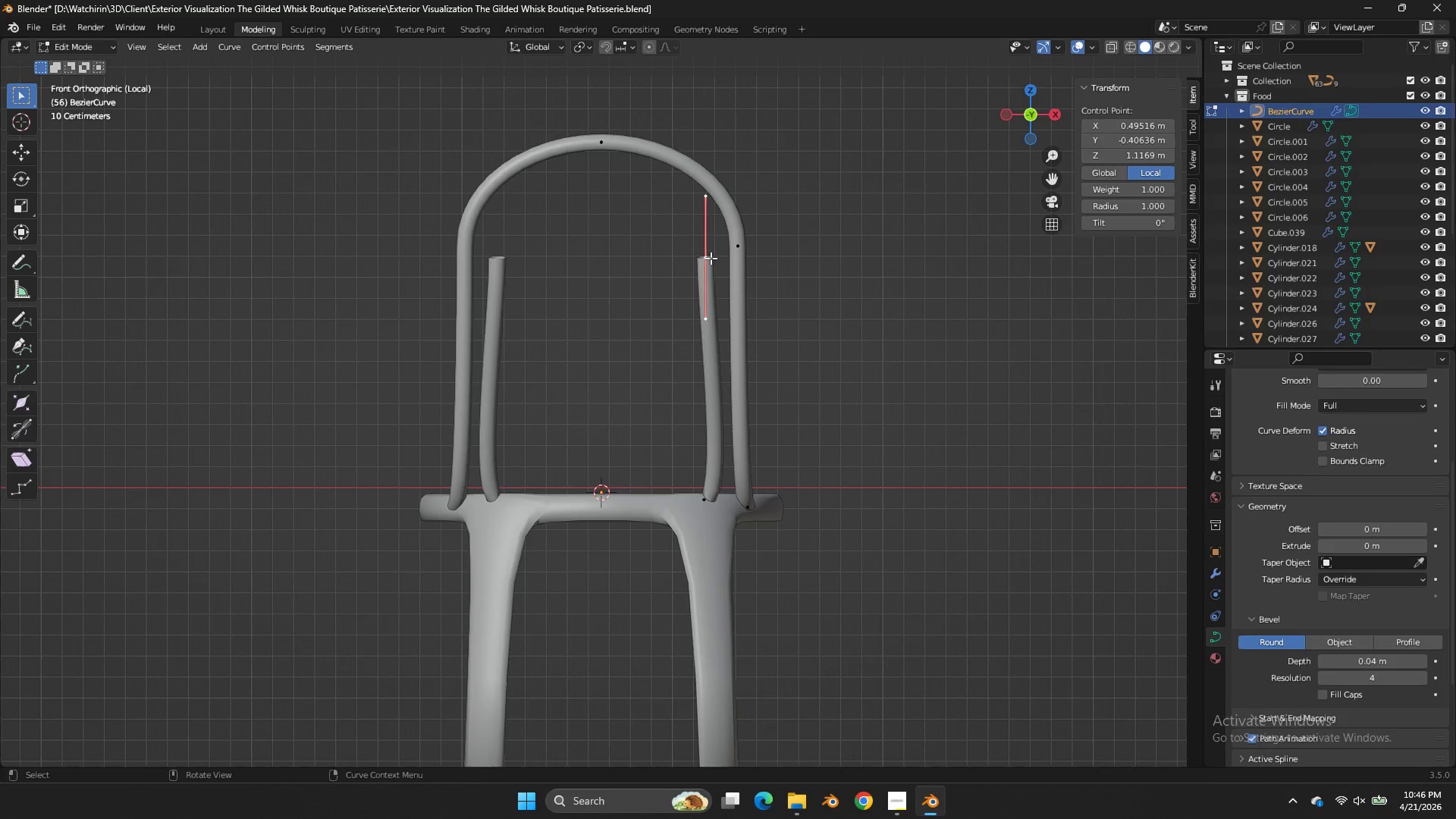 
key(G)
 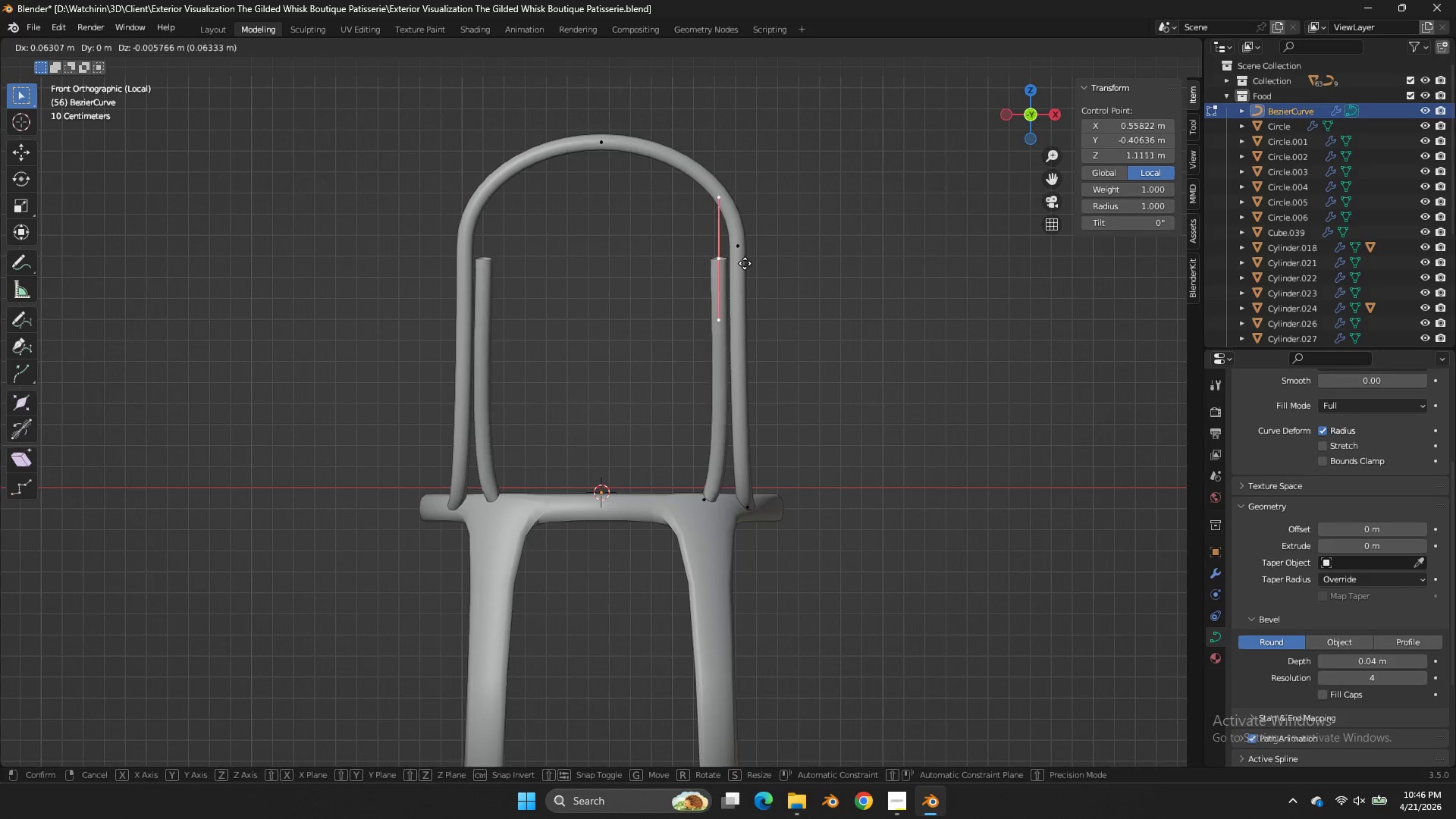 
hold_key(key=ShiftLeft, duration=1.02)
double_click([794, 274])
 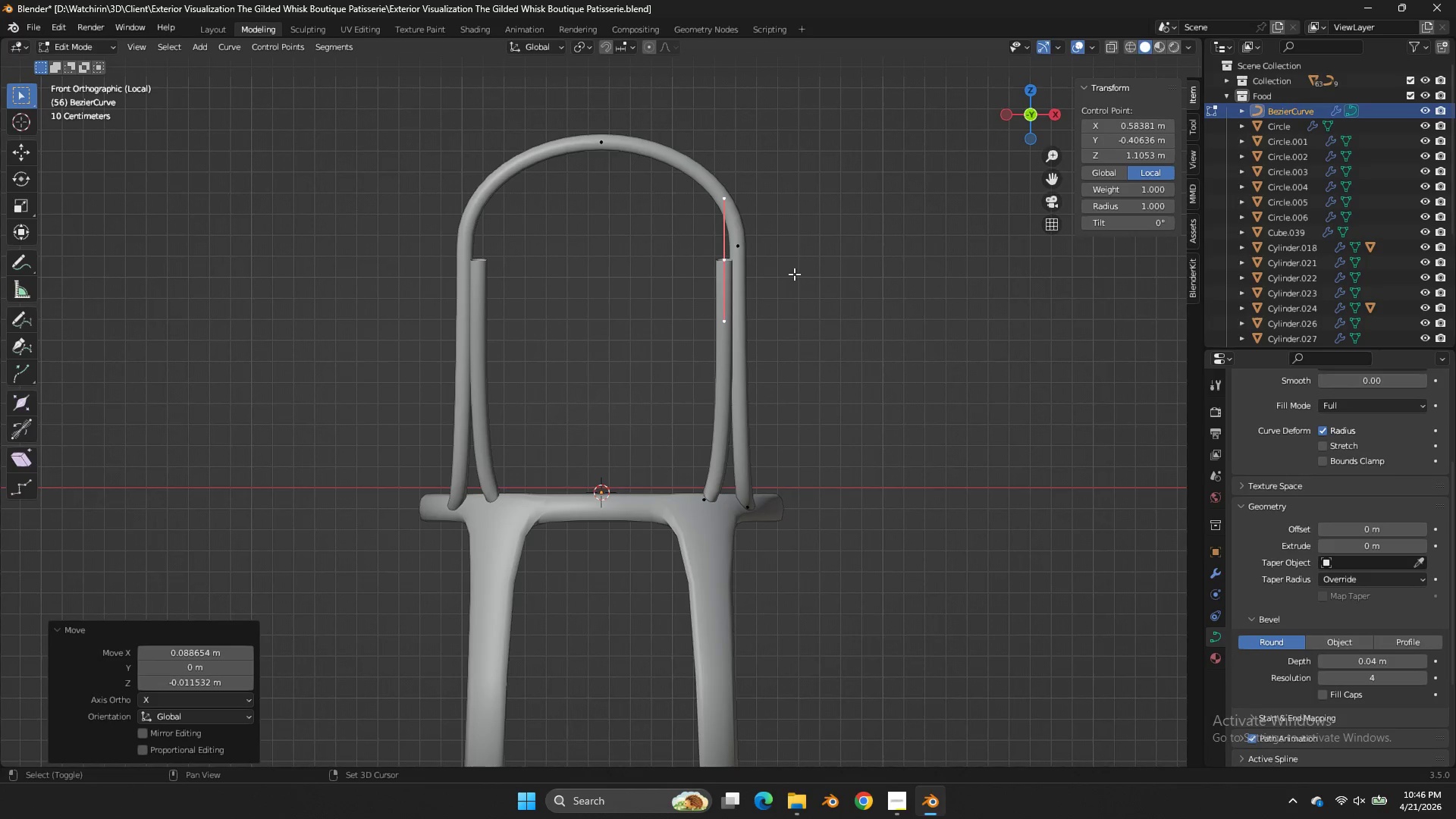 
triple_click([794, 274])
 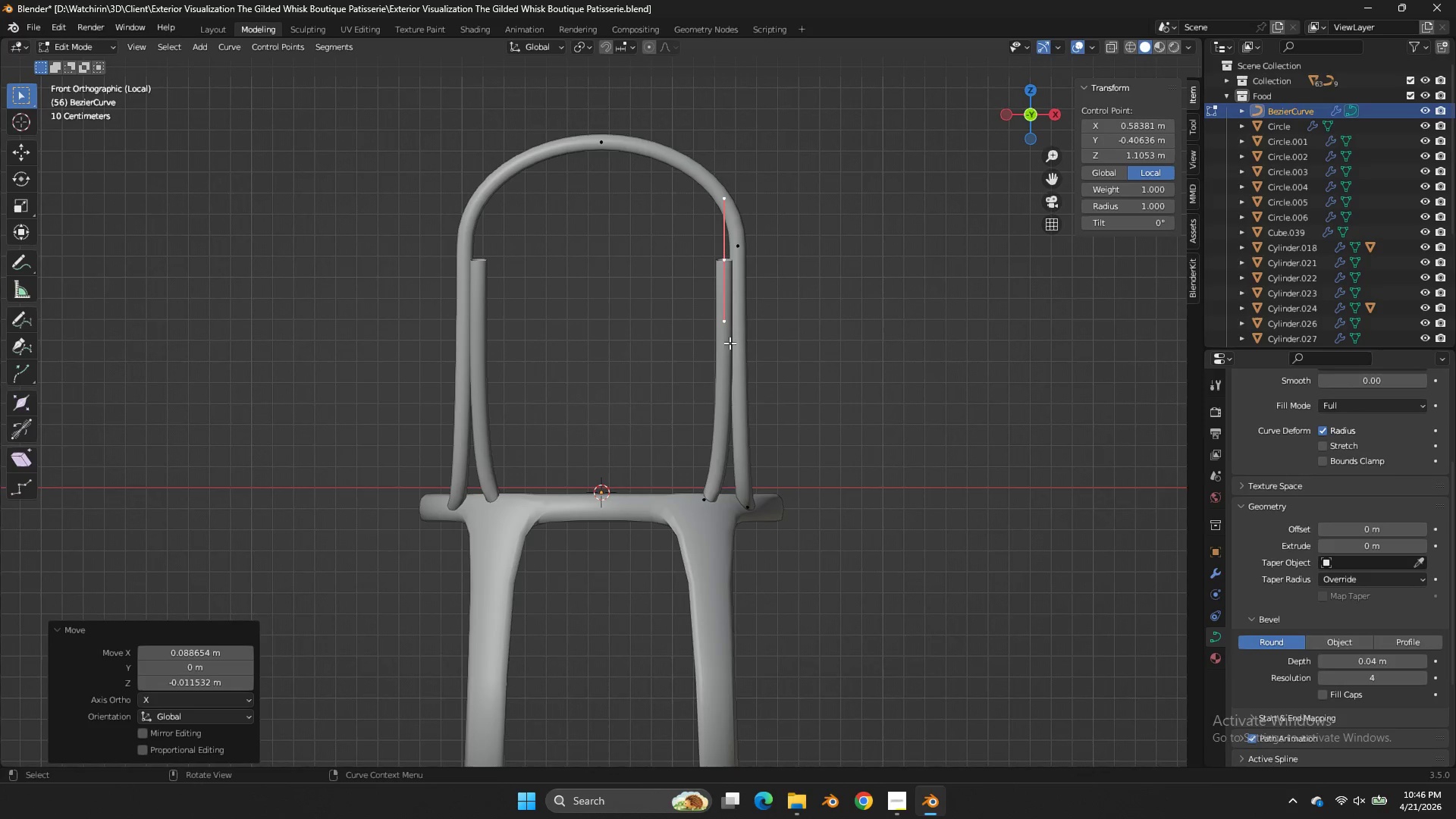 
double_click([724, 487])
 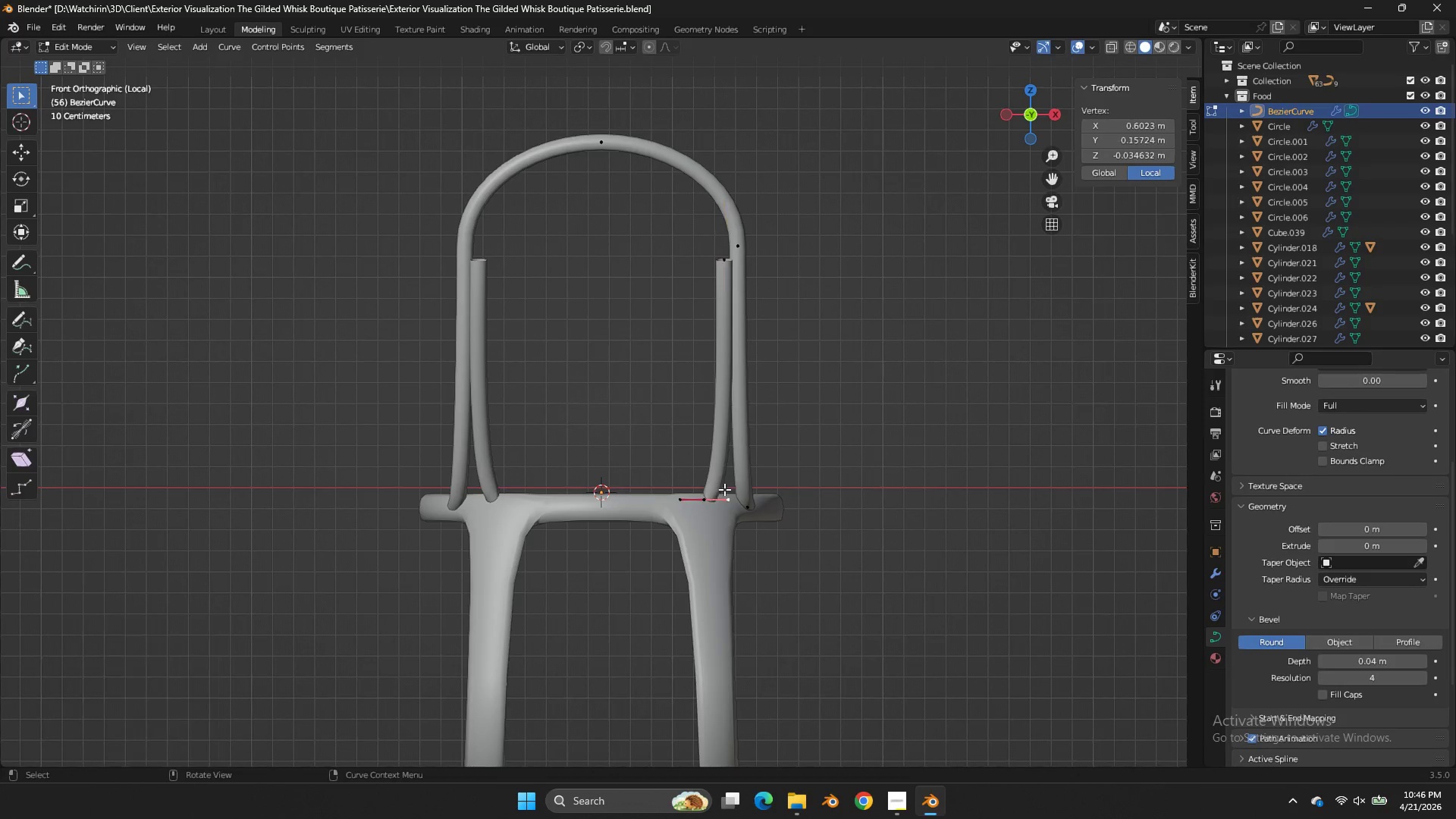 
triple_click([724, 487])
 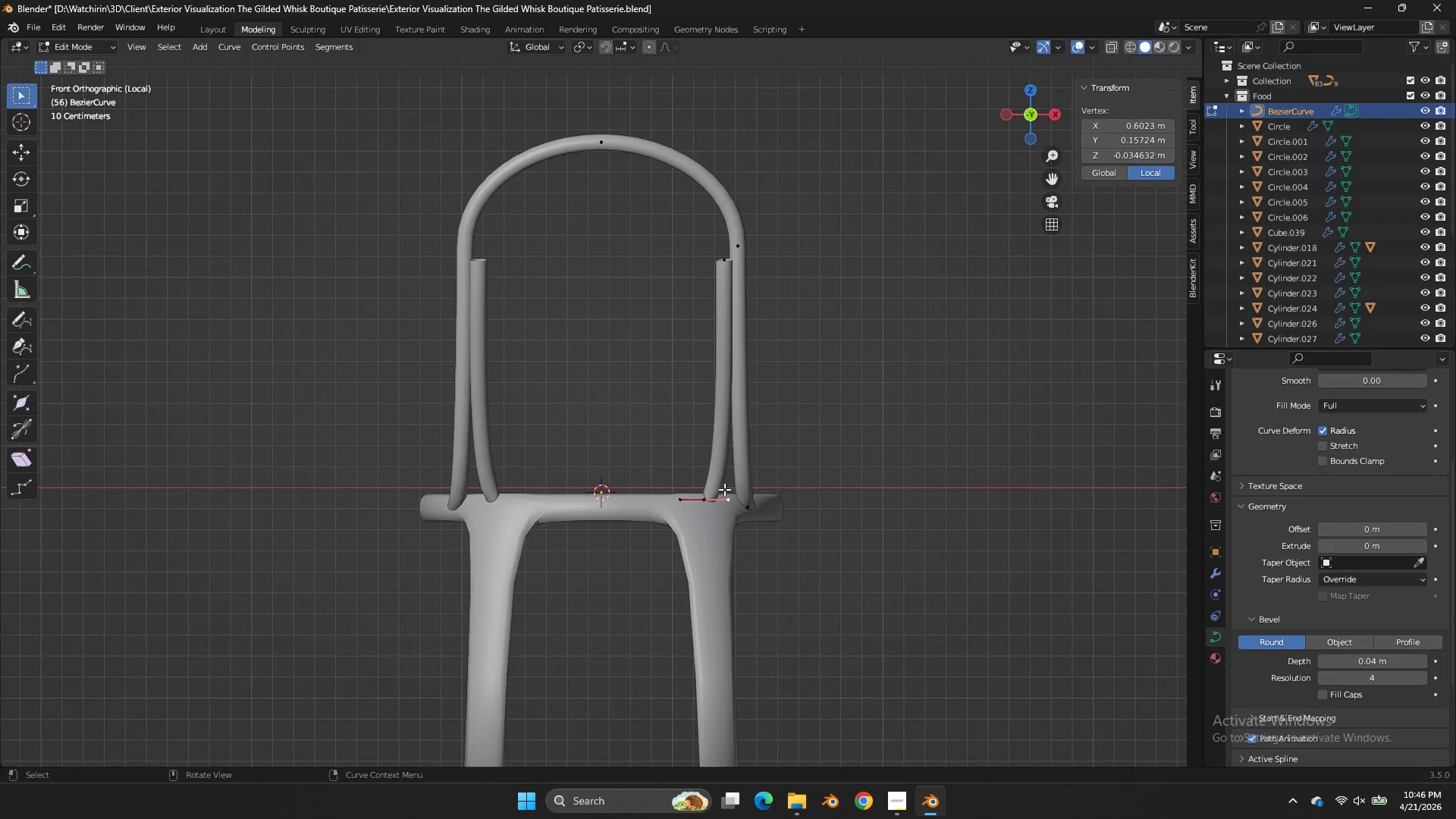 
triple_click([724, 487])
 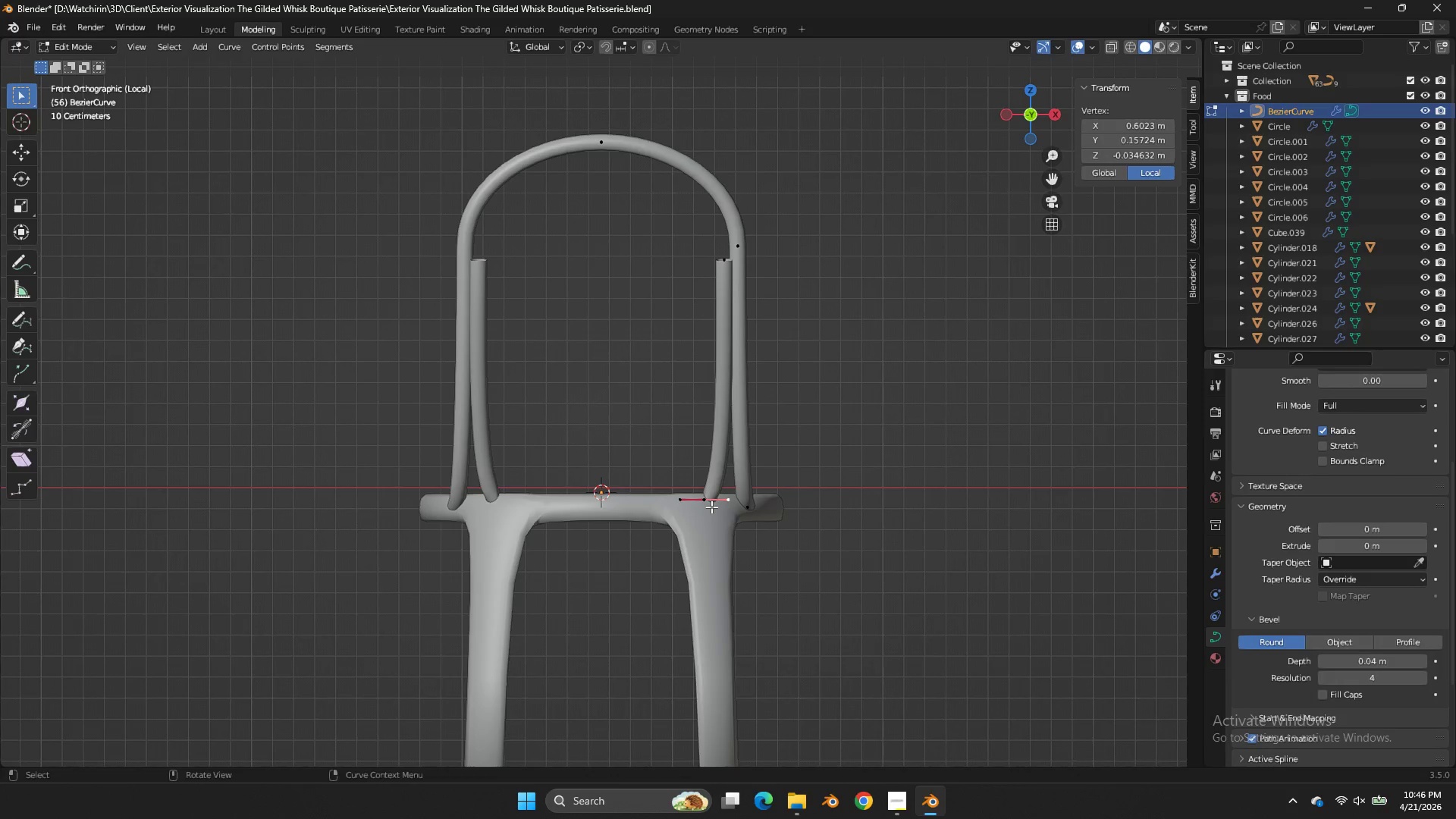 
left_click([711, 507])
 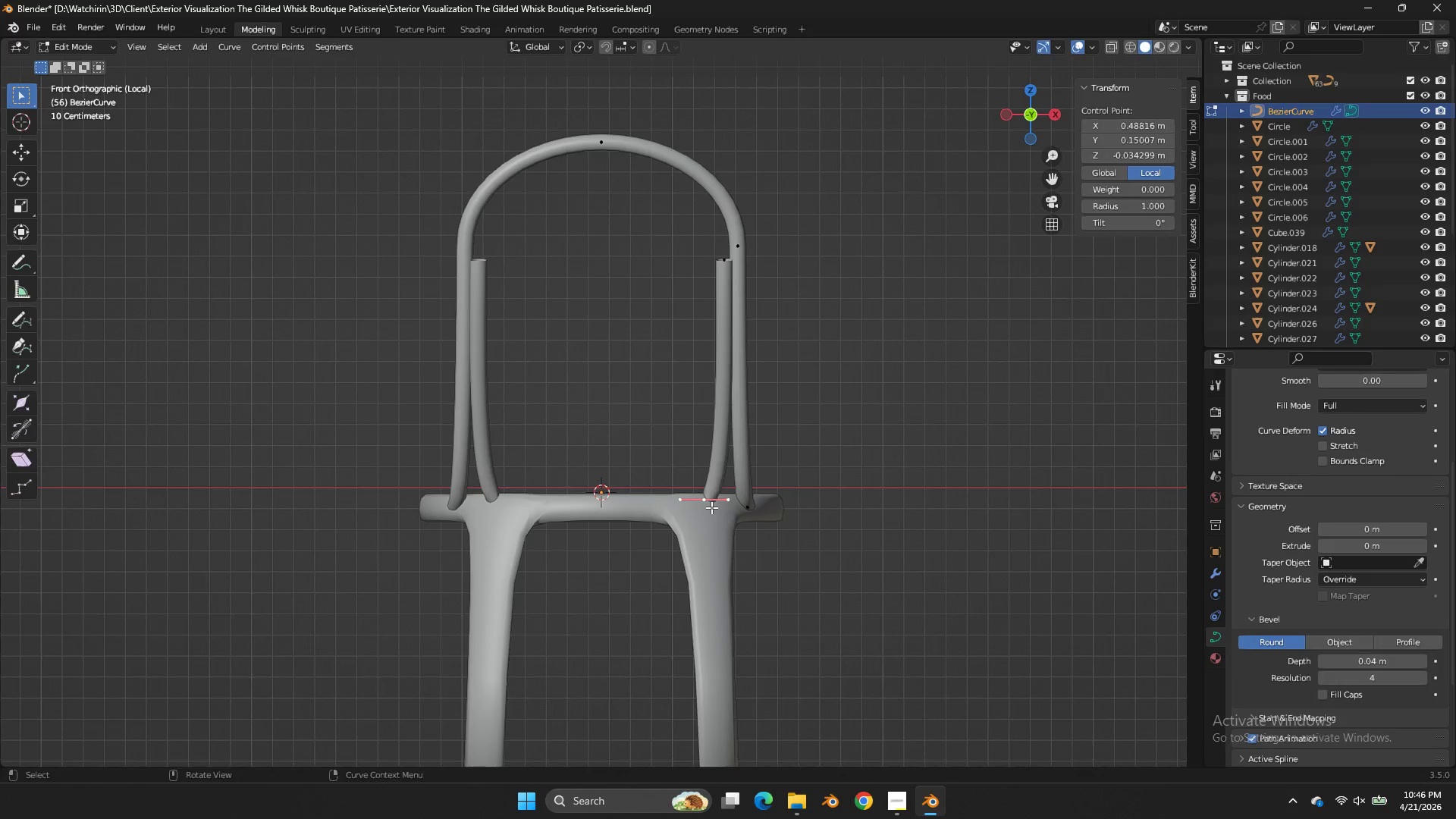 
key(G)
 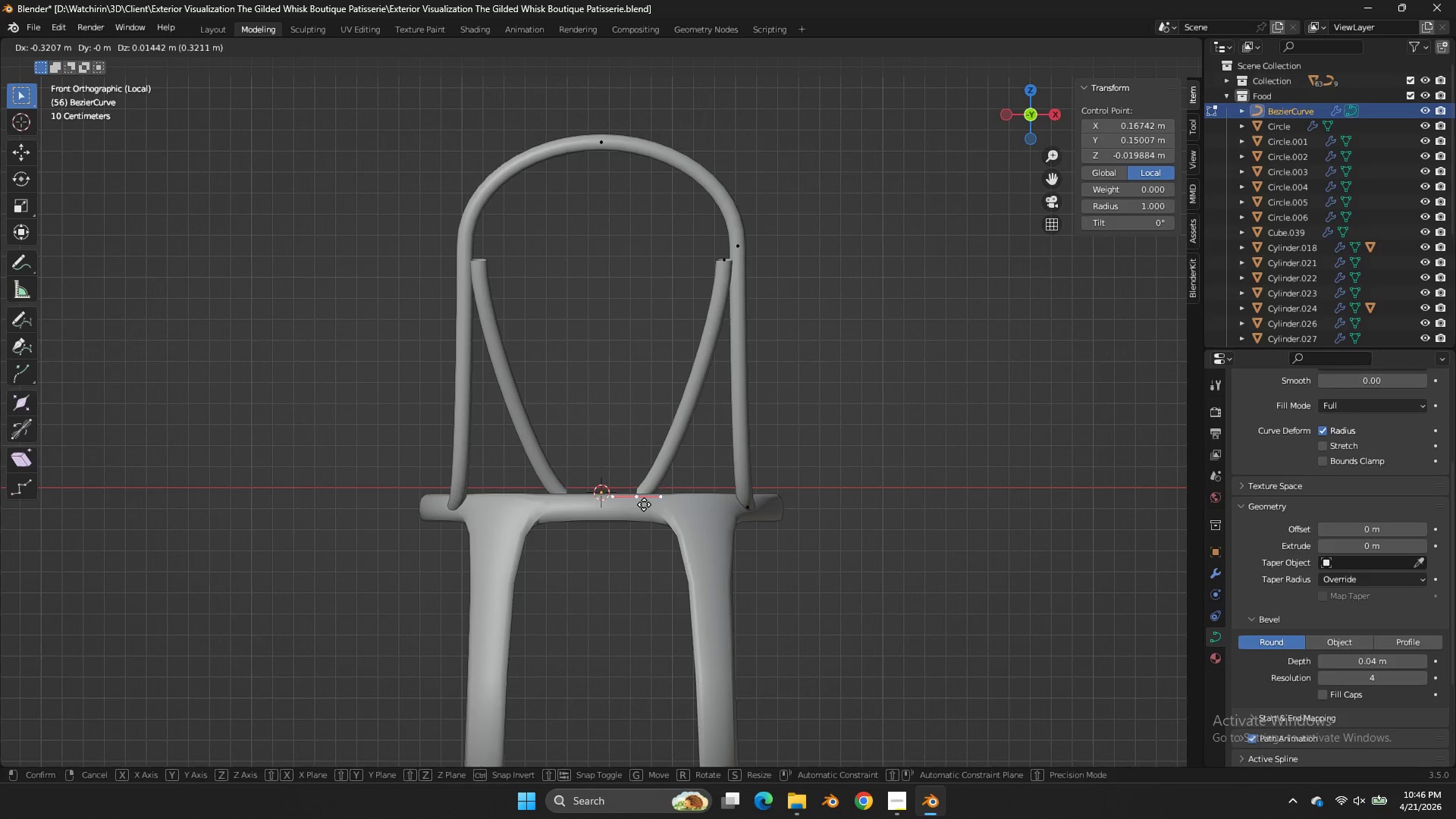 
double_click([644, 504])
 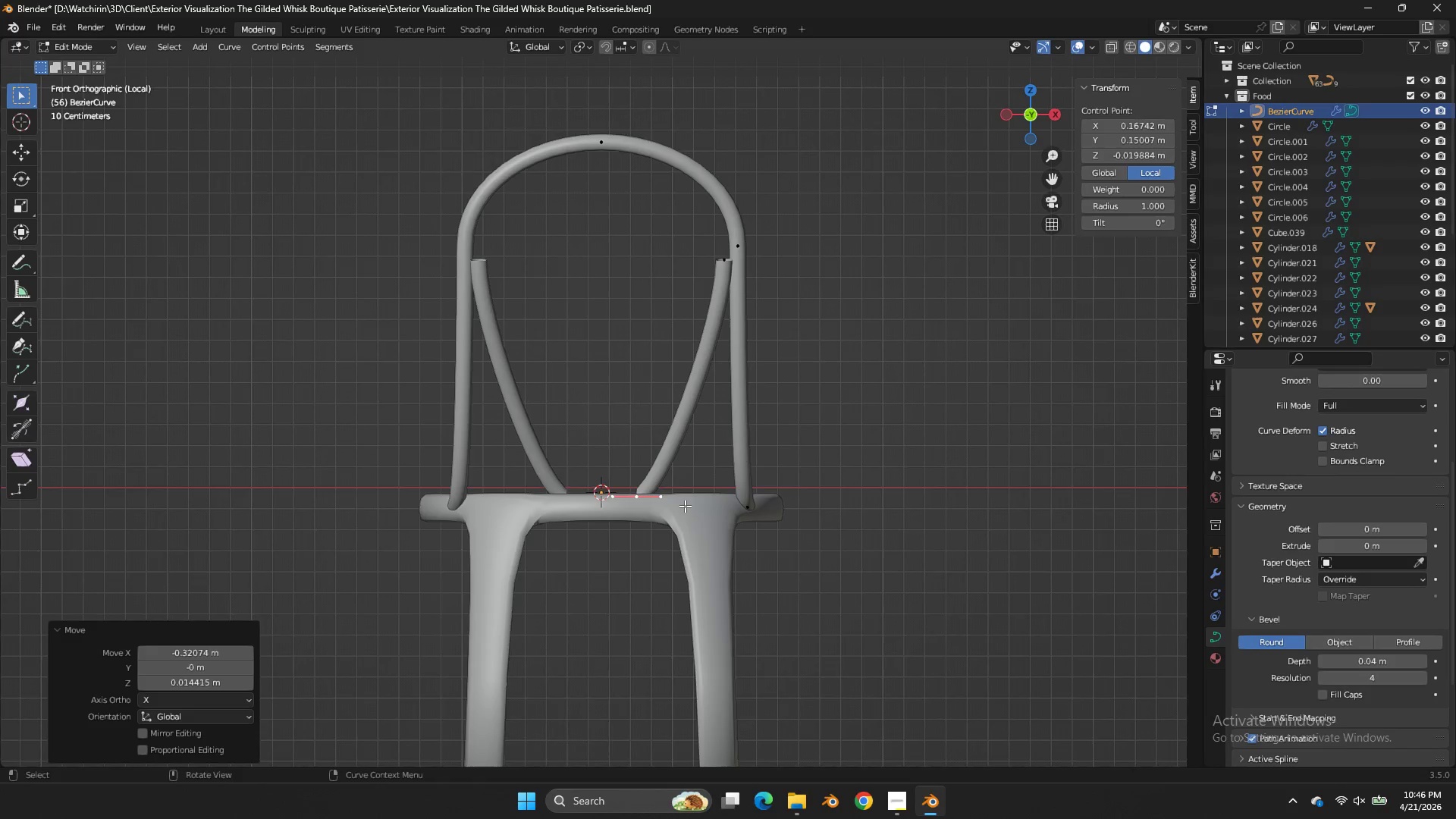 
key(R)
 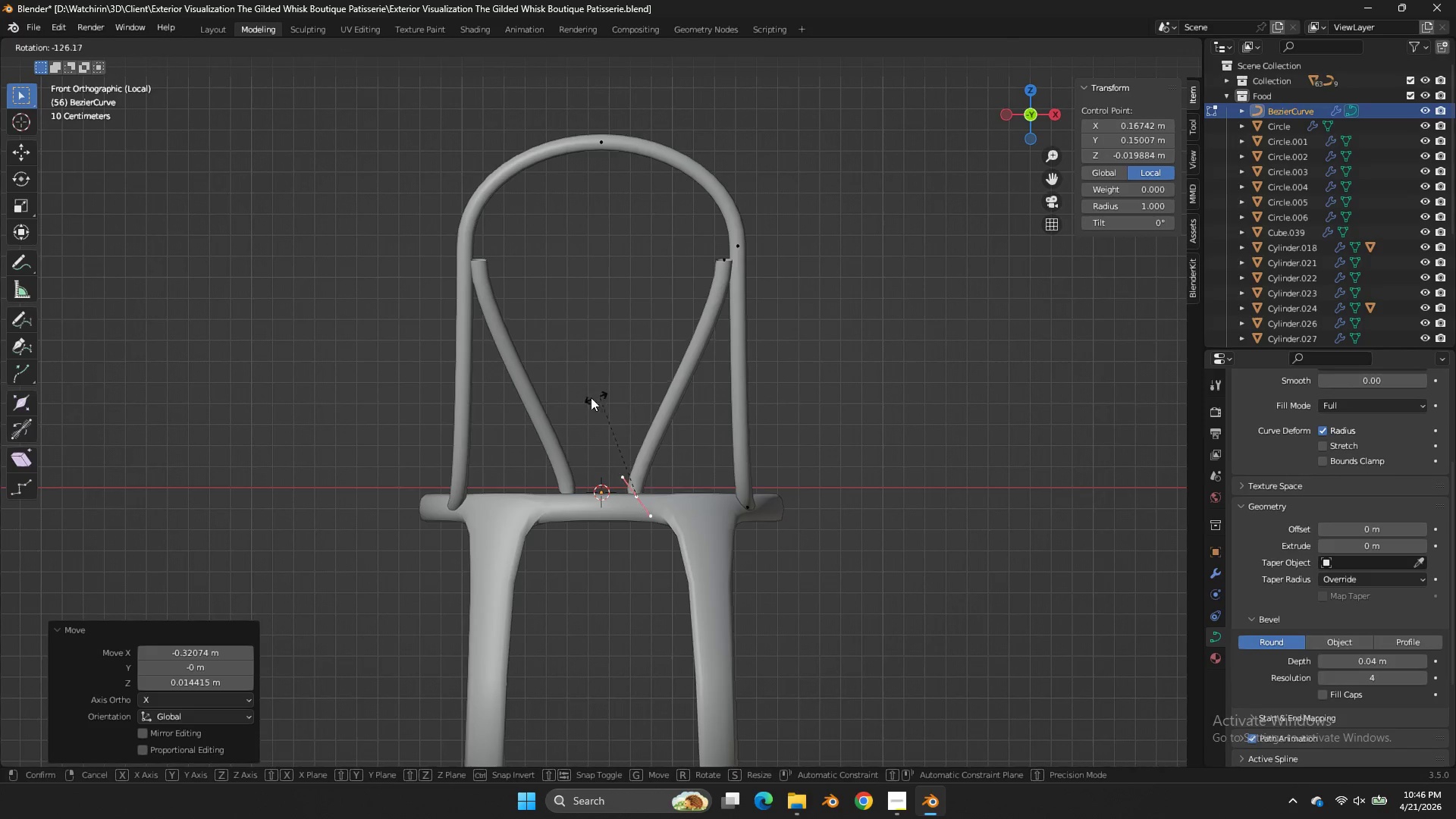 
hold_key(key=ControlLeft, duration=1.91)
left_click([532, 463])
 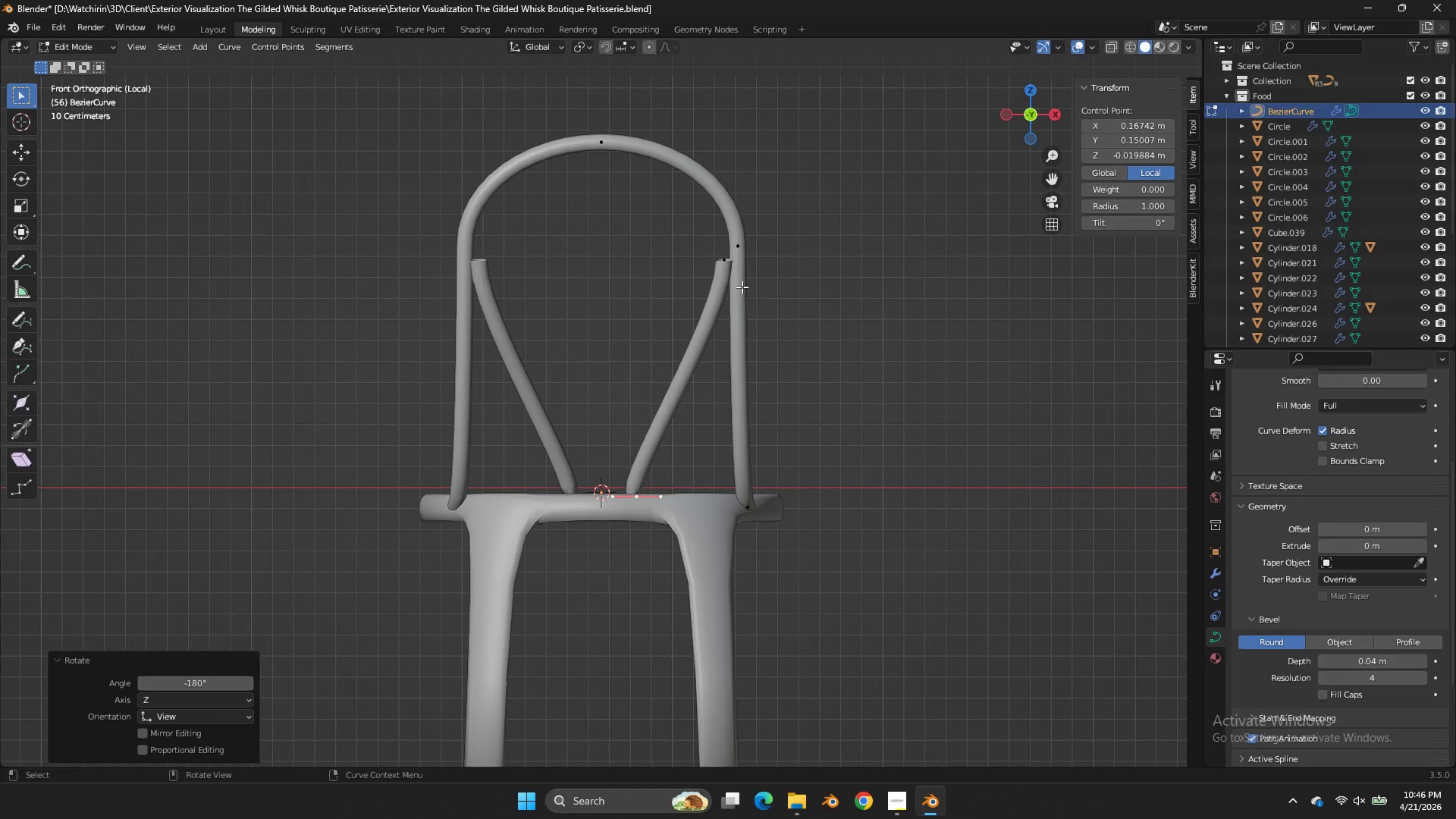 
double_click([729, 276])
 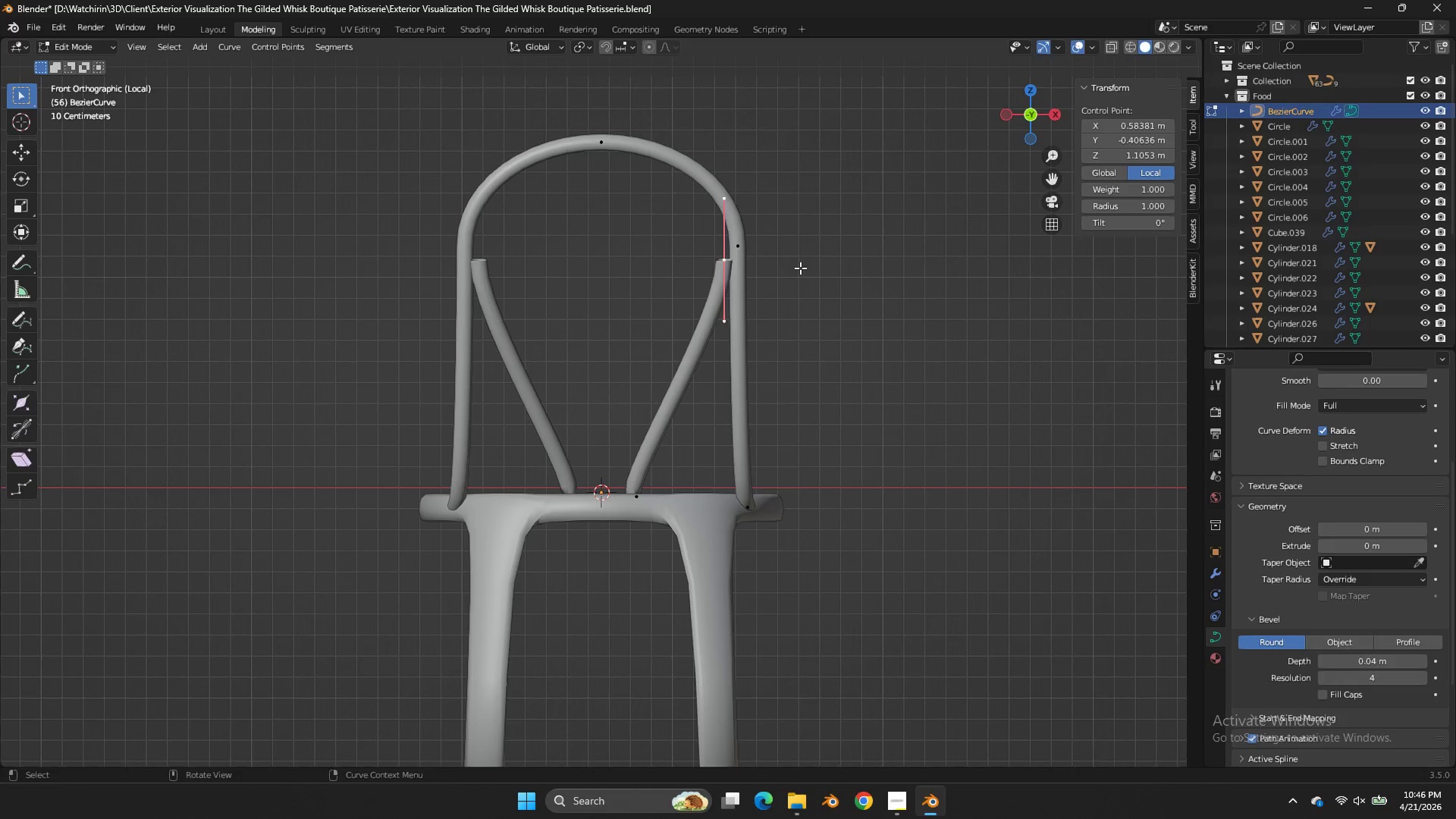 
key(R)
 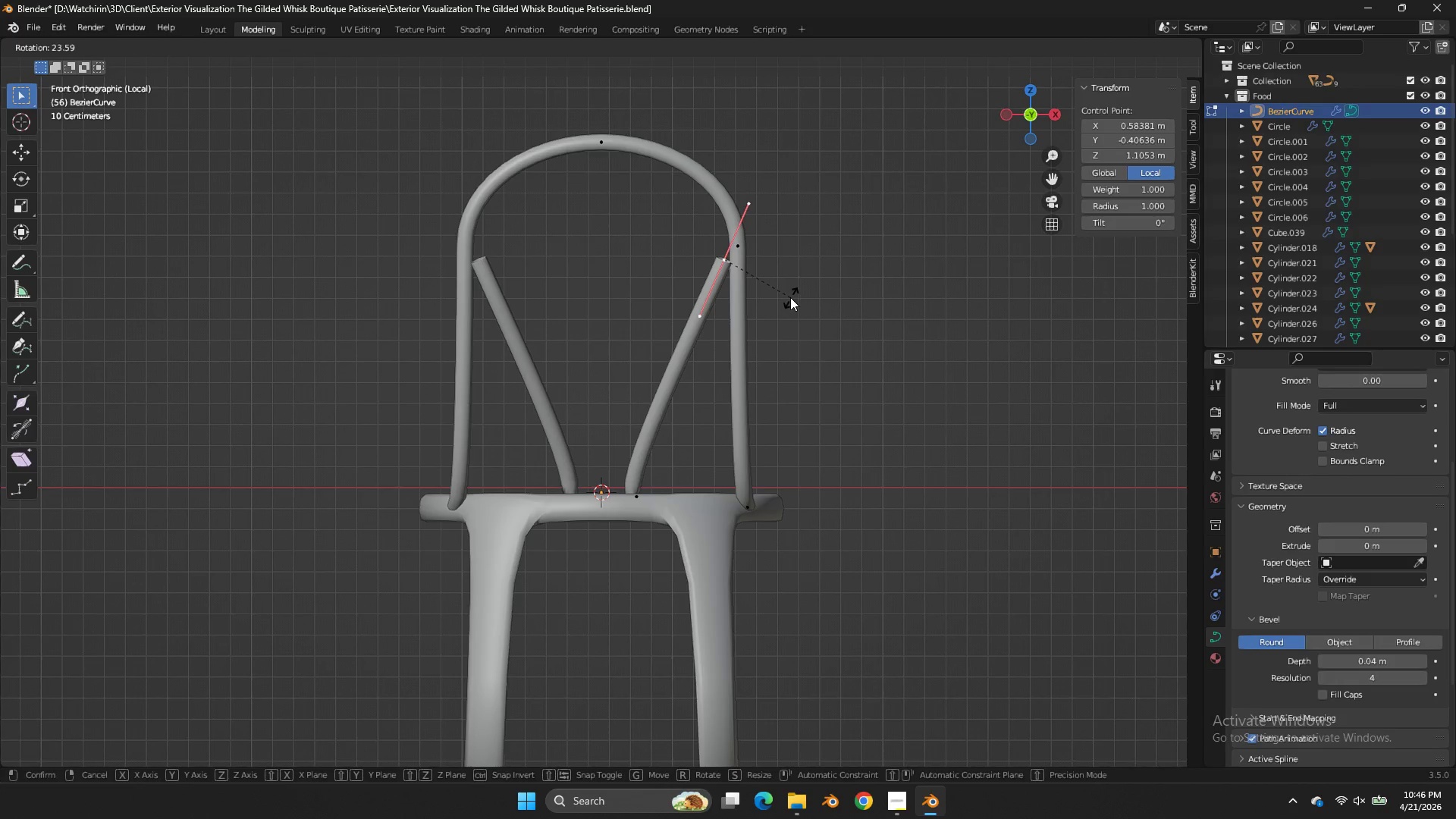 
left_click([796, 298])
 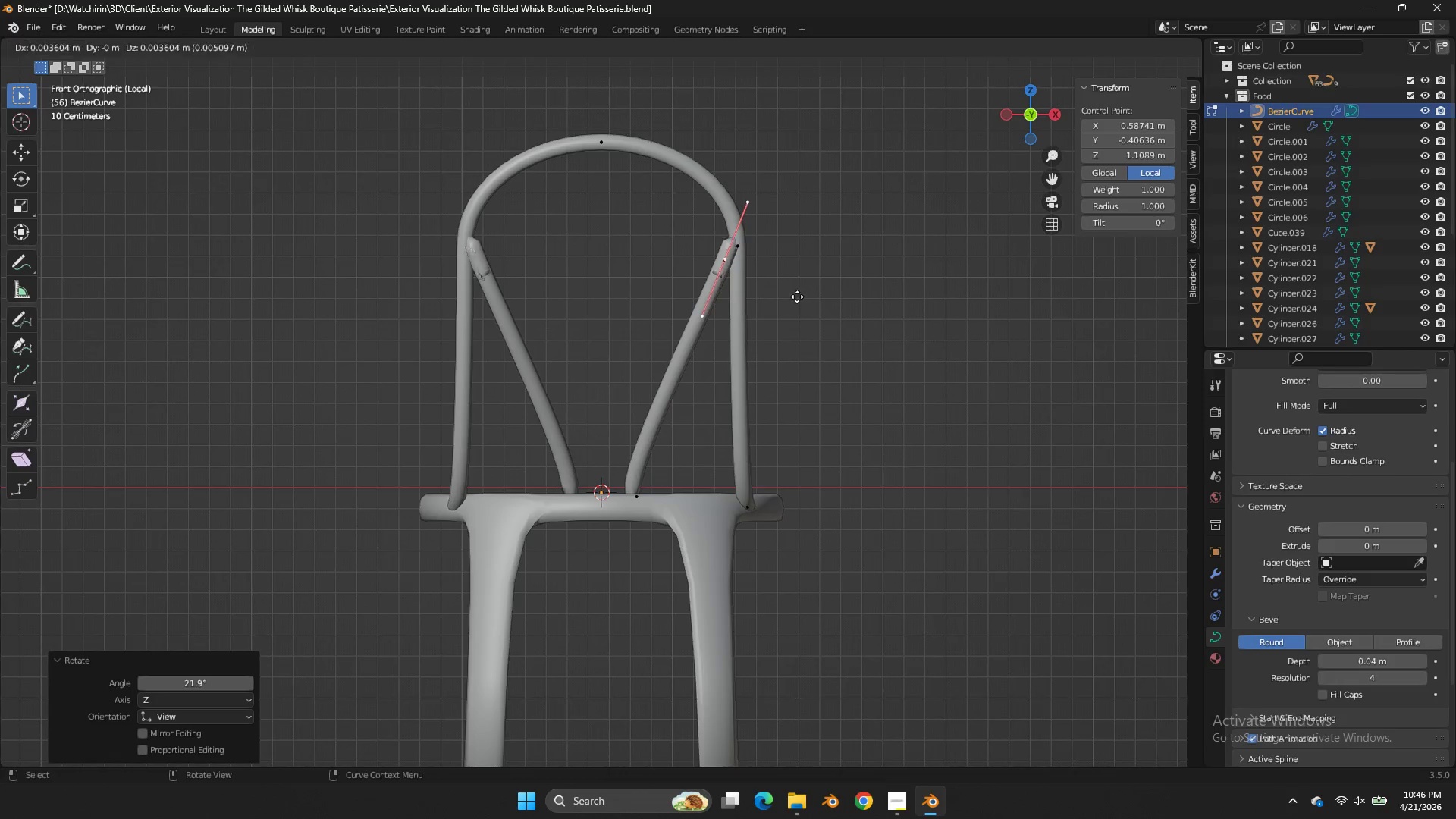 
key(E)
 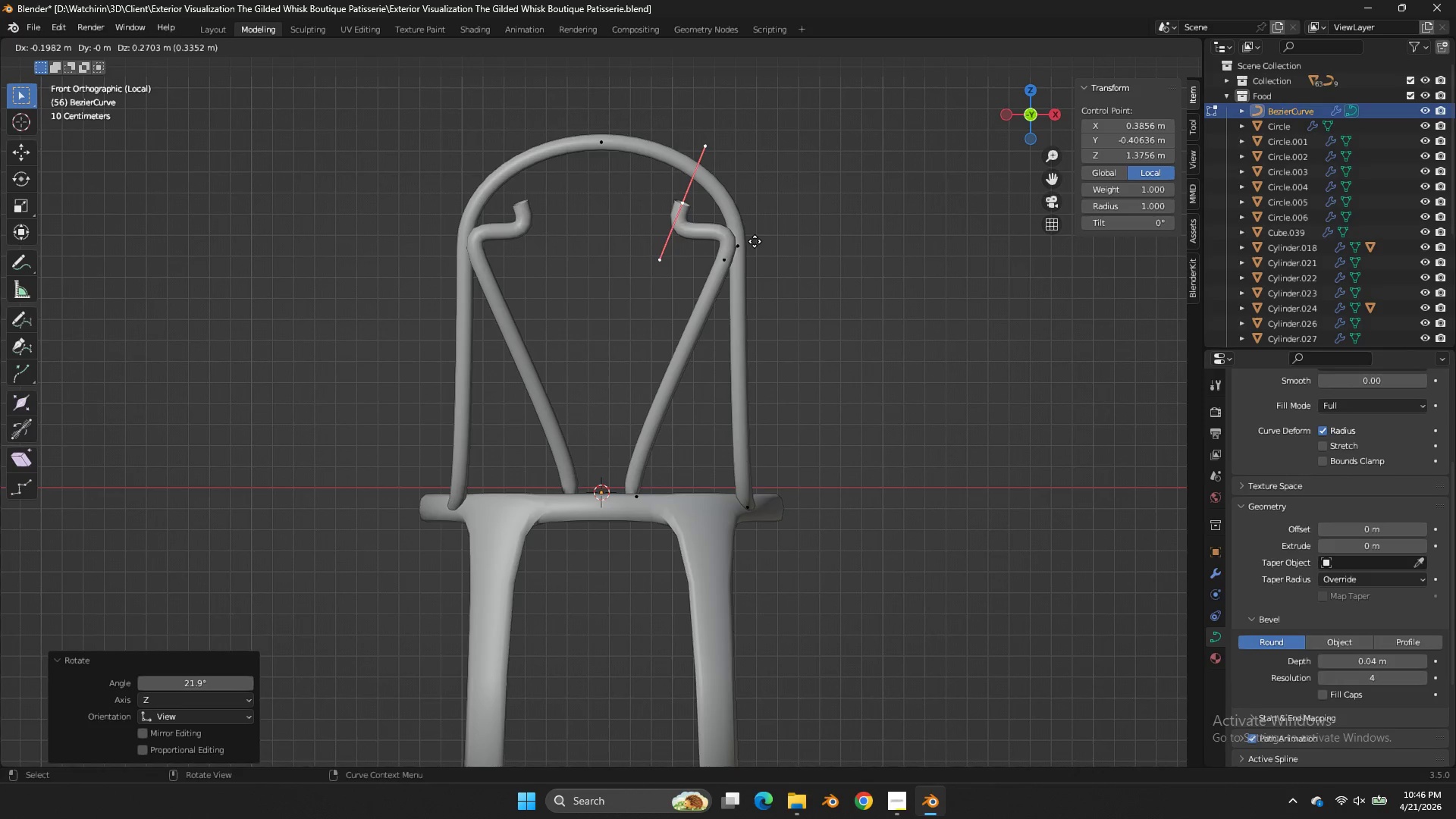 
left_click([755, 241])
 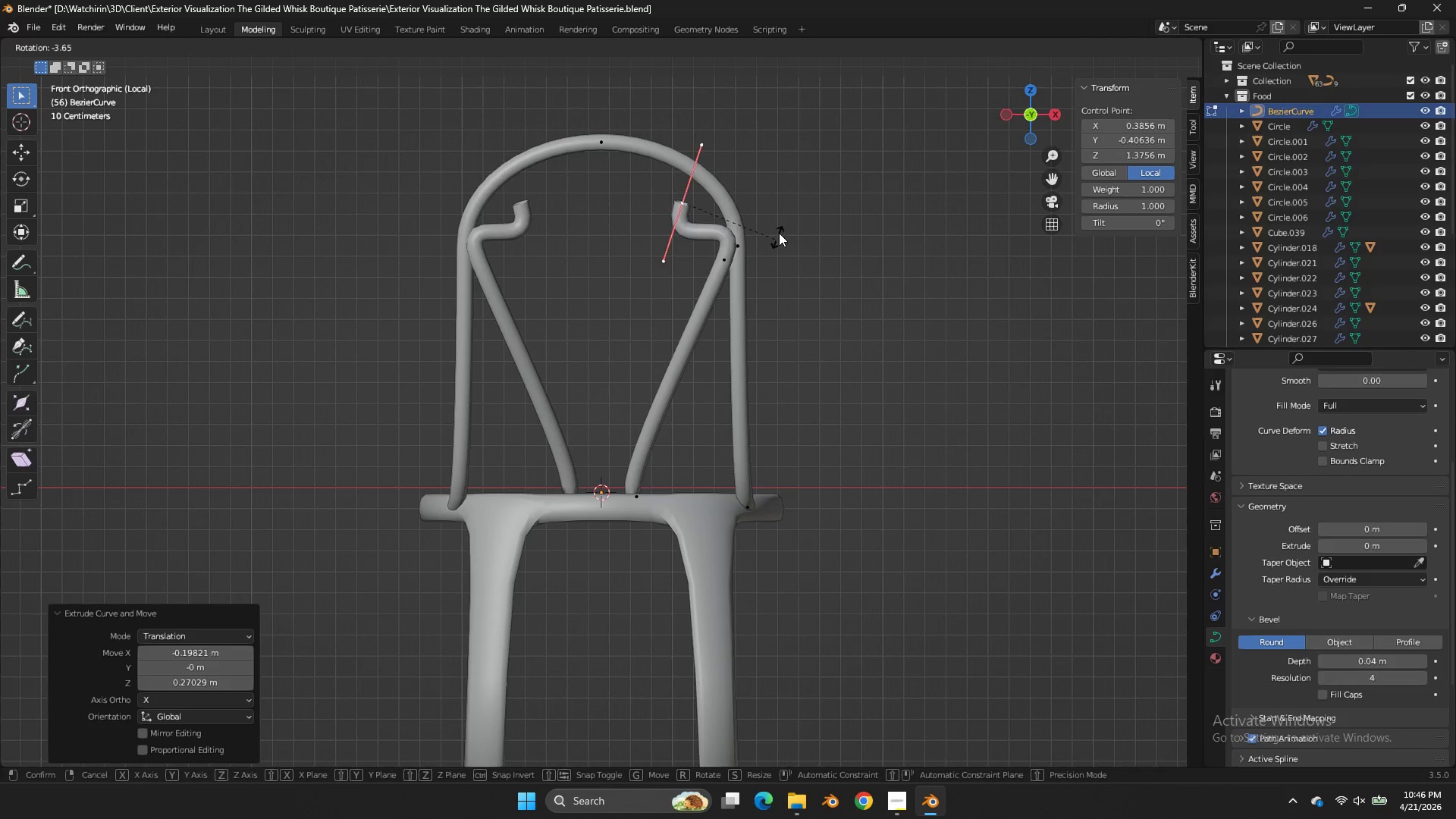 
key(R)
 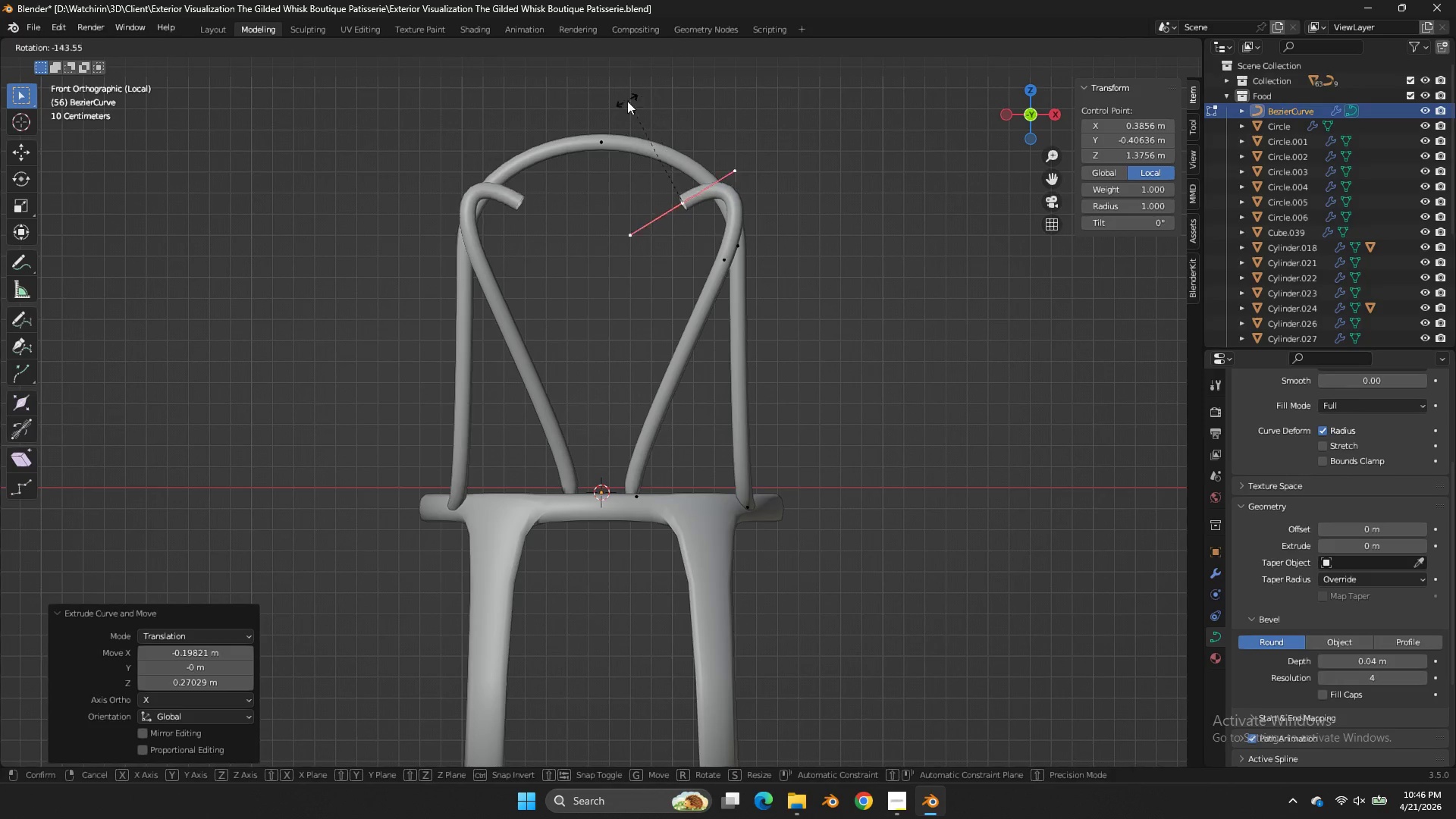 
left_click([605, 107])
 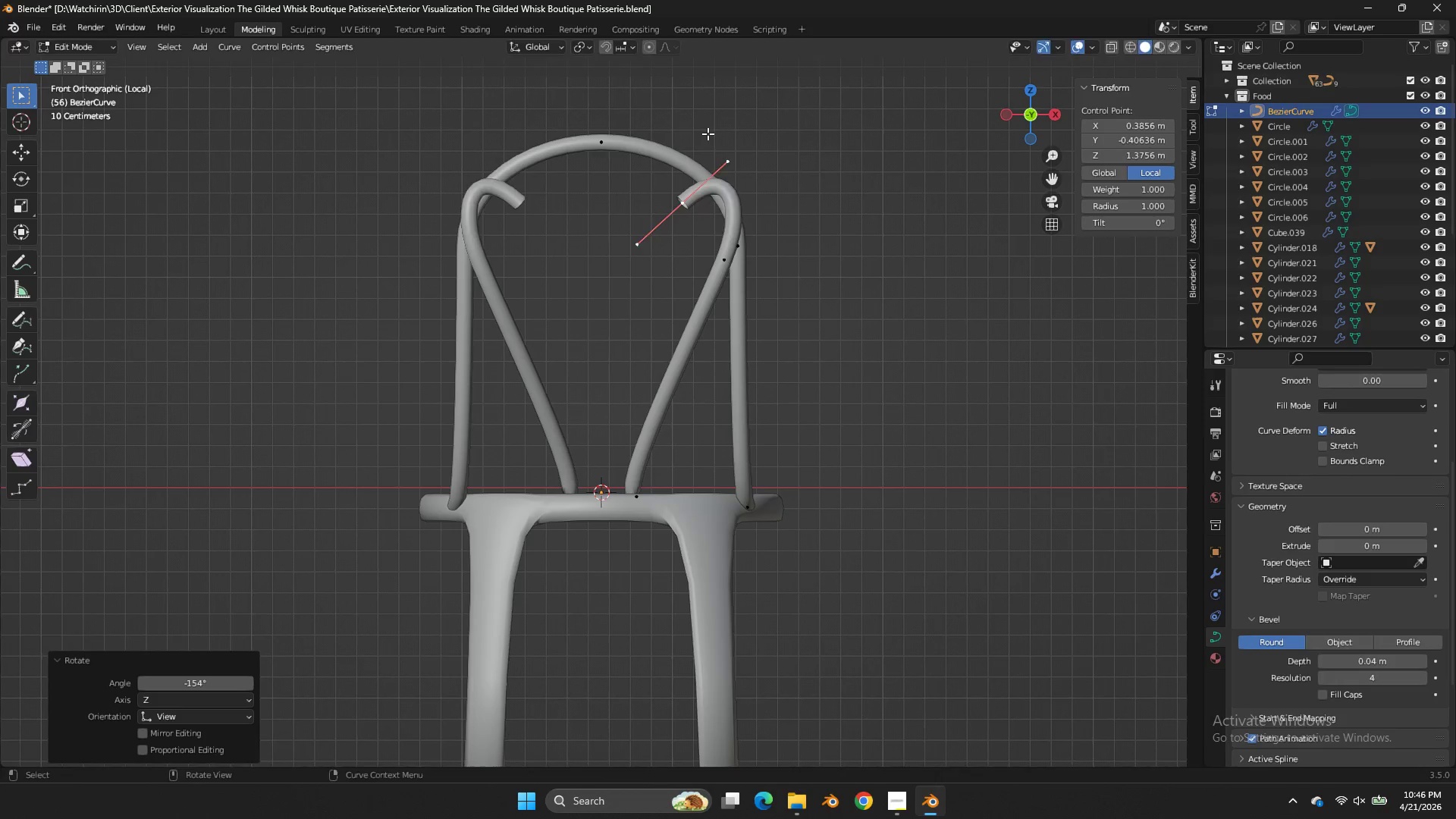 
key(G)
 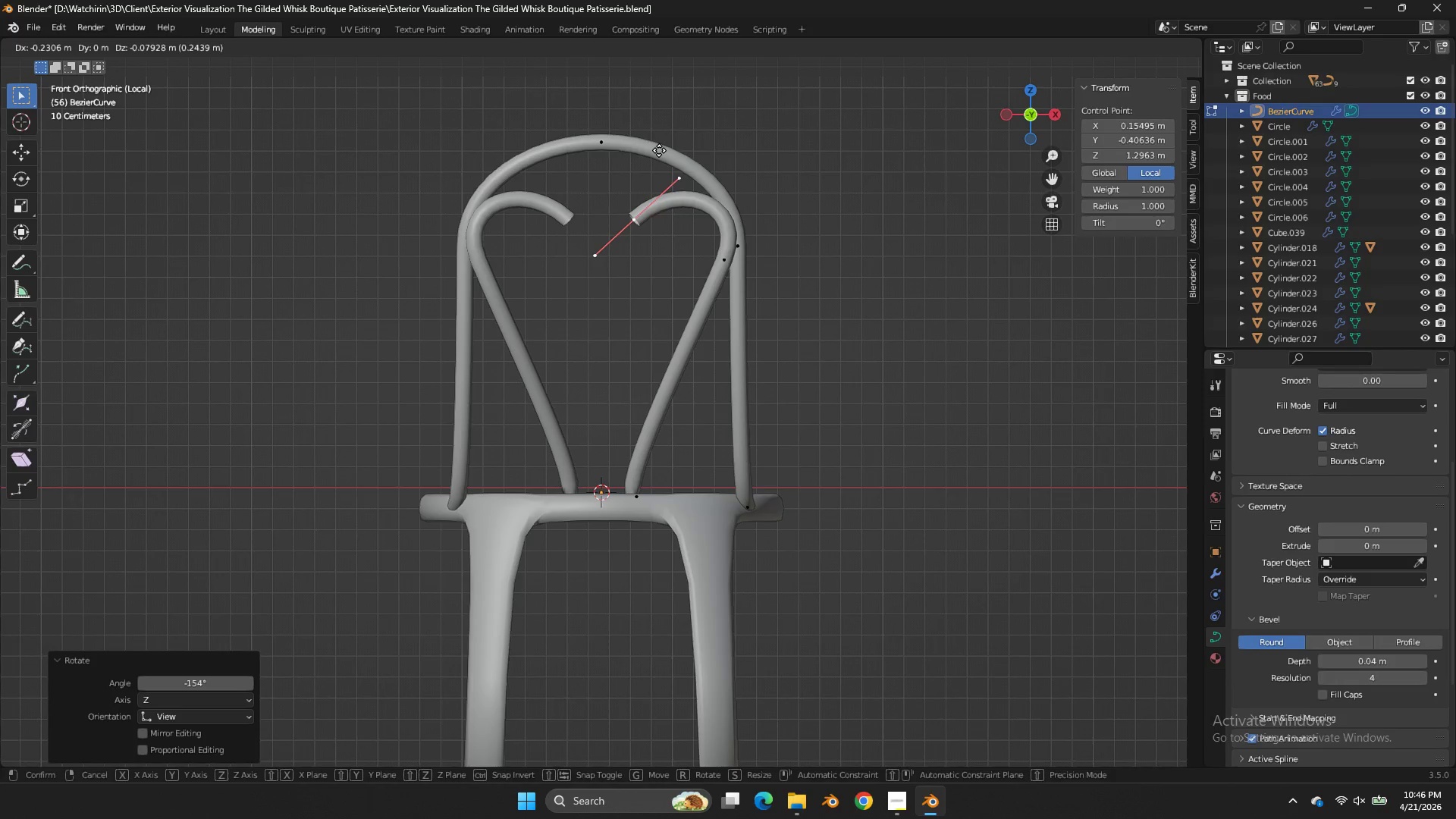 
left_click([658, 150])
 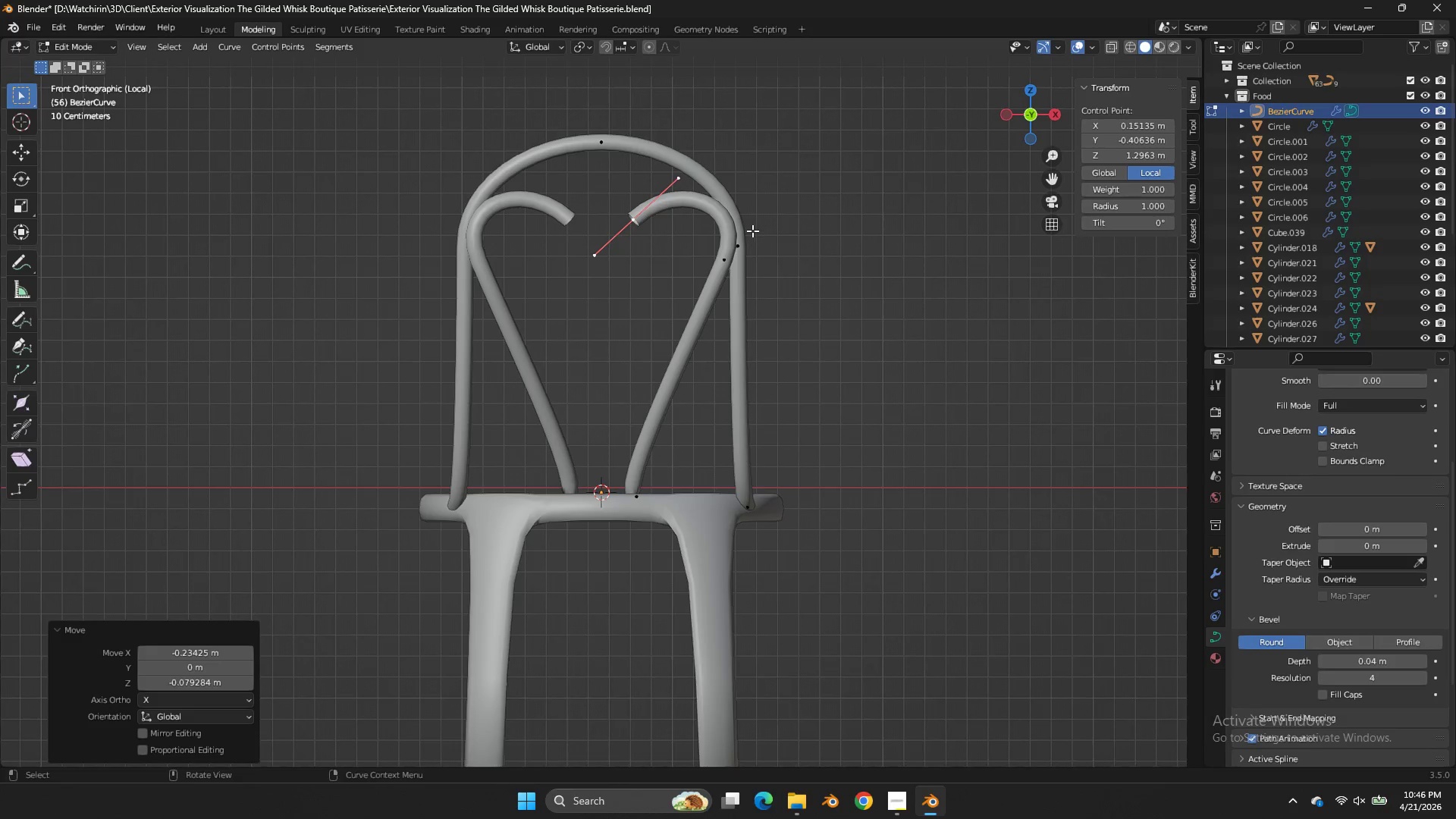 
key(R)
 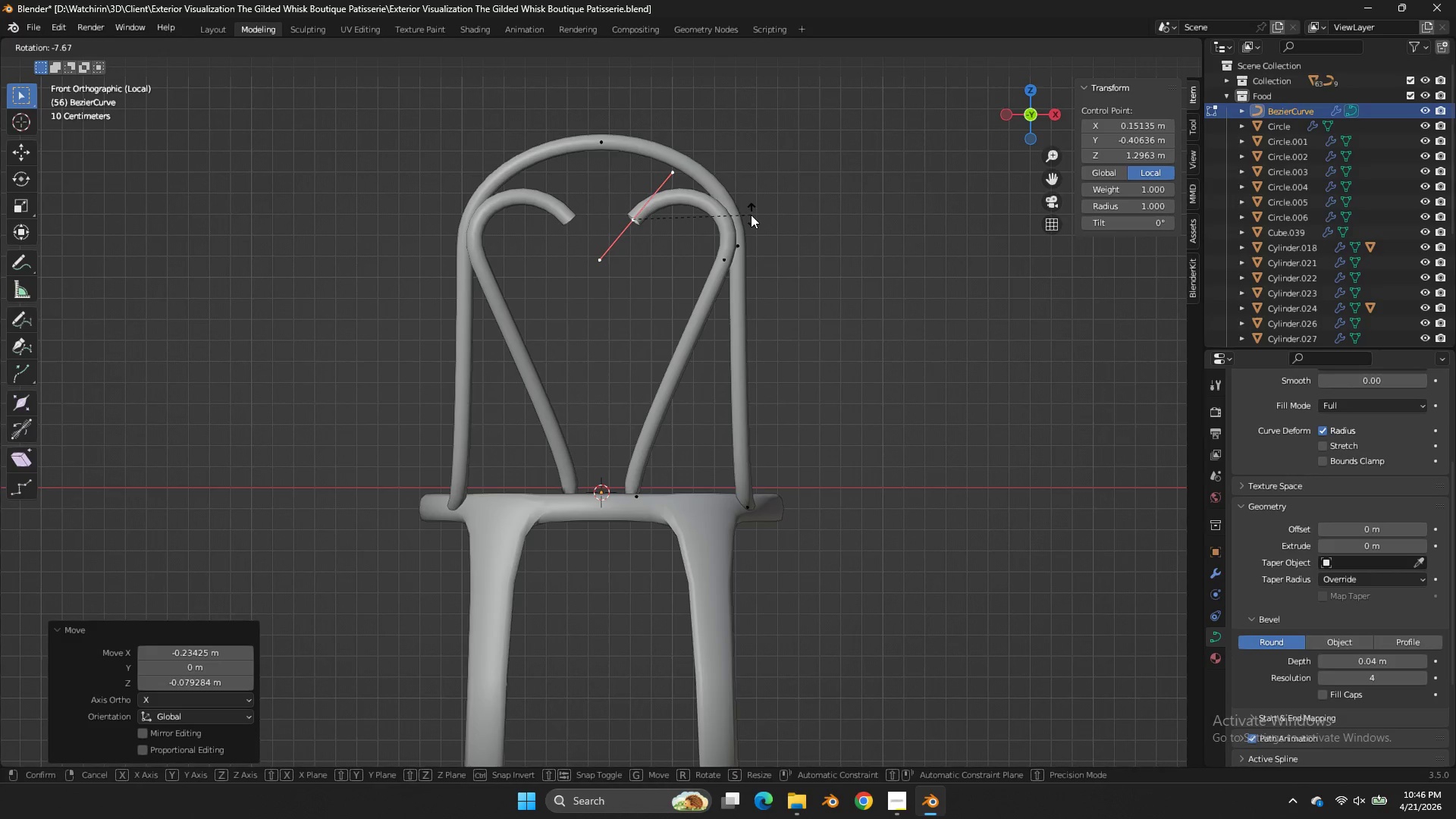 
left_click([751, 215])
 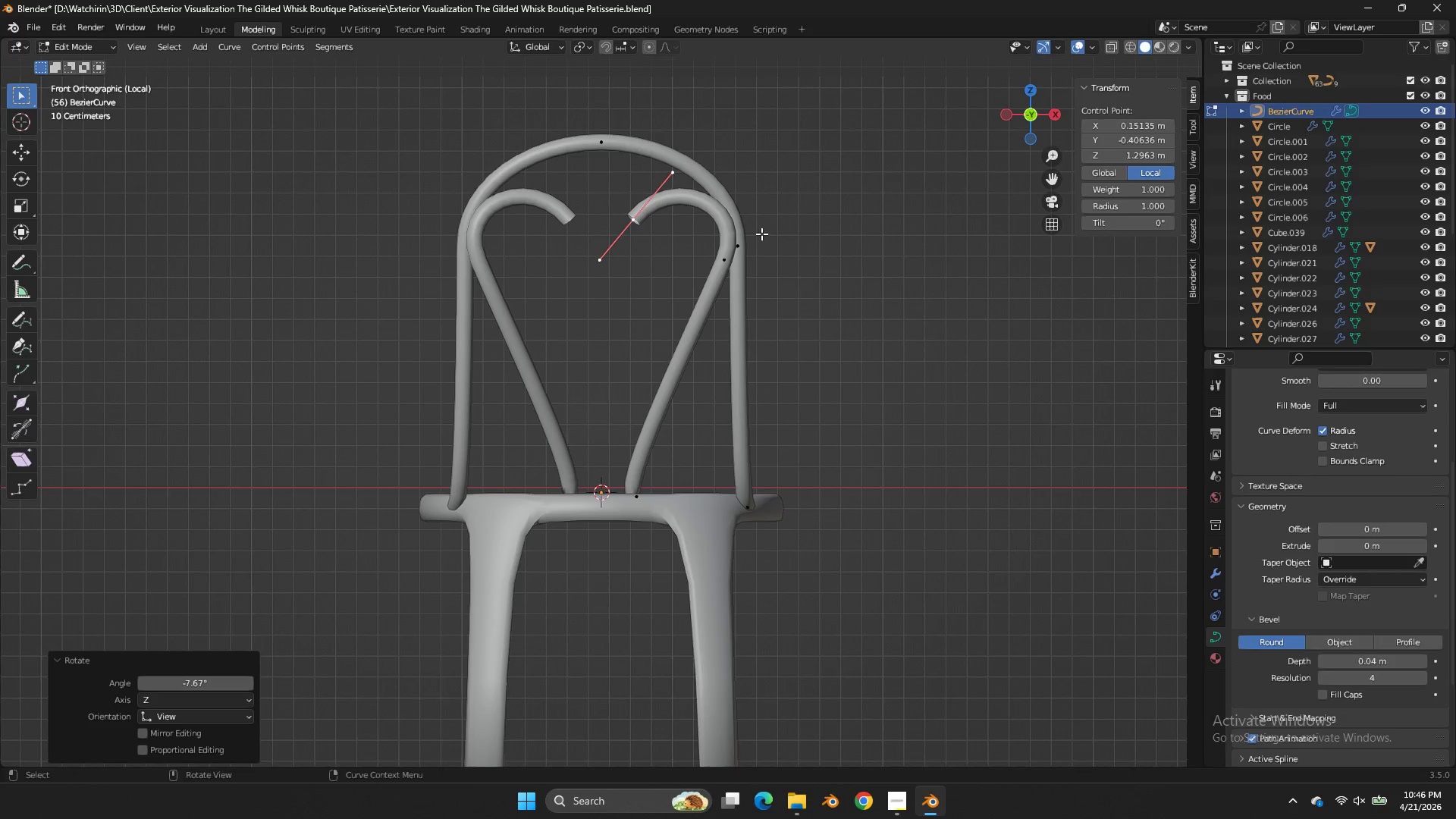 
key(G)
 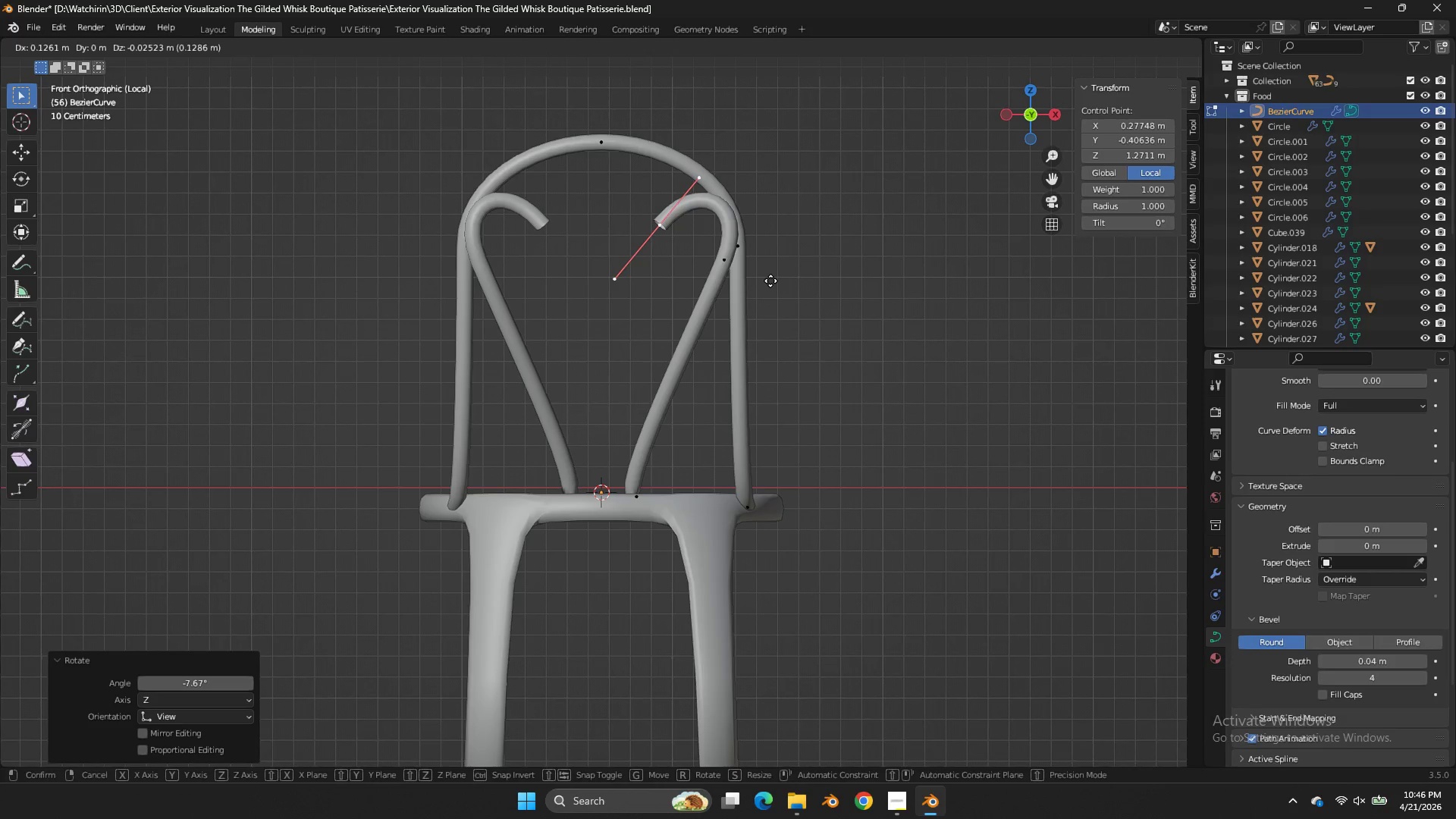 
double_click([770, 281])
 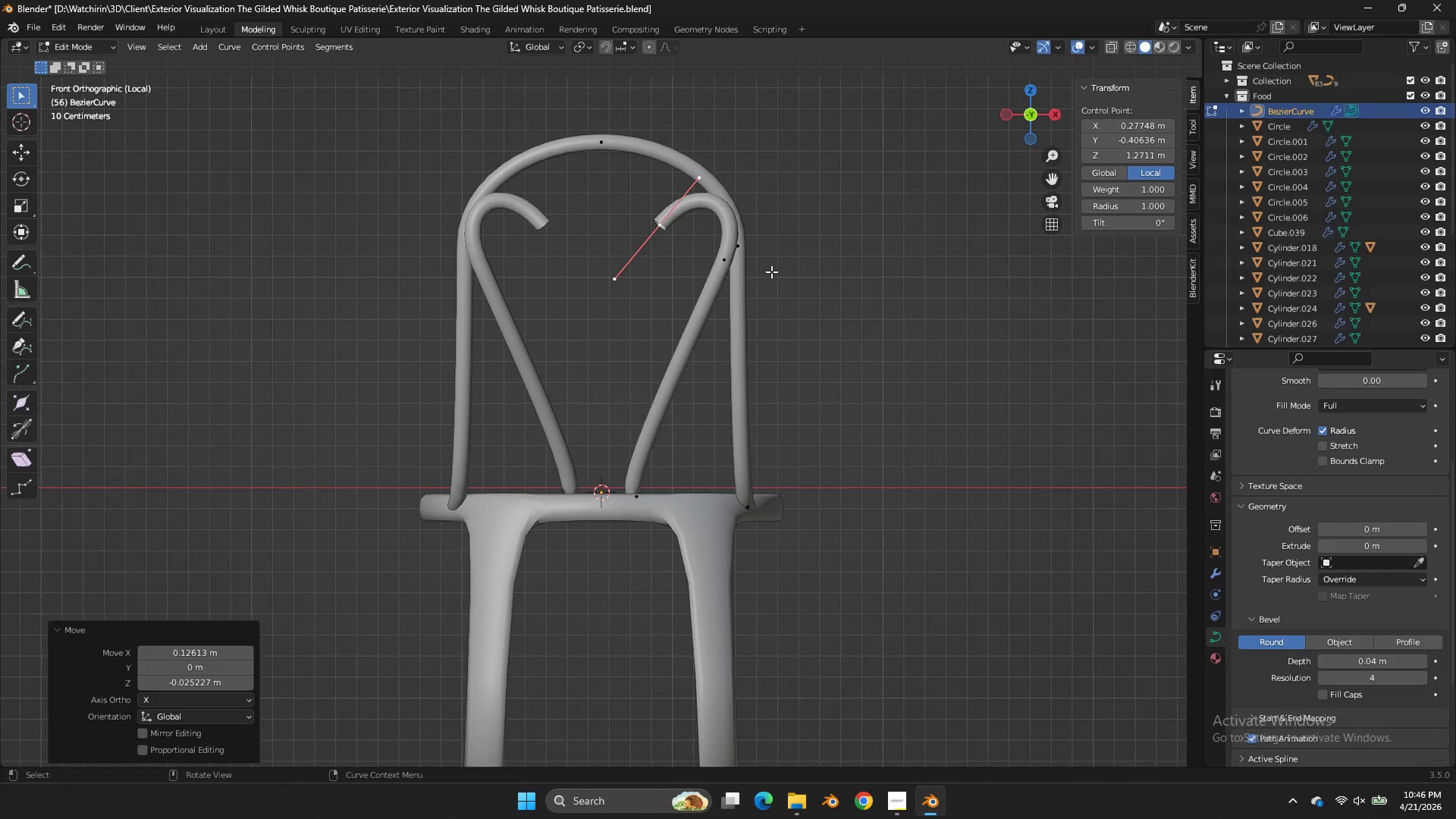 
left_click([770, 281])
 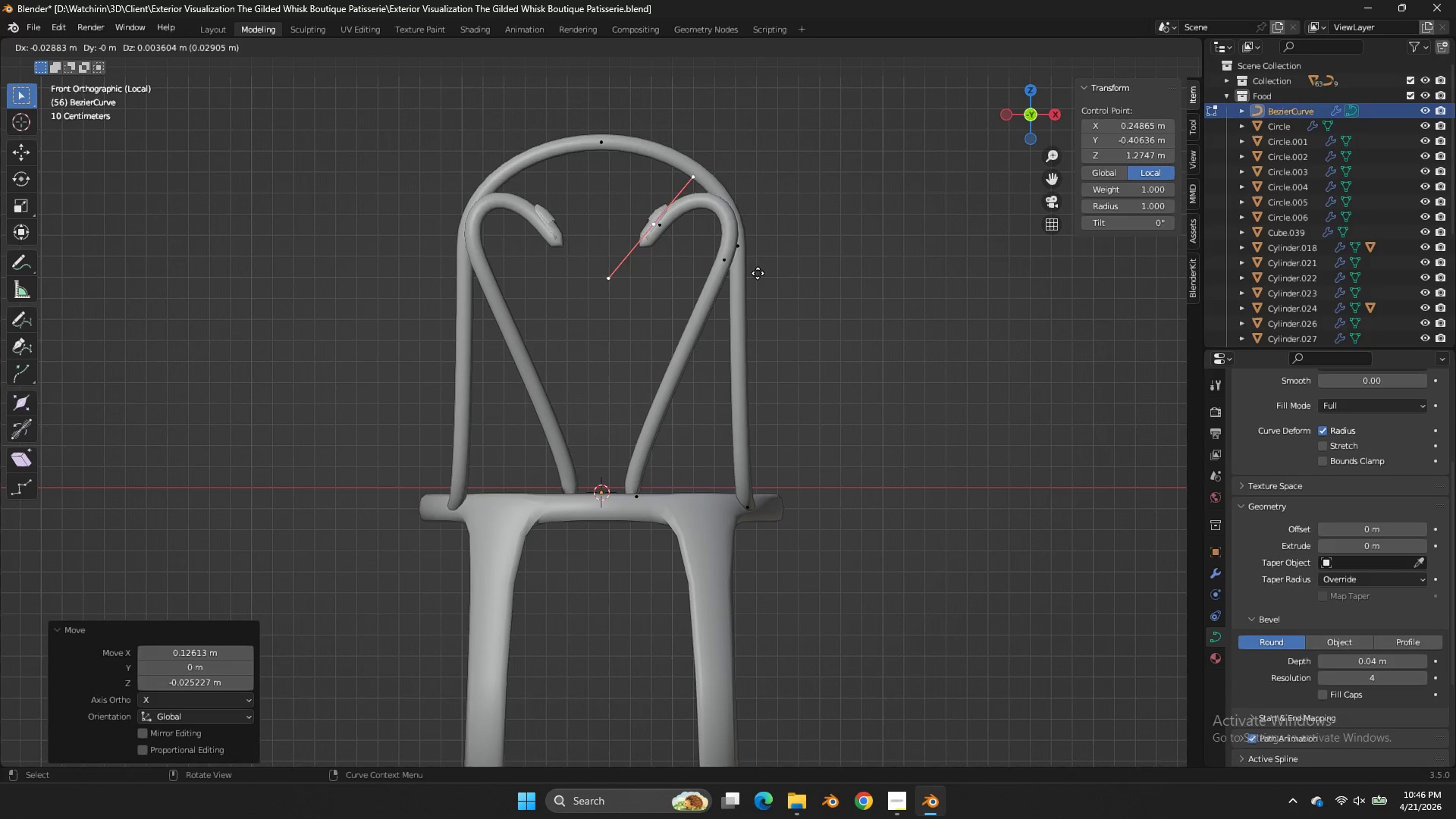 
key(E)
 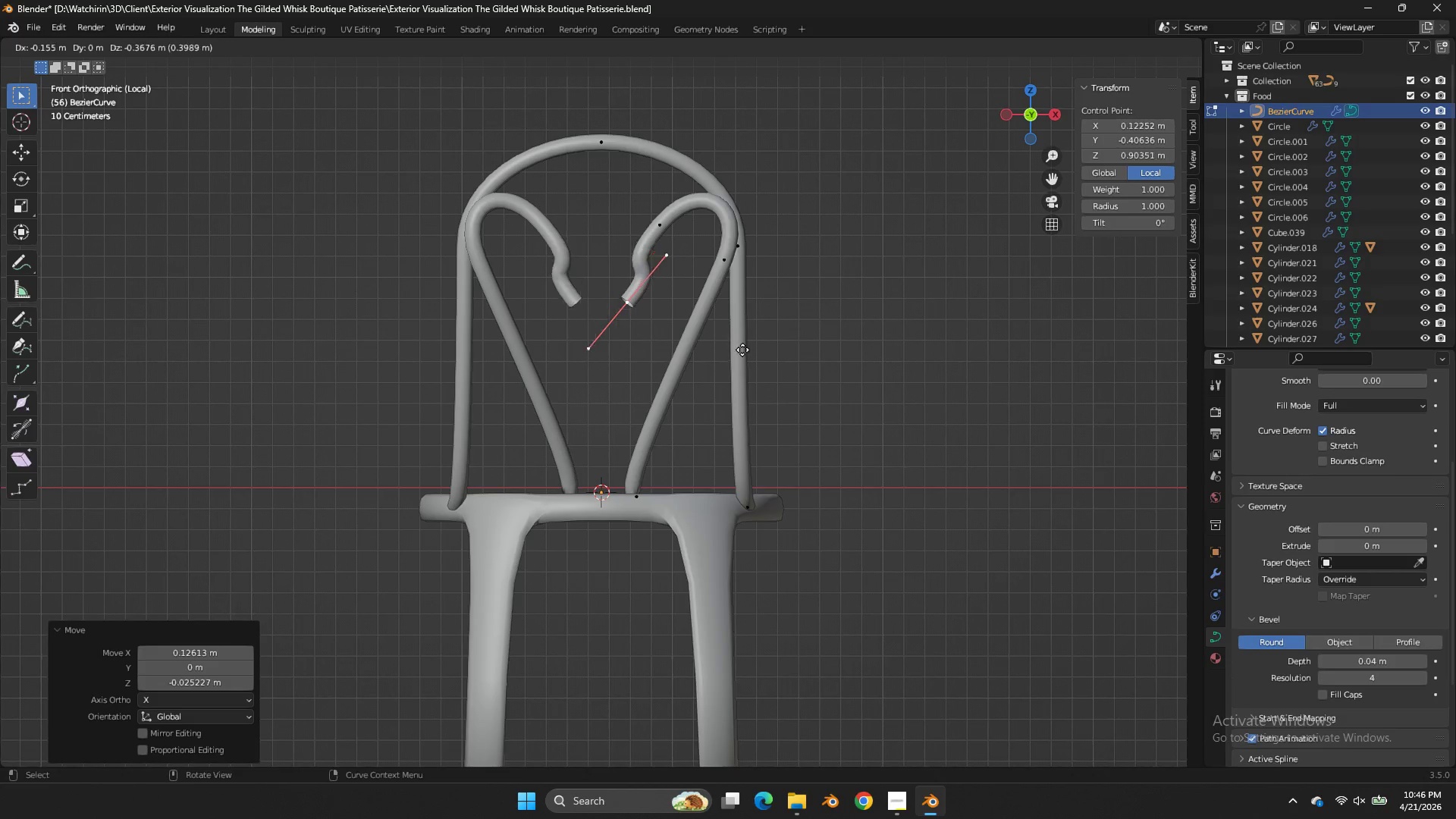 
key(R)
 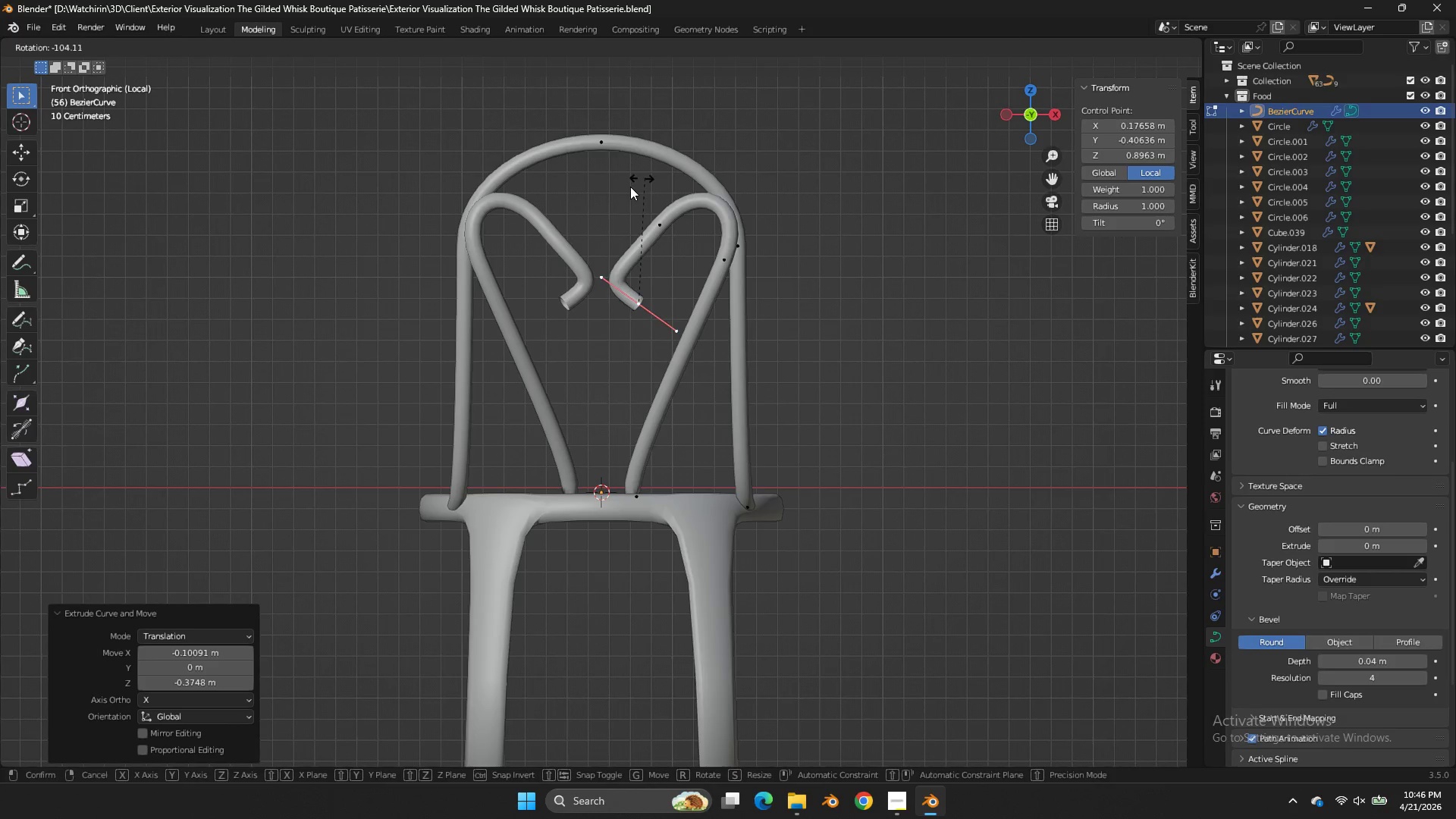 
double_click([629, 193])
 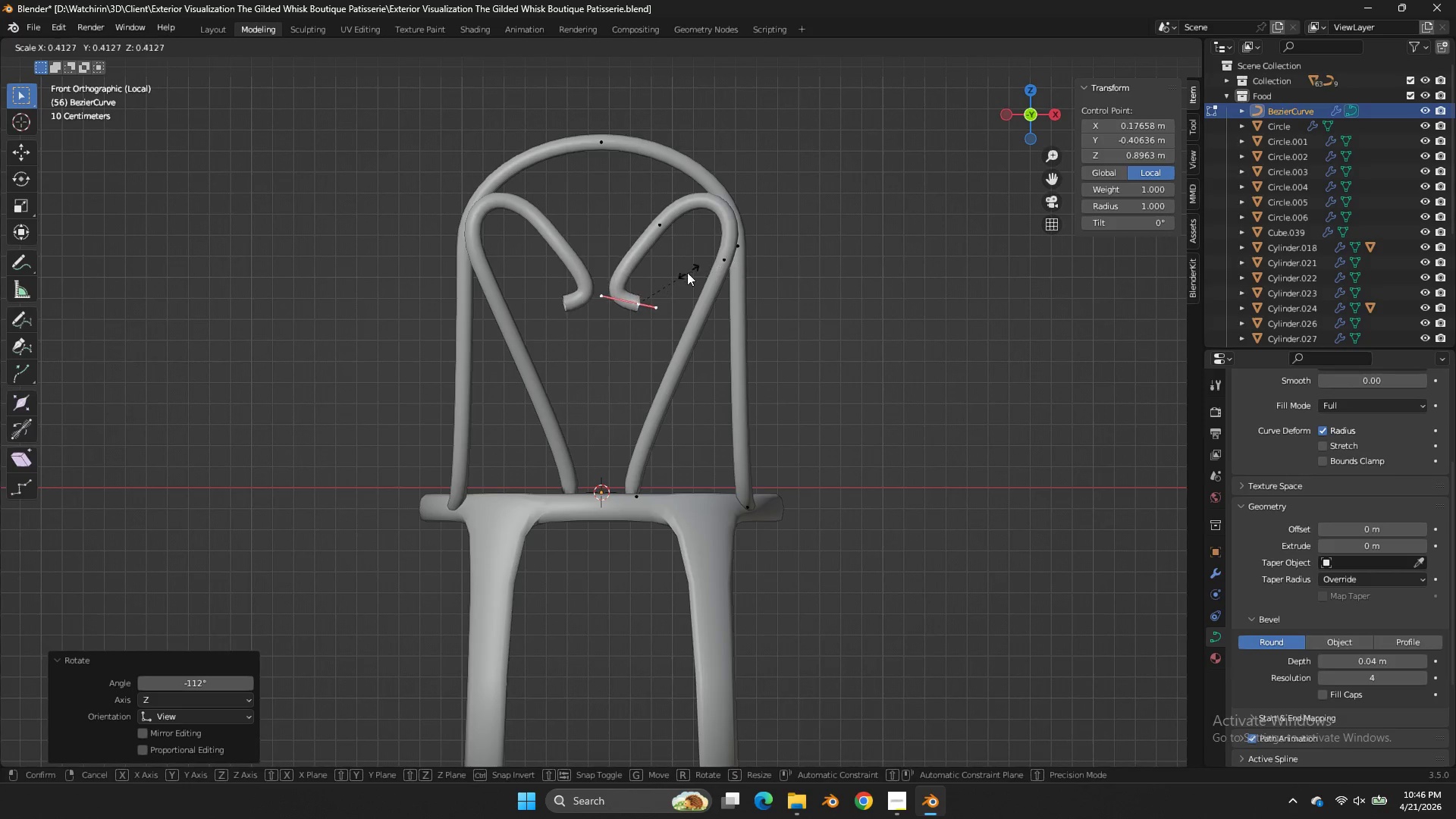 
left_click([629, 193])
 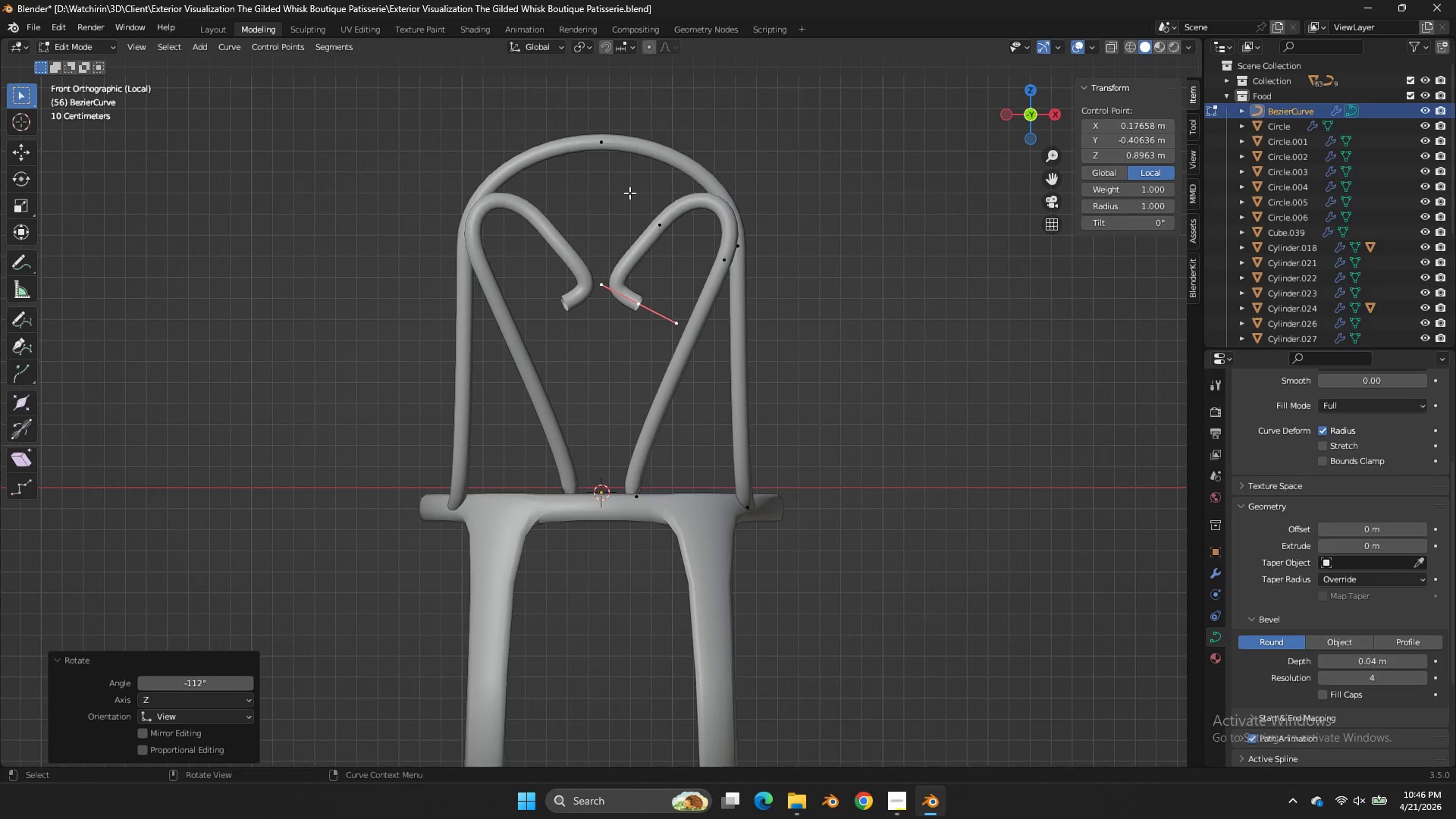 
triple_click([629, 193])
 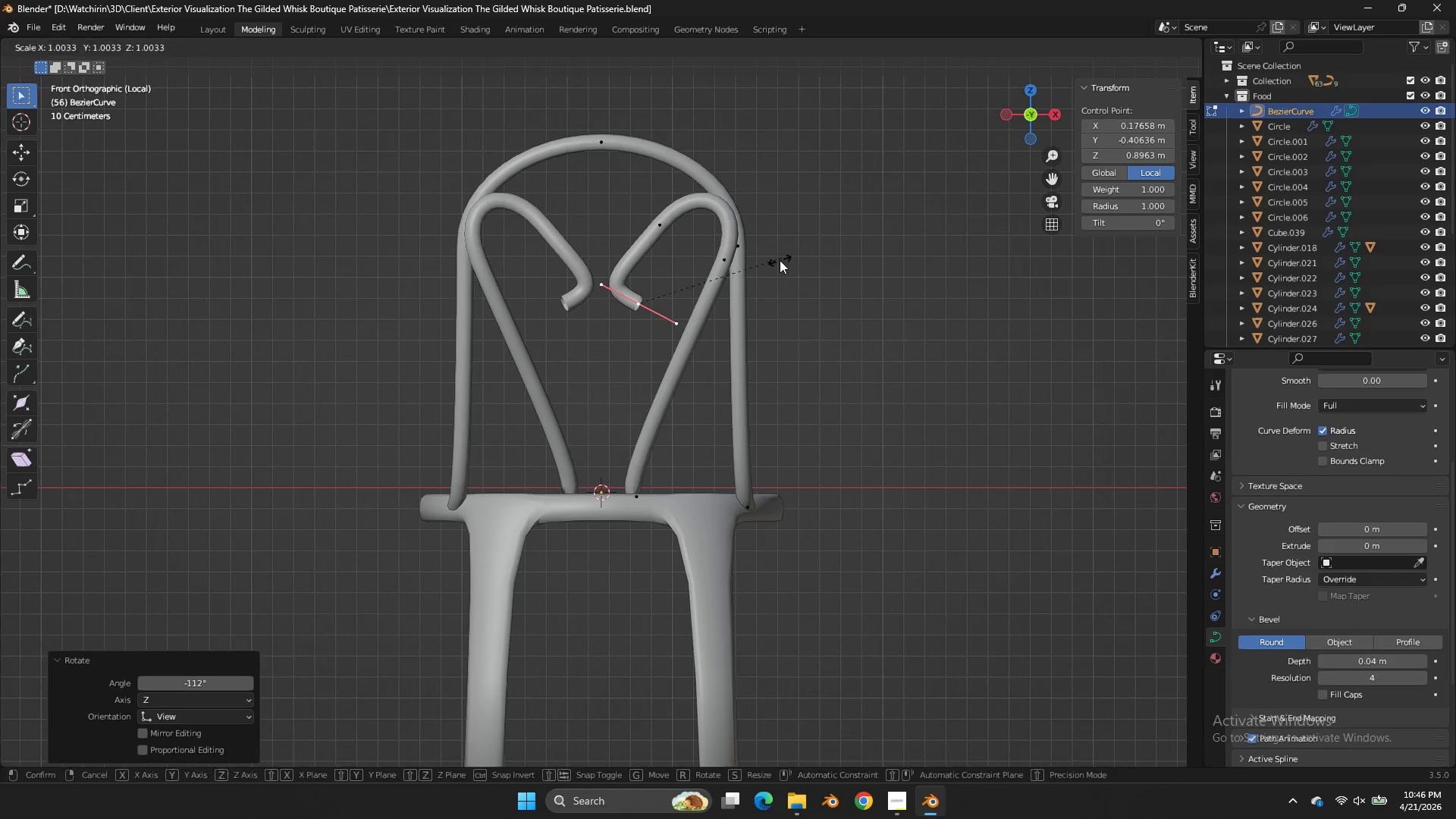 
key(S)
 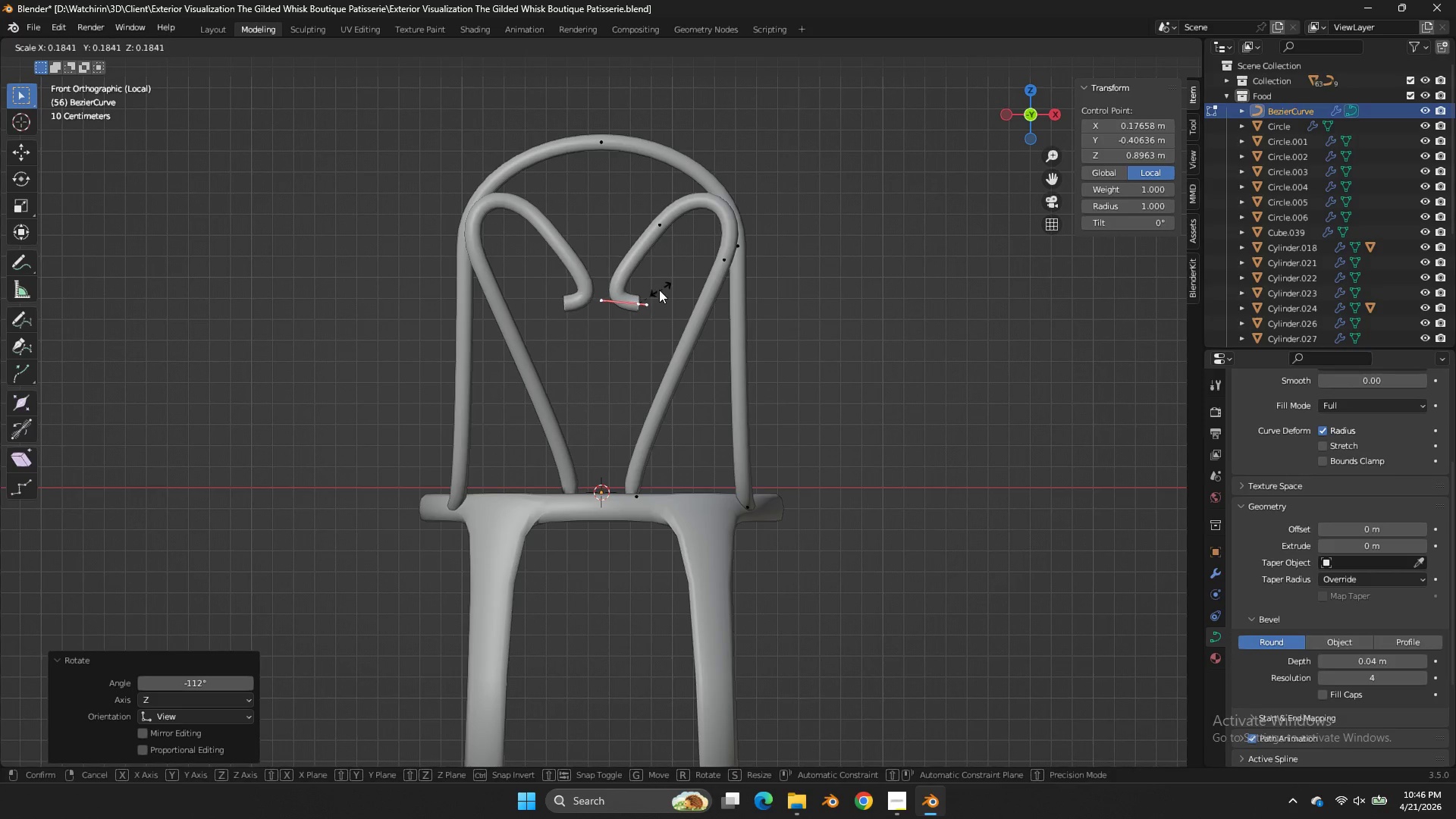 
left_click([657, 291])
 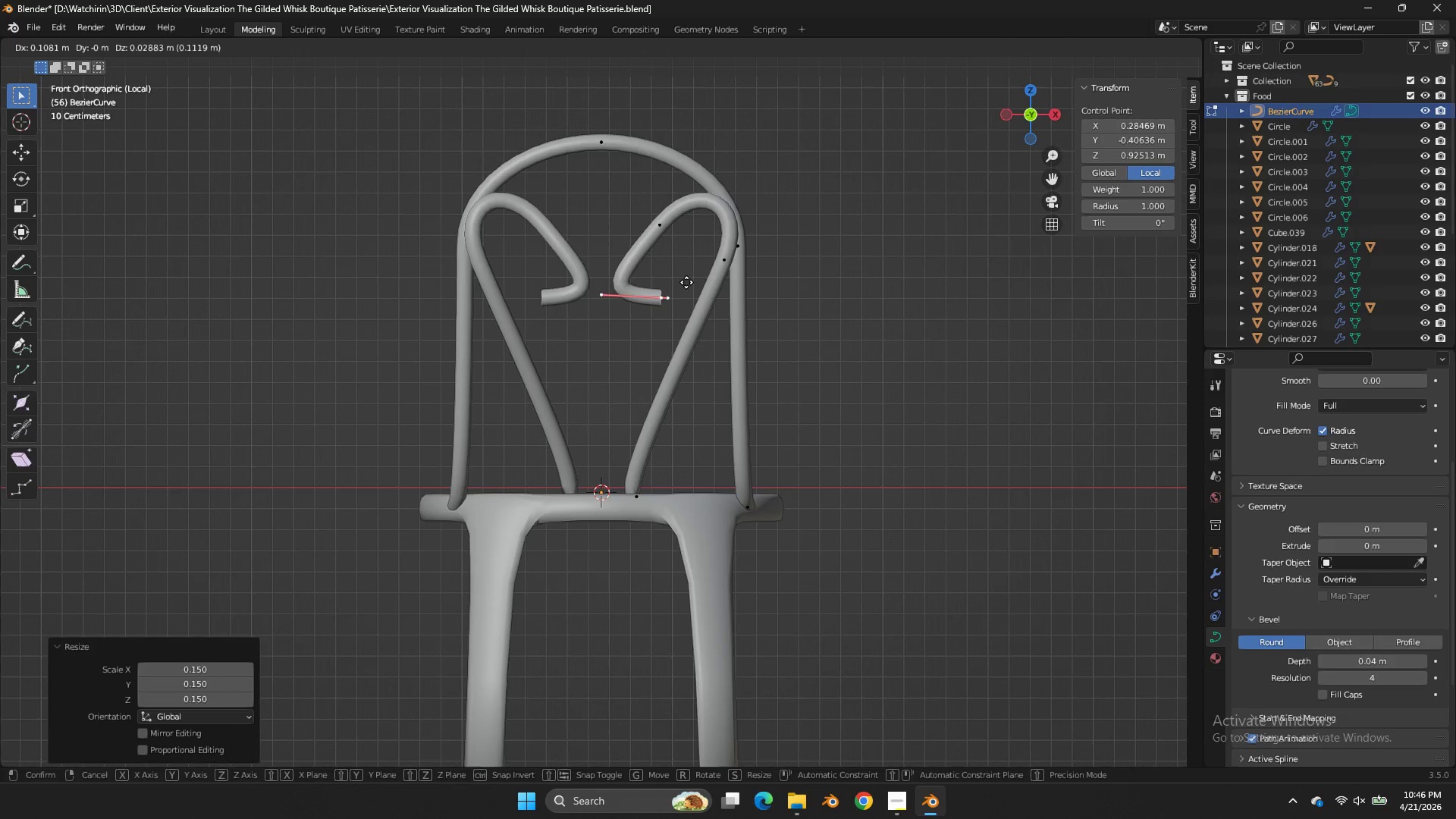 
key(G)
 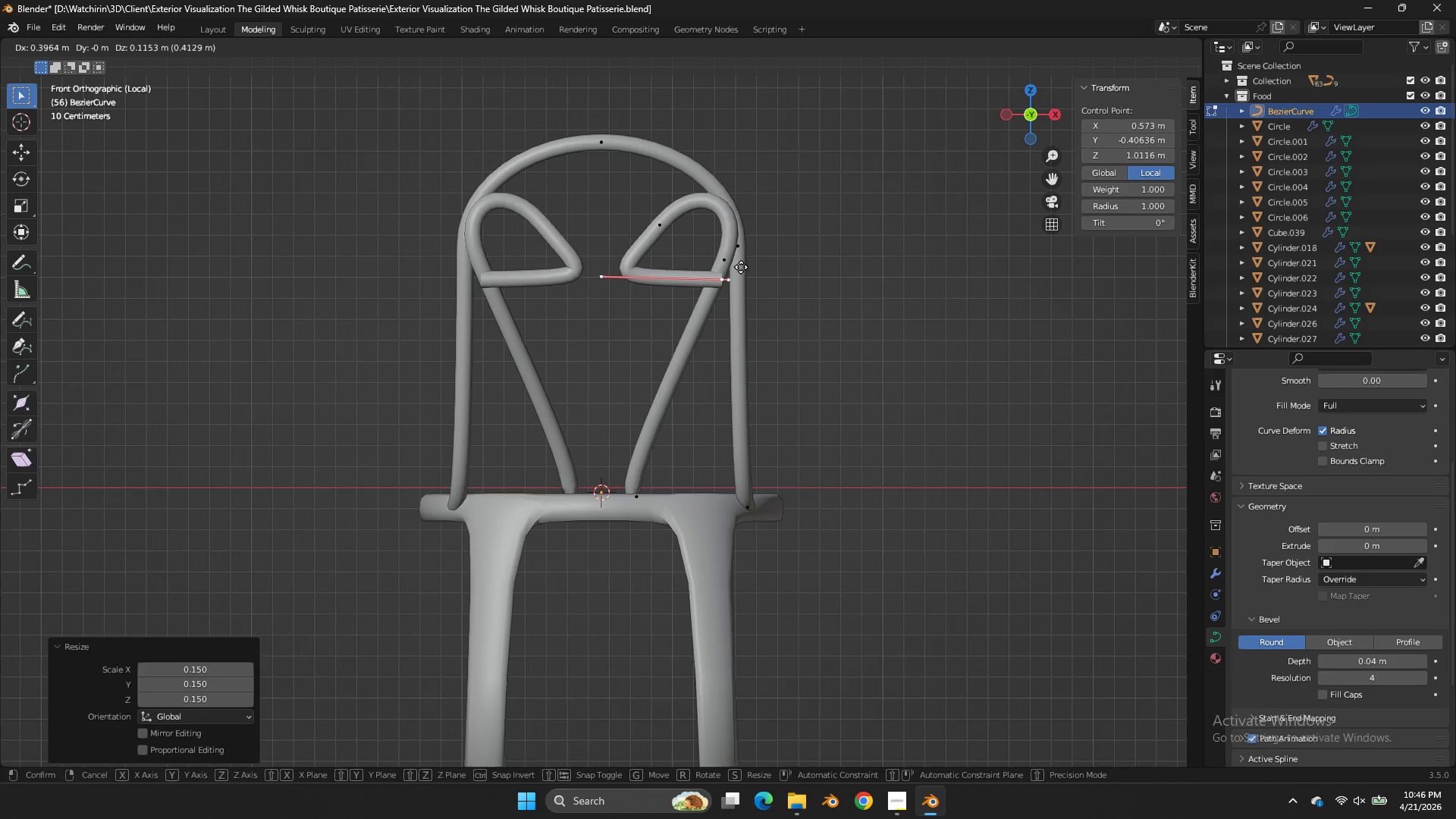 
double_click([741, 267])
 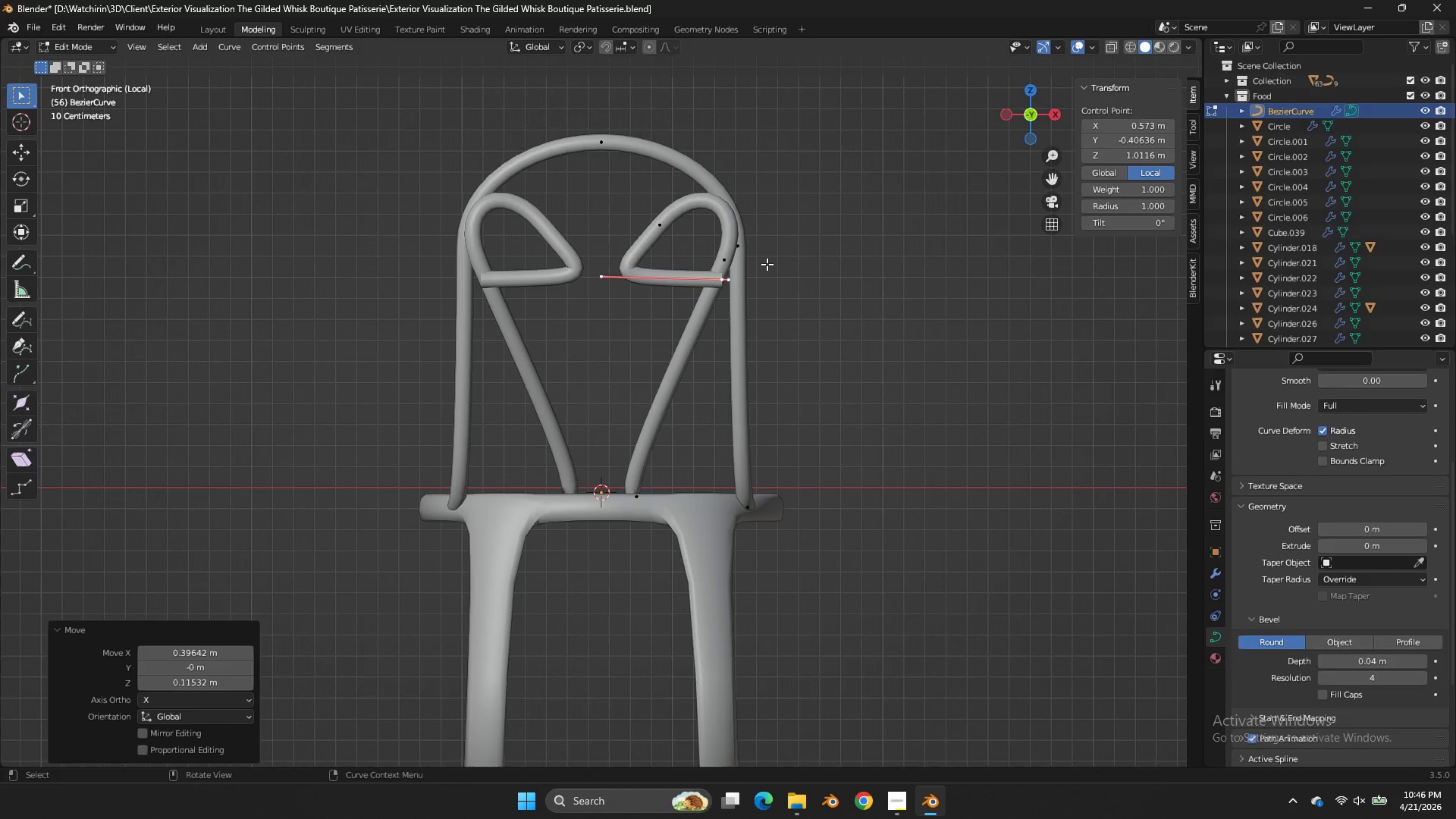 
key(Control+Z)
 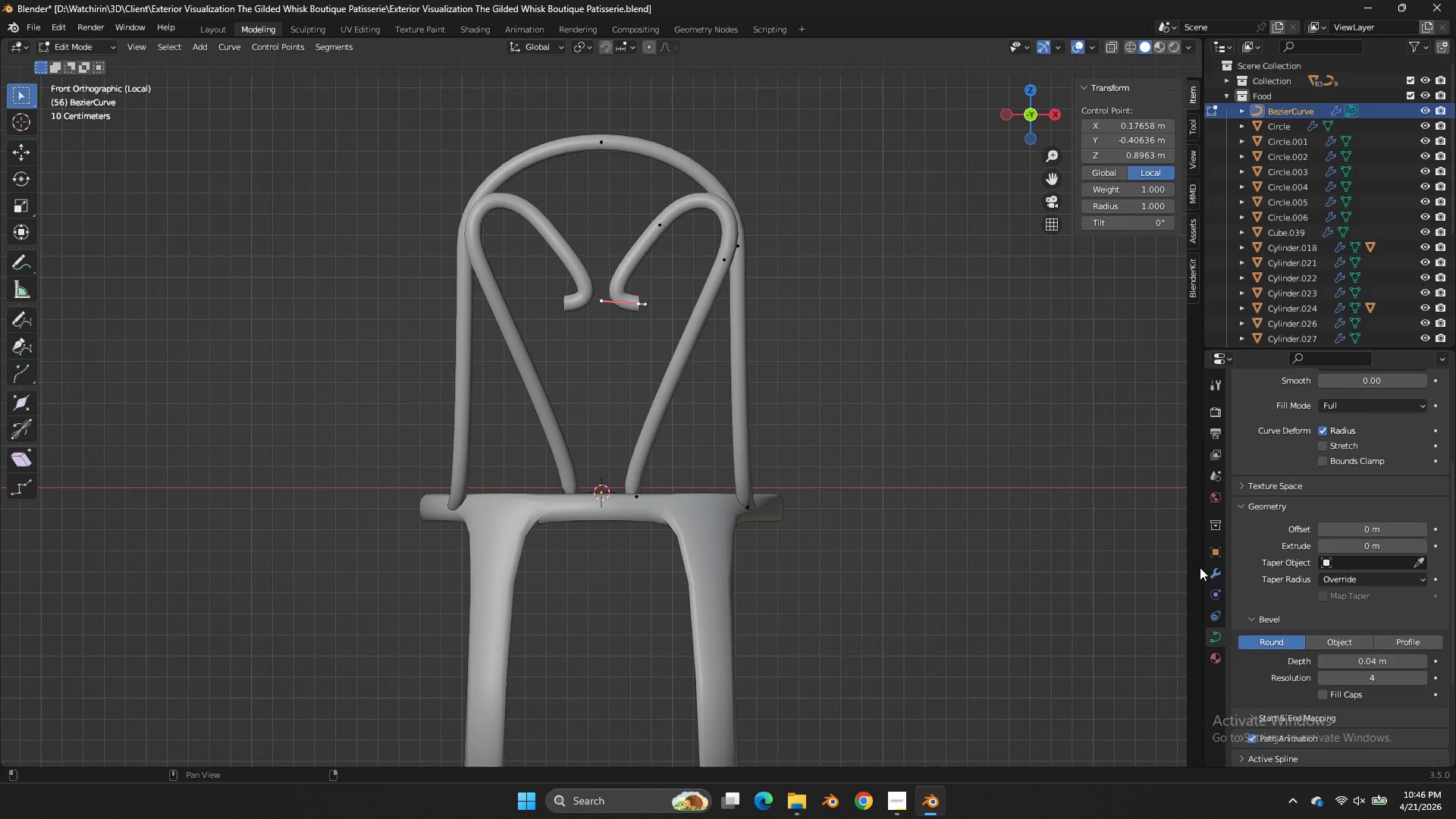 
left_click([1211, 573])
 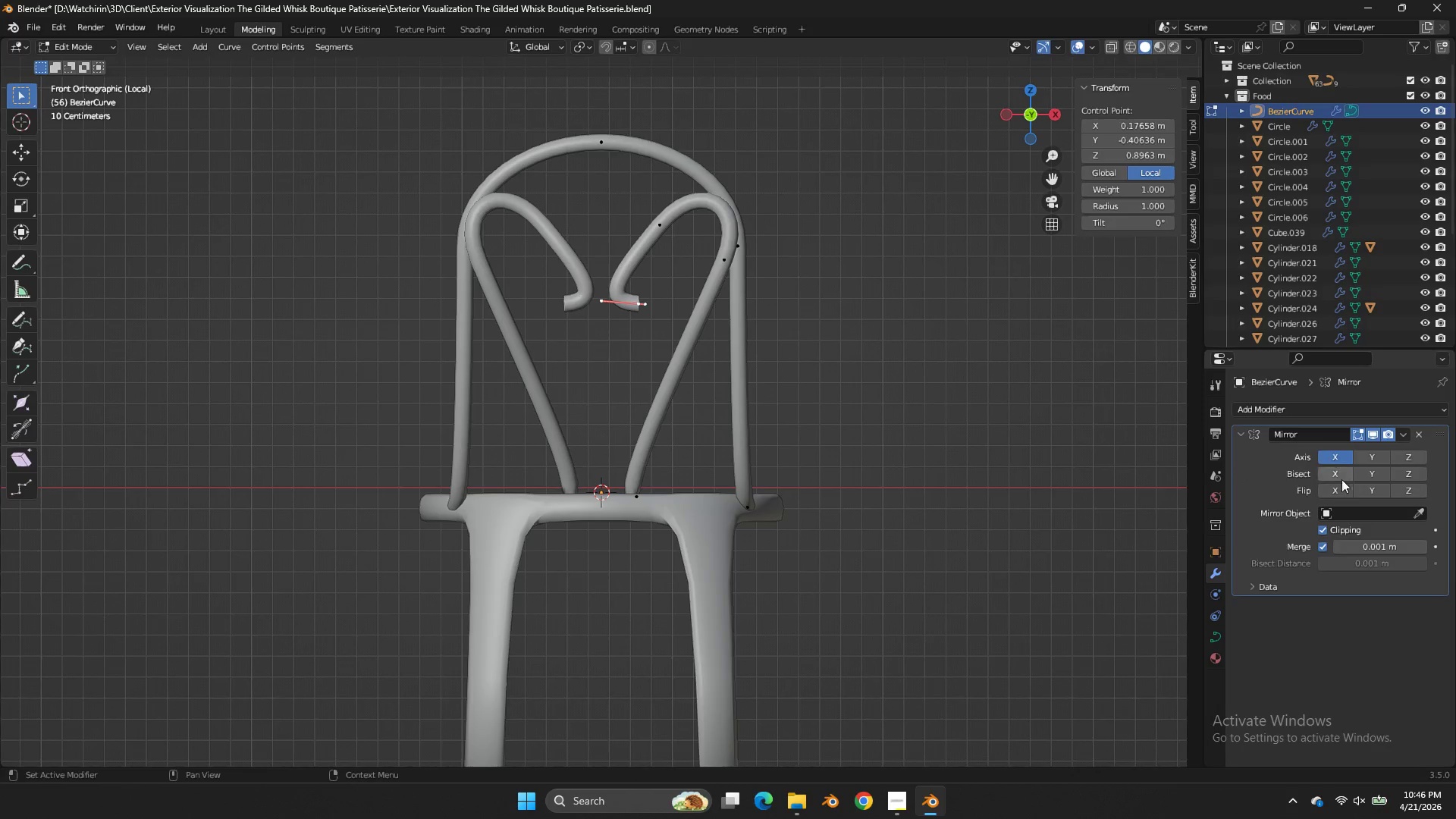 
double_click([1211, 573])
 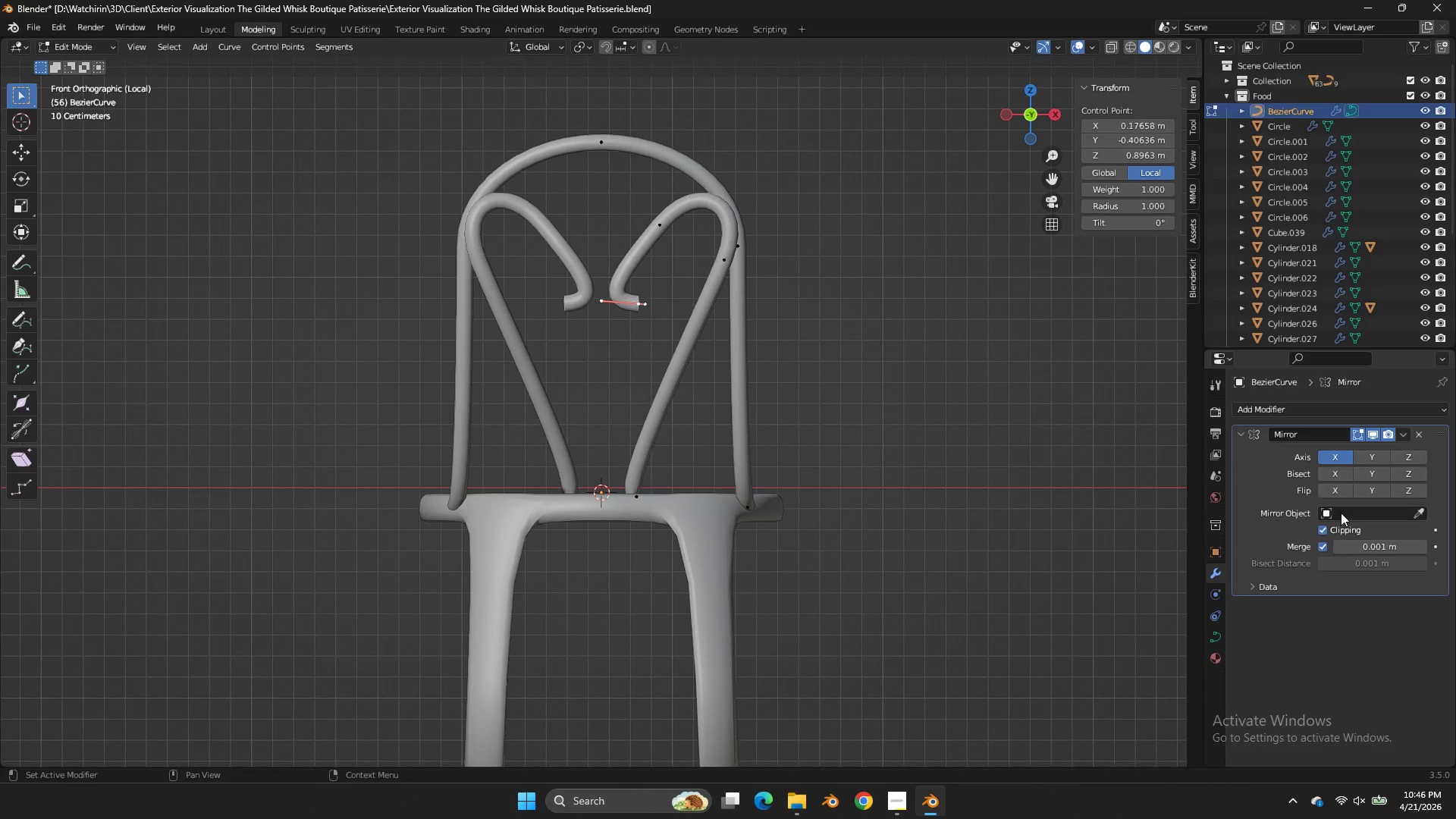 
left_click([1339, 525])
 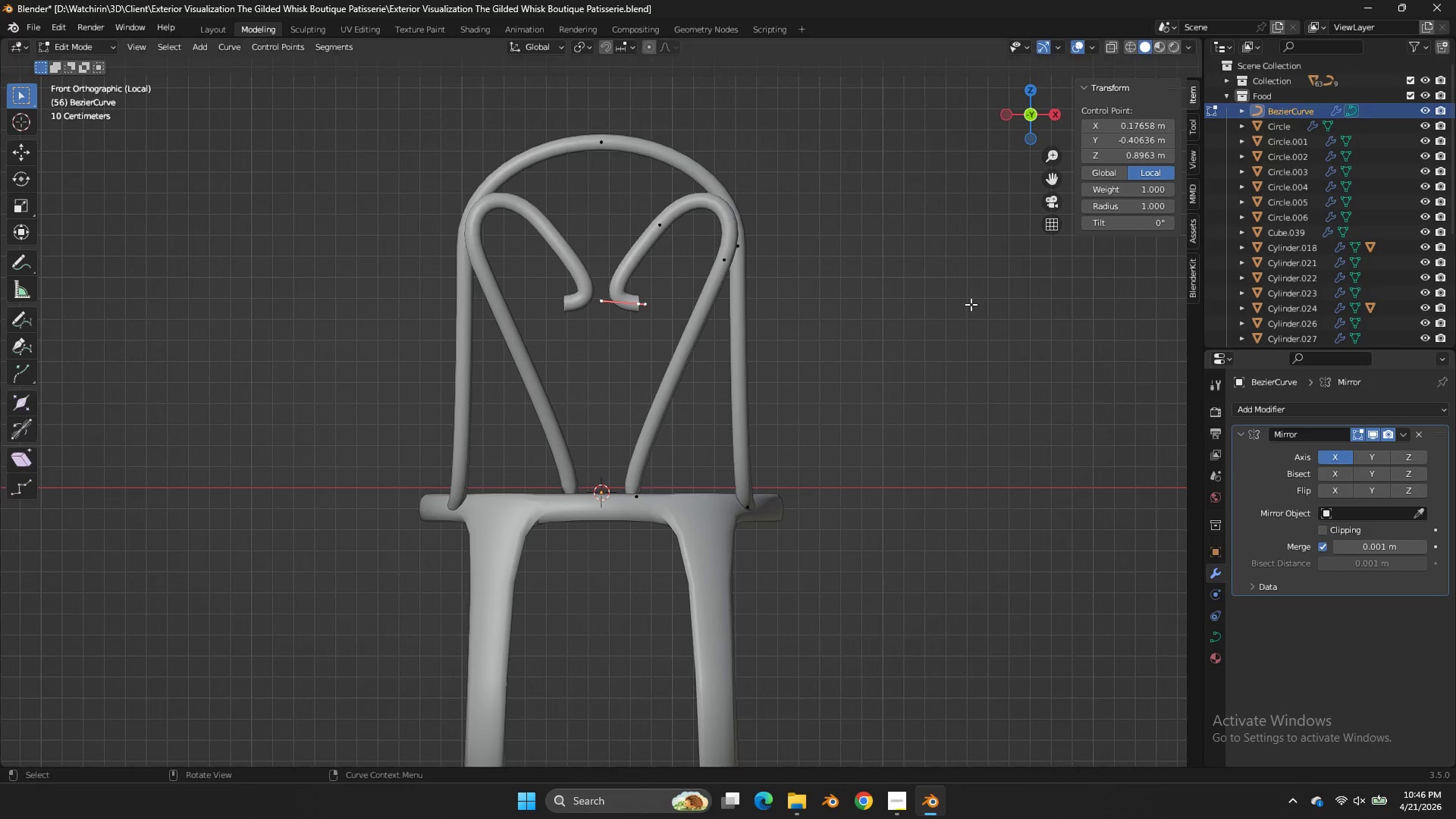 
key(S)
 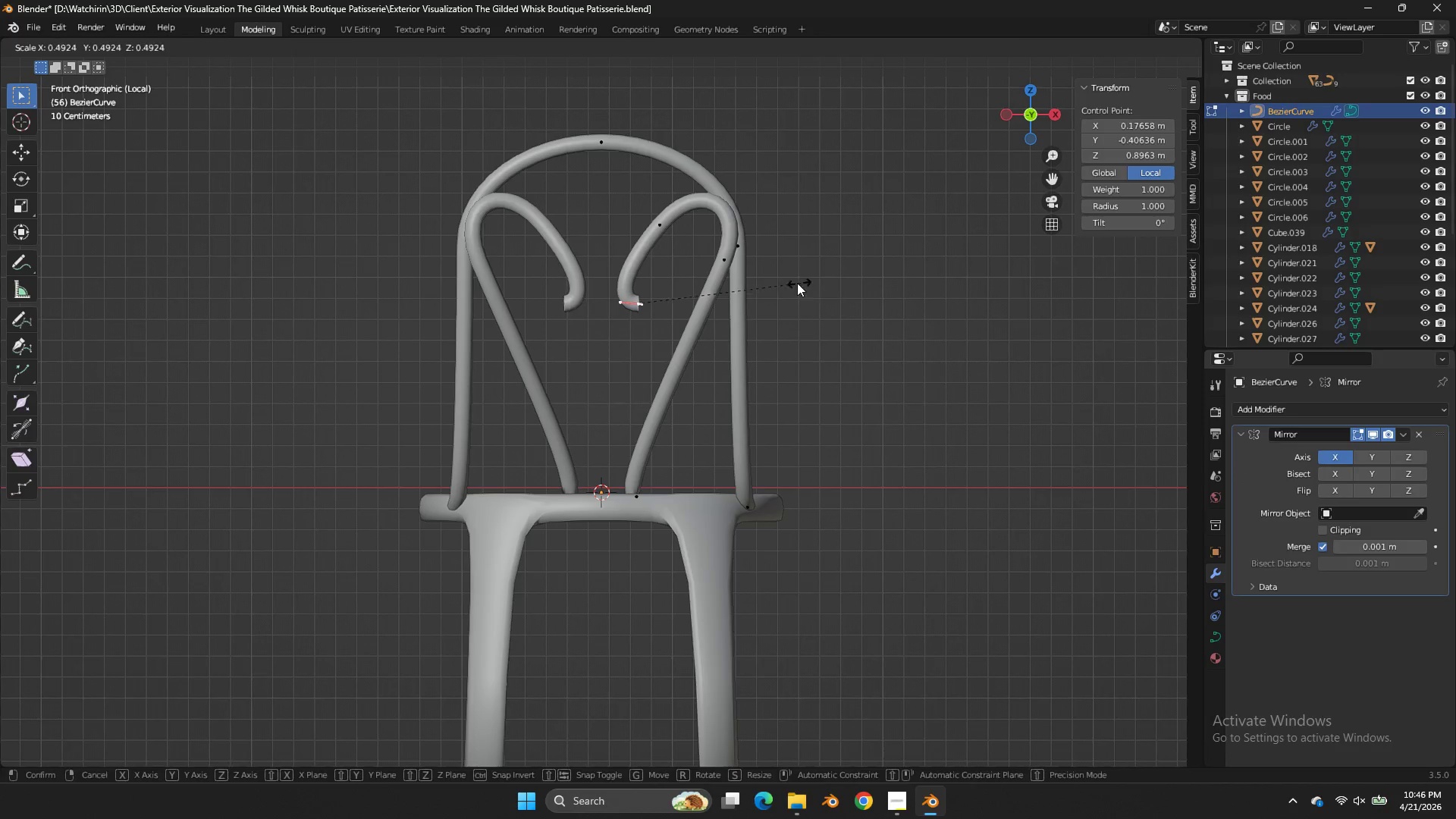 
left_click([797, 283])
 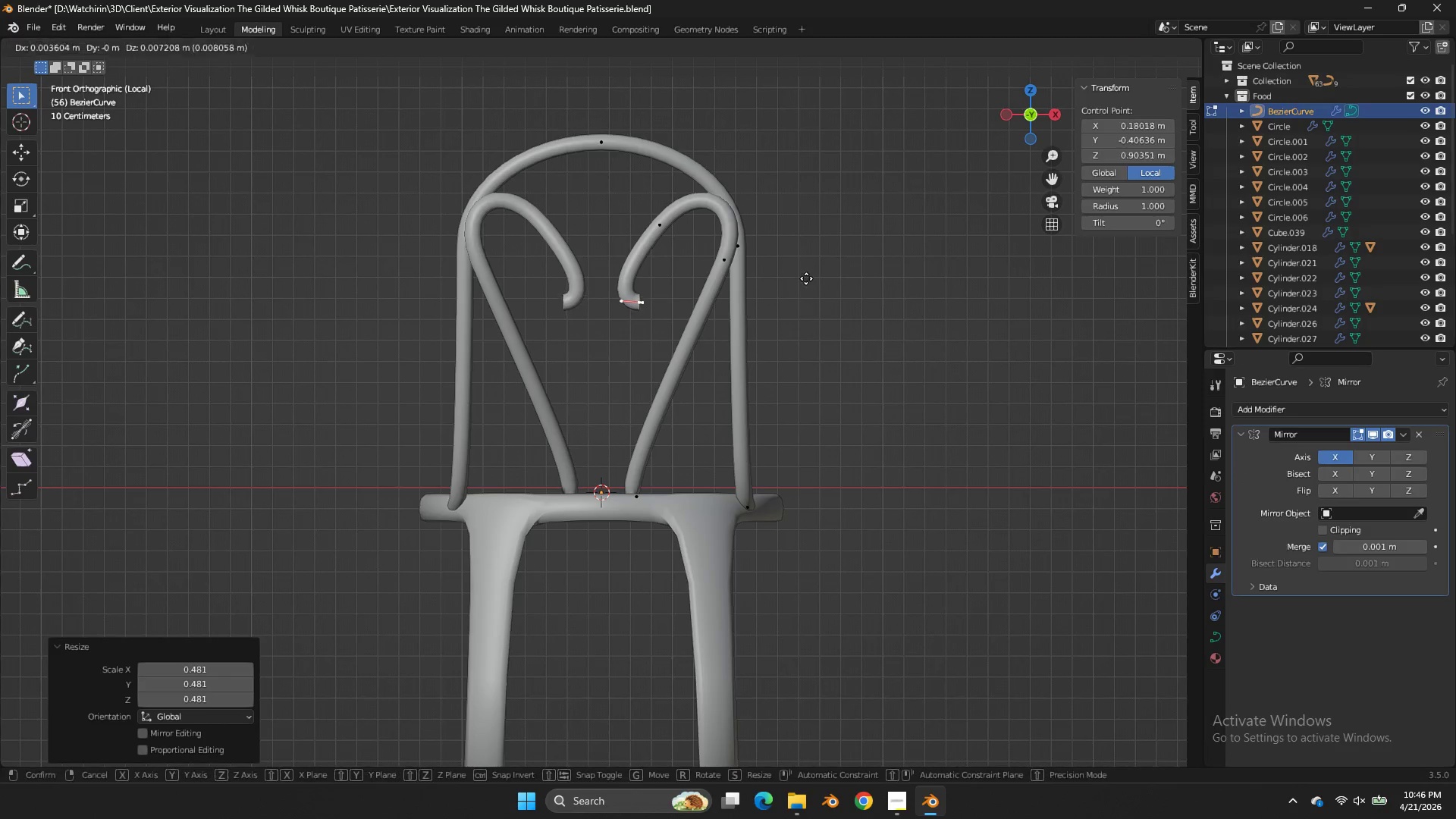 
key(G)
 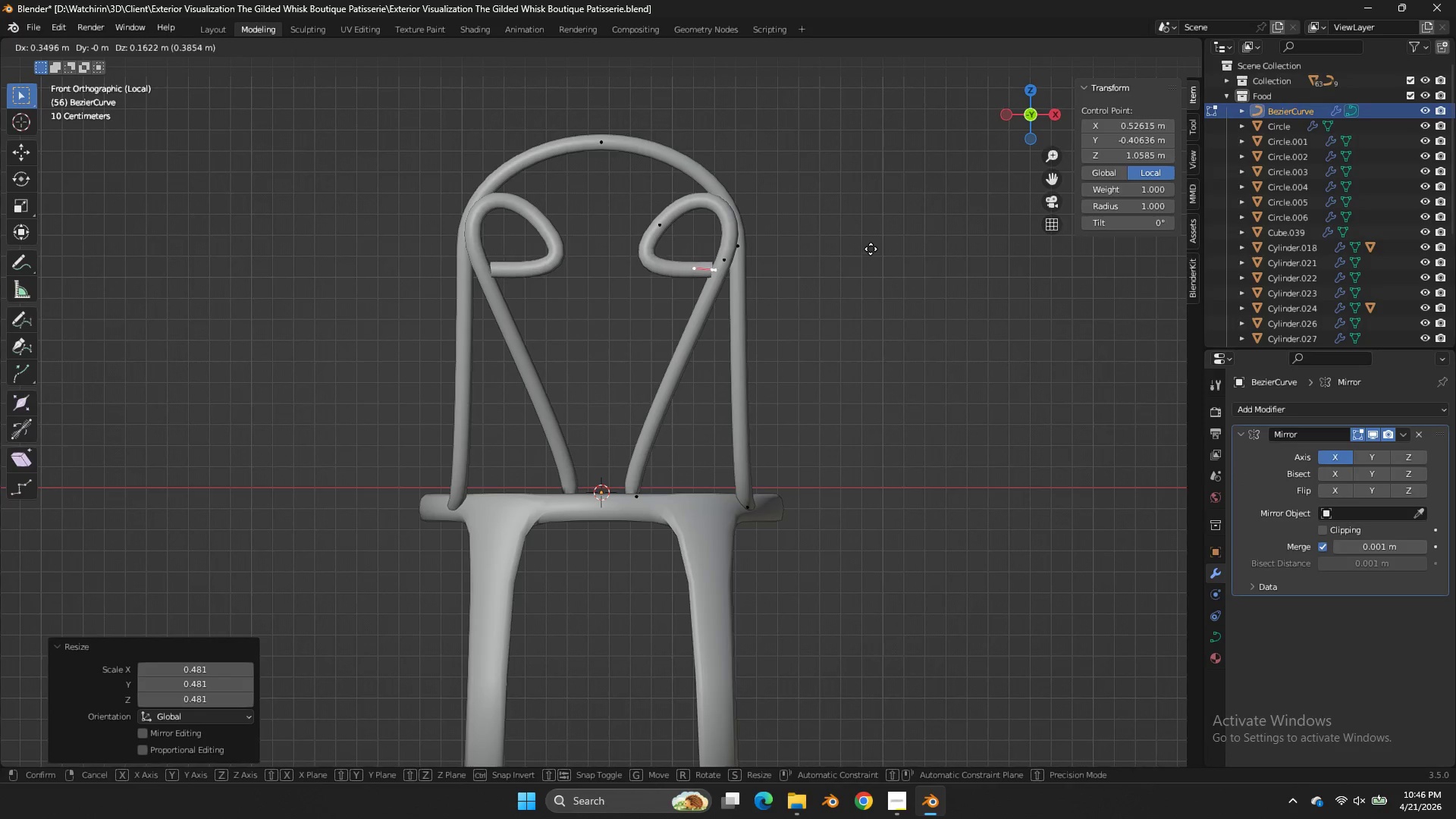 
double_click([871, 249])
 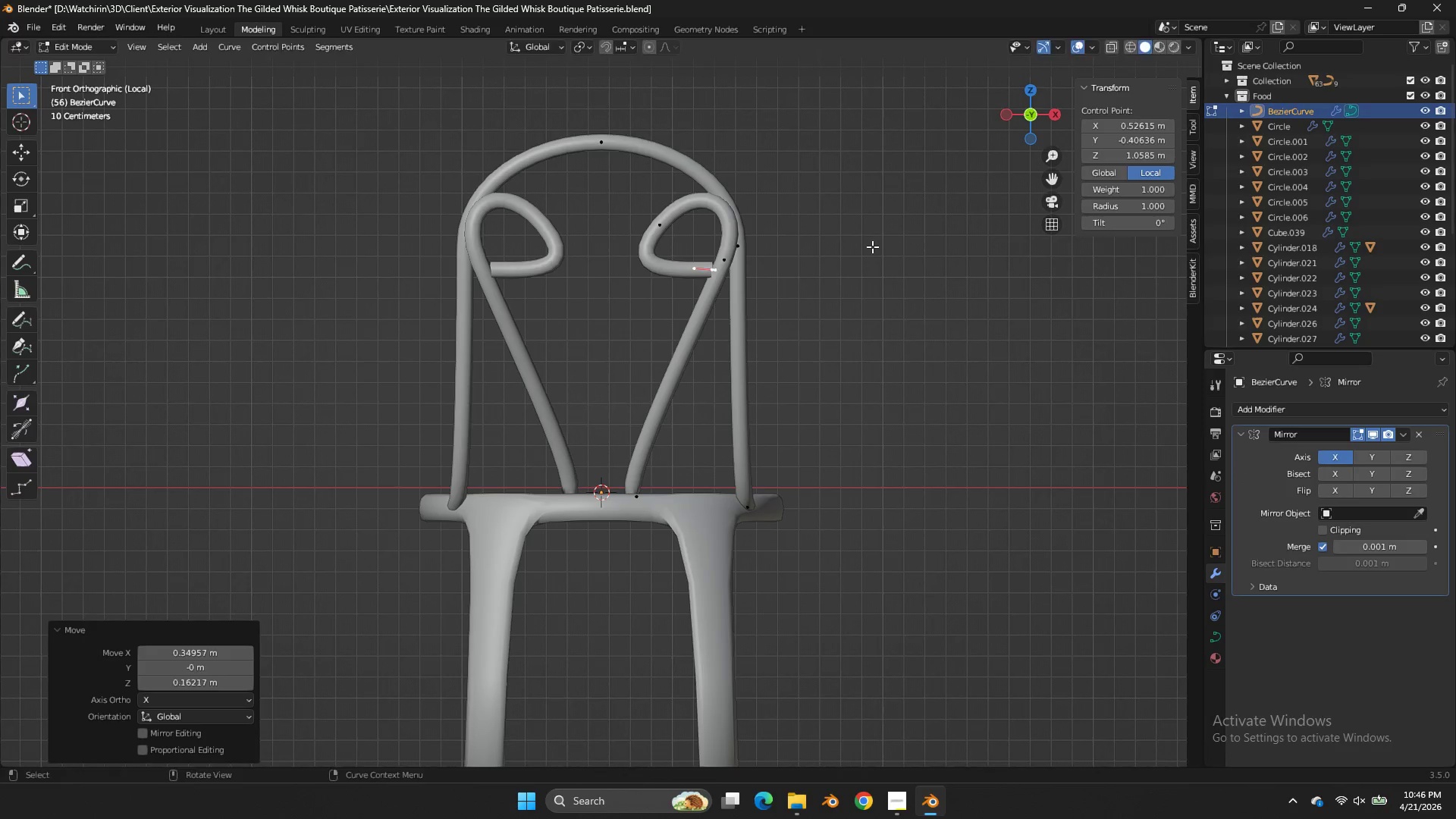 
key(R)
 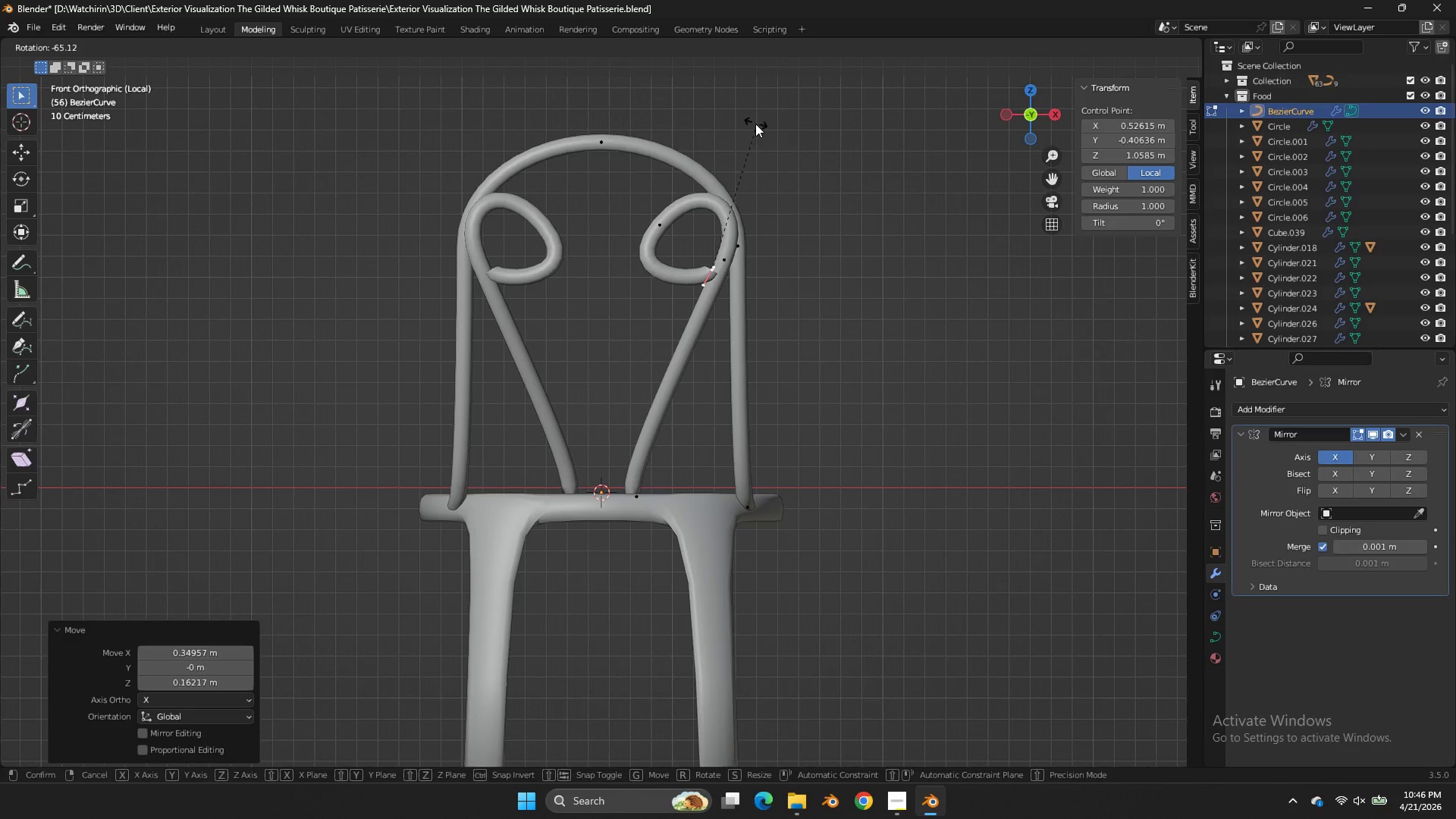 
double_click([755, 124])
 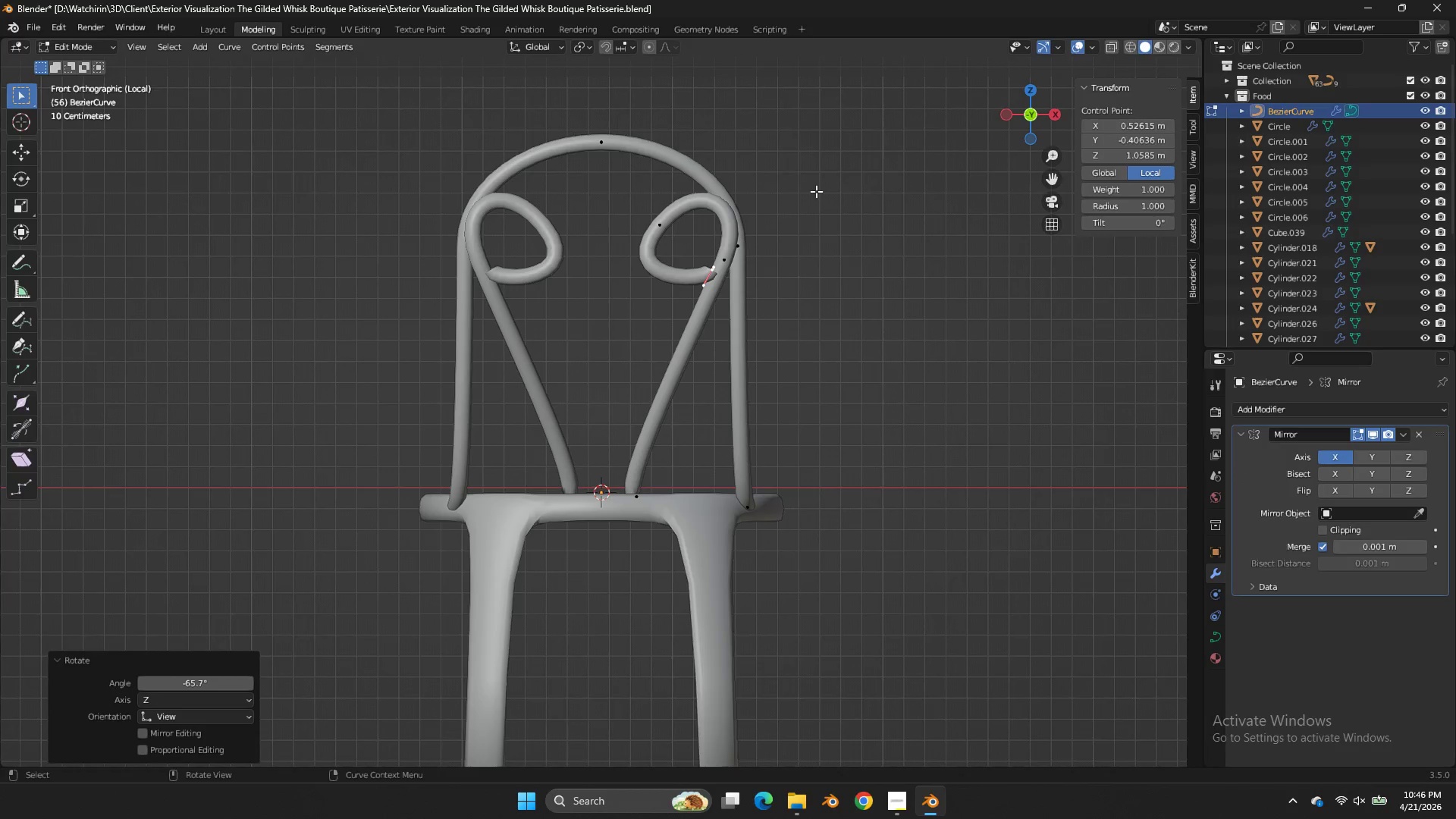 
key(G)
 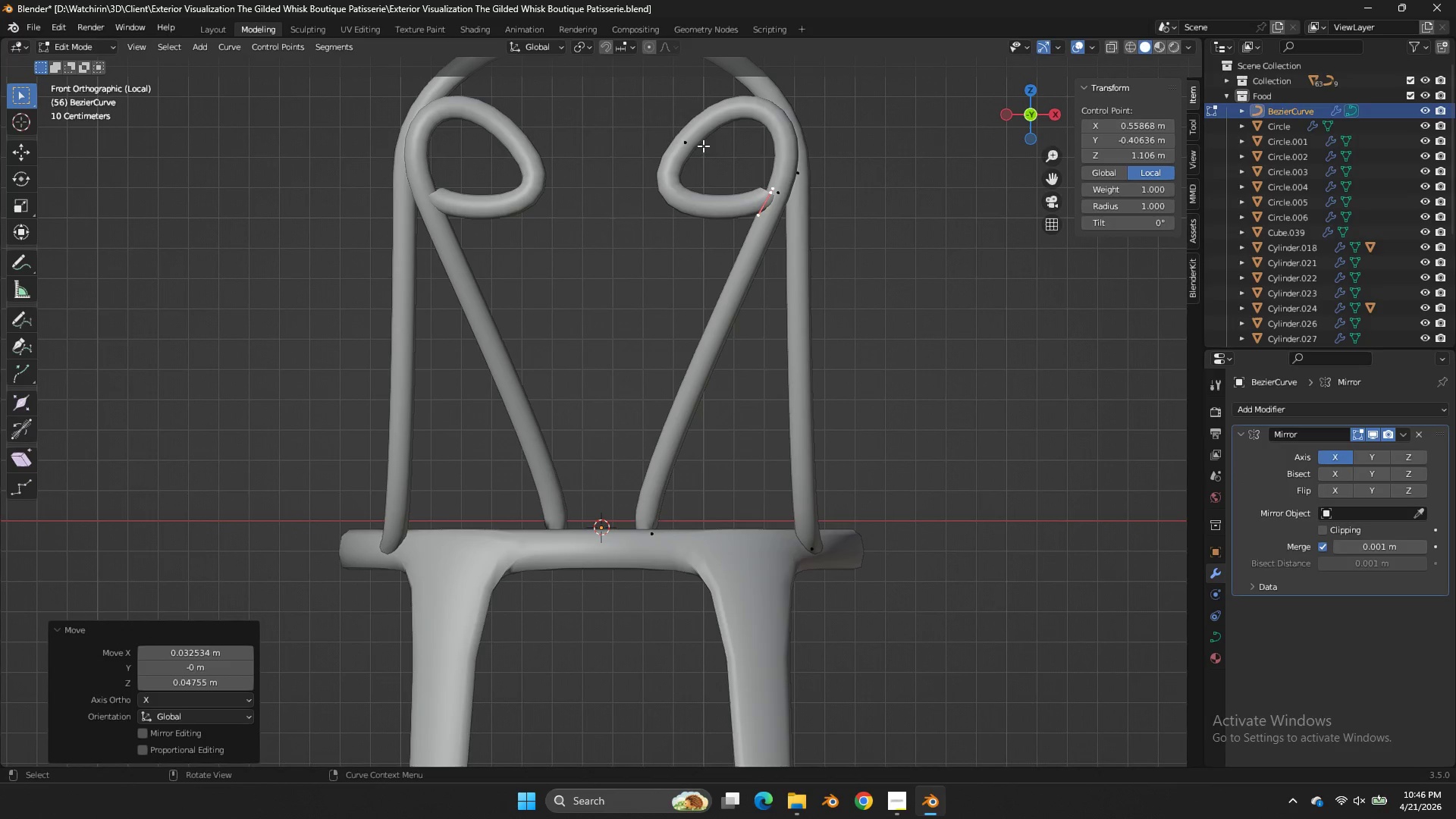 
scroll: coordinate [816, 191], scroll_direction: up, amount: 2.0
 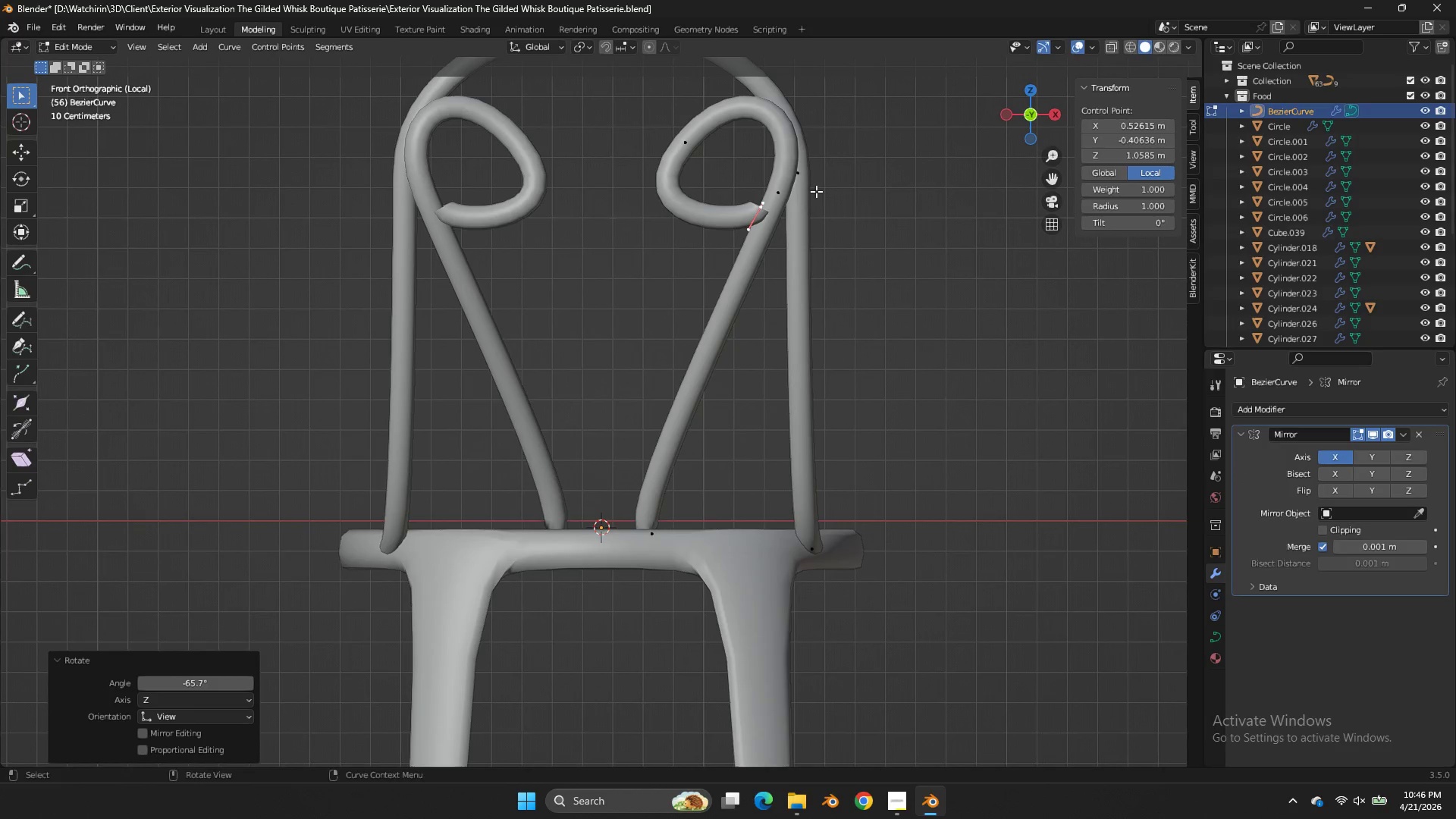 
double_click([695, 144])
 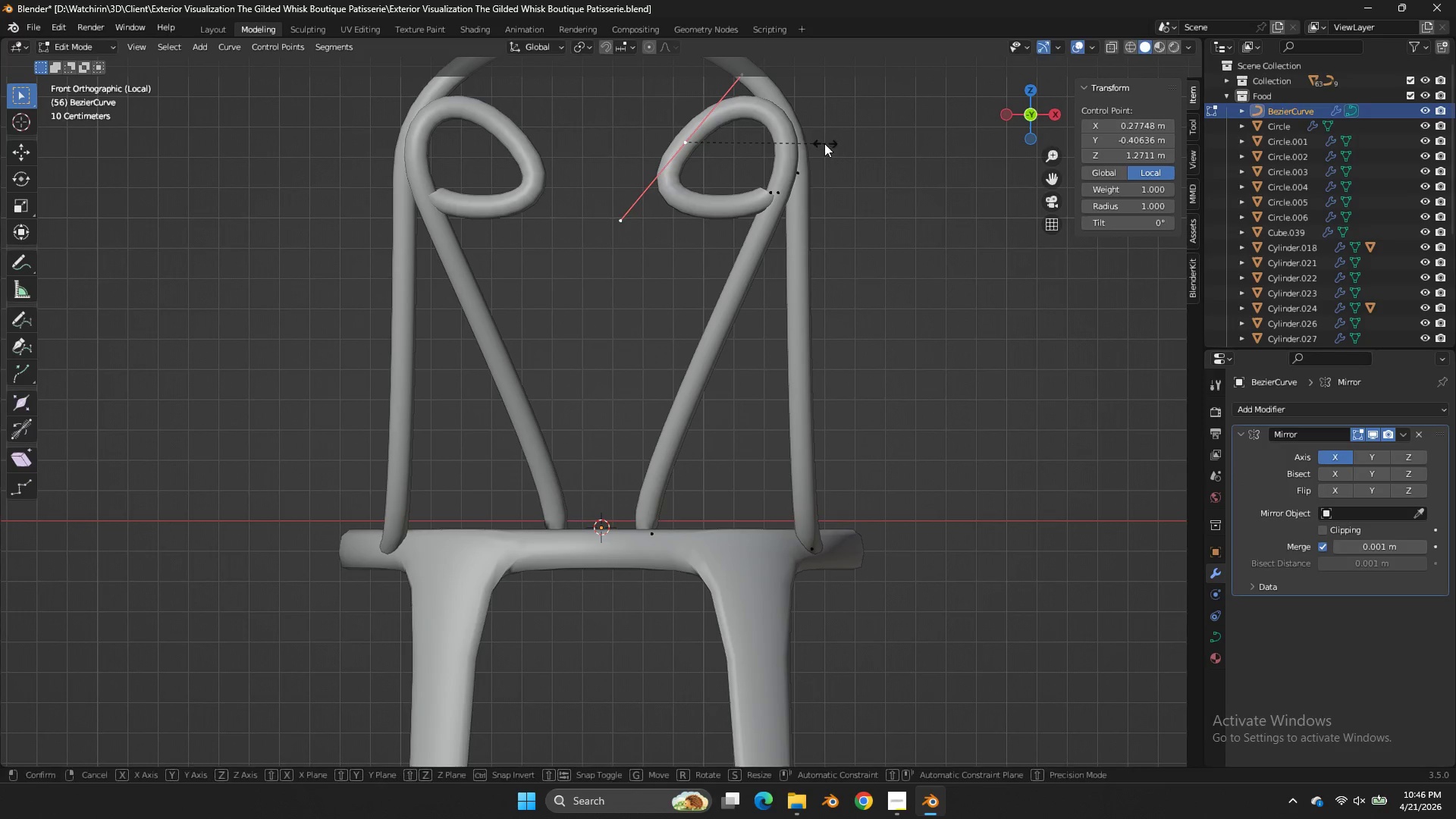 
key(S)
 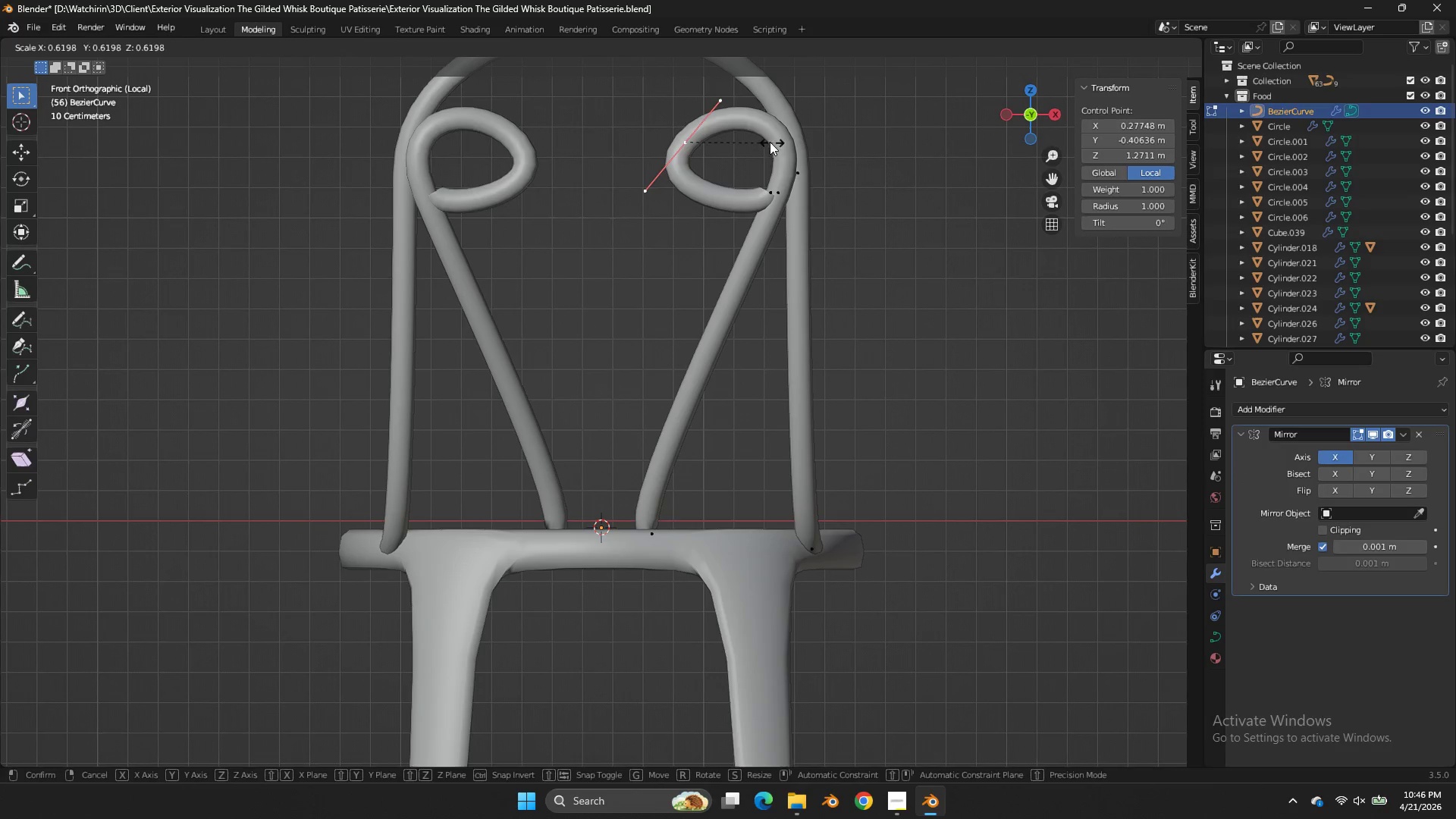 
left_click([767, 141])
 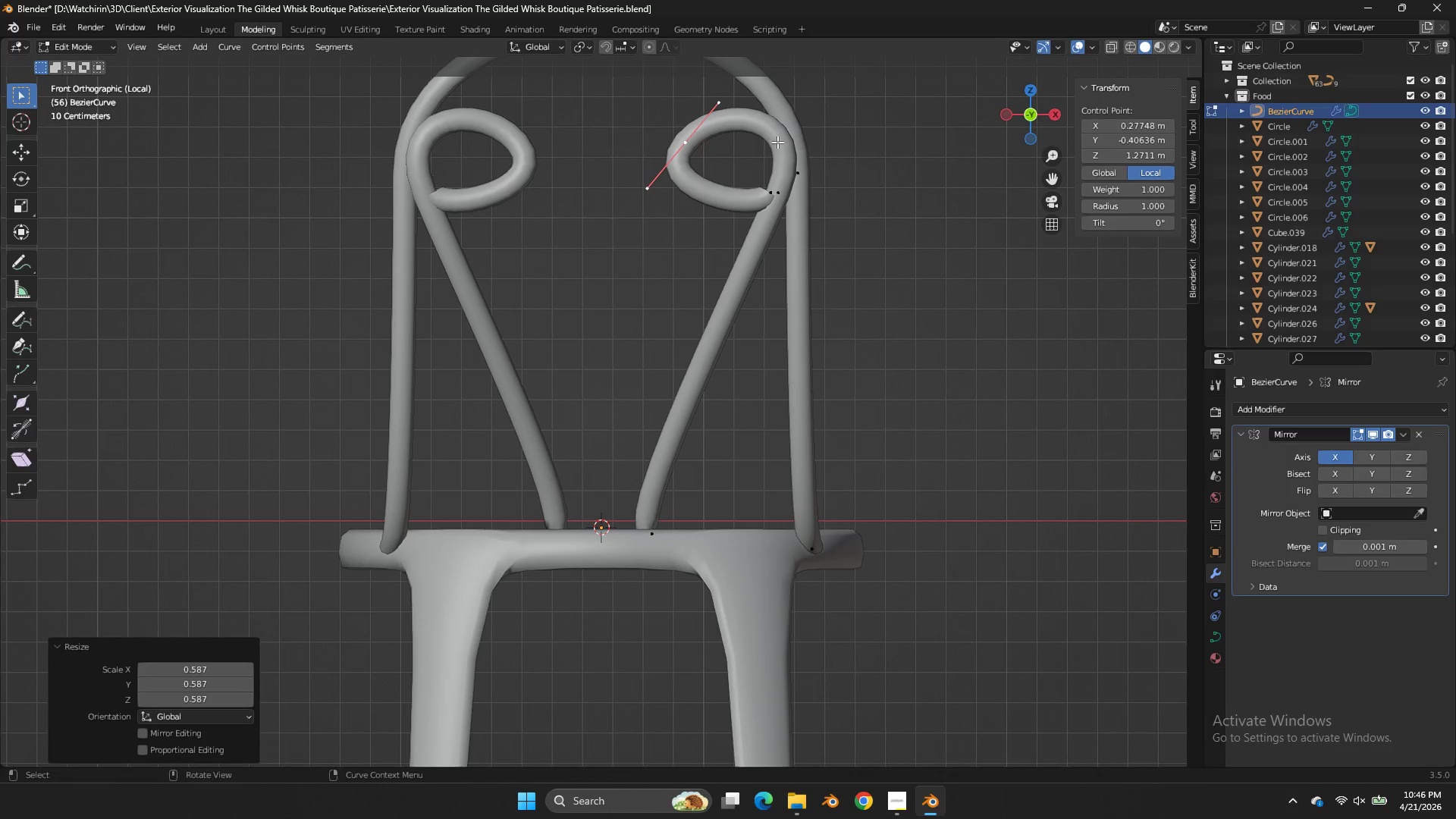 
key(G)
 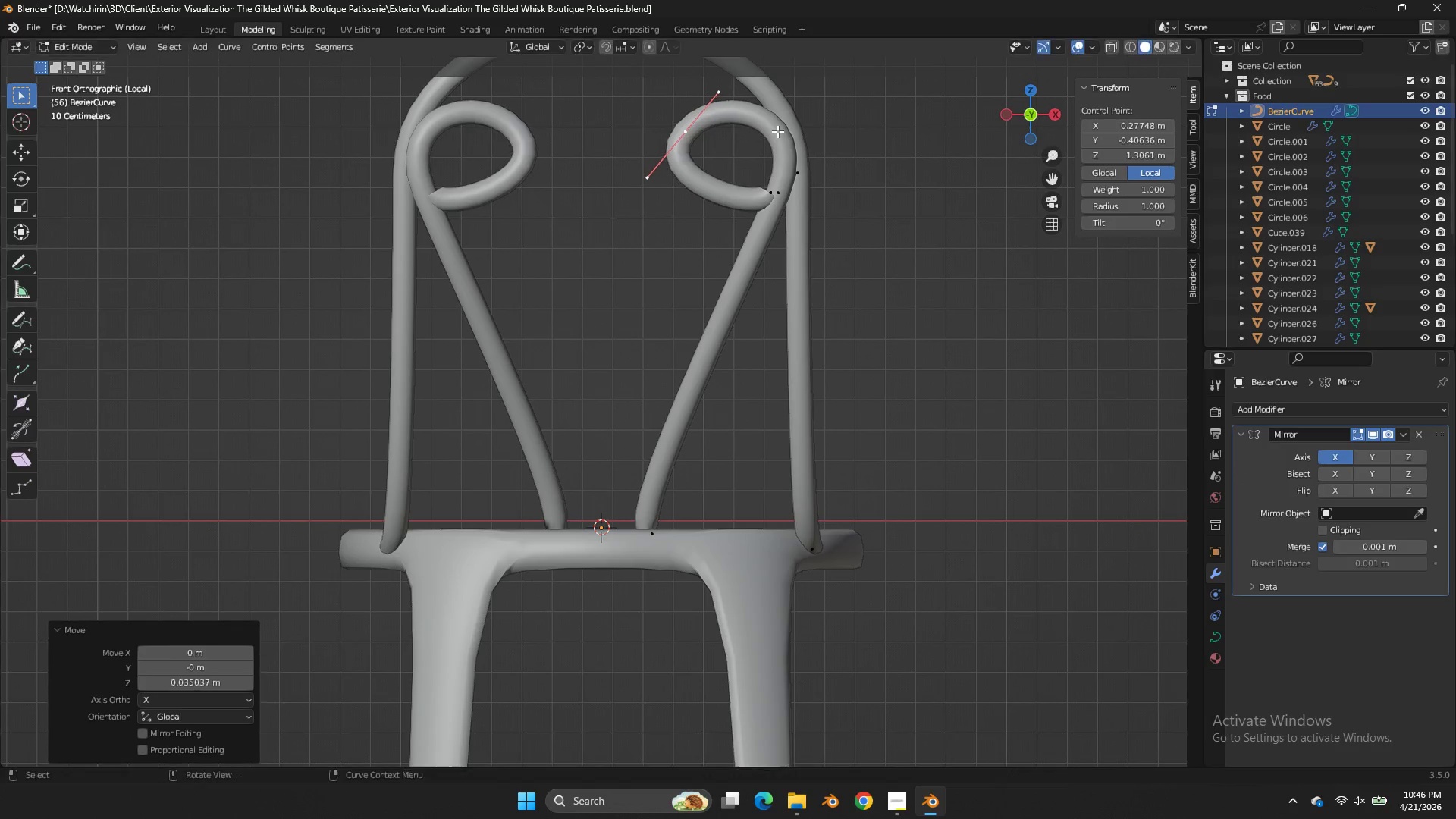 
double_click([777, 131])
 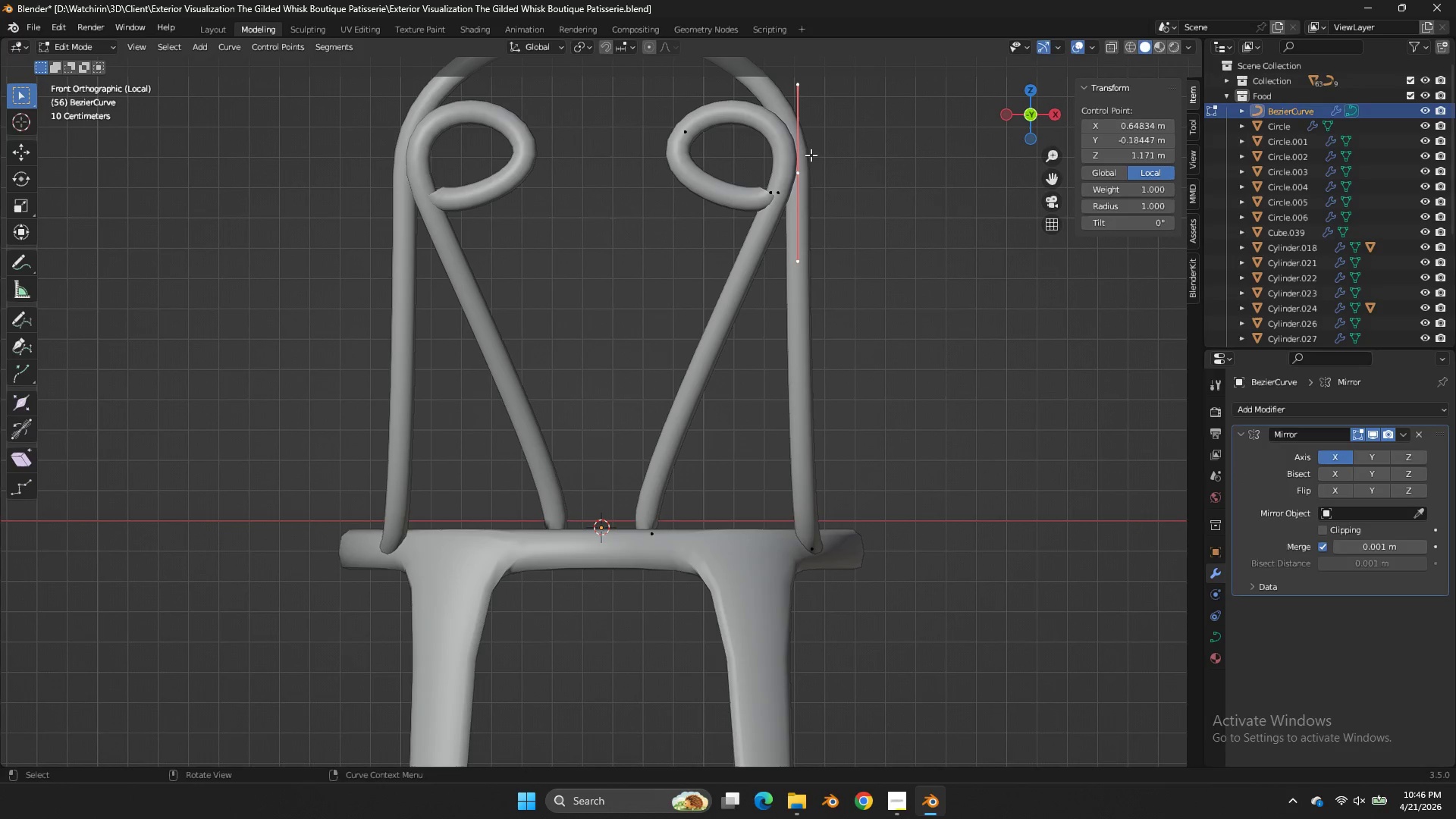 
triple_click([811, 155])
 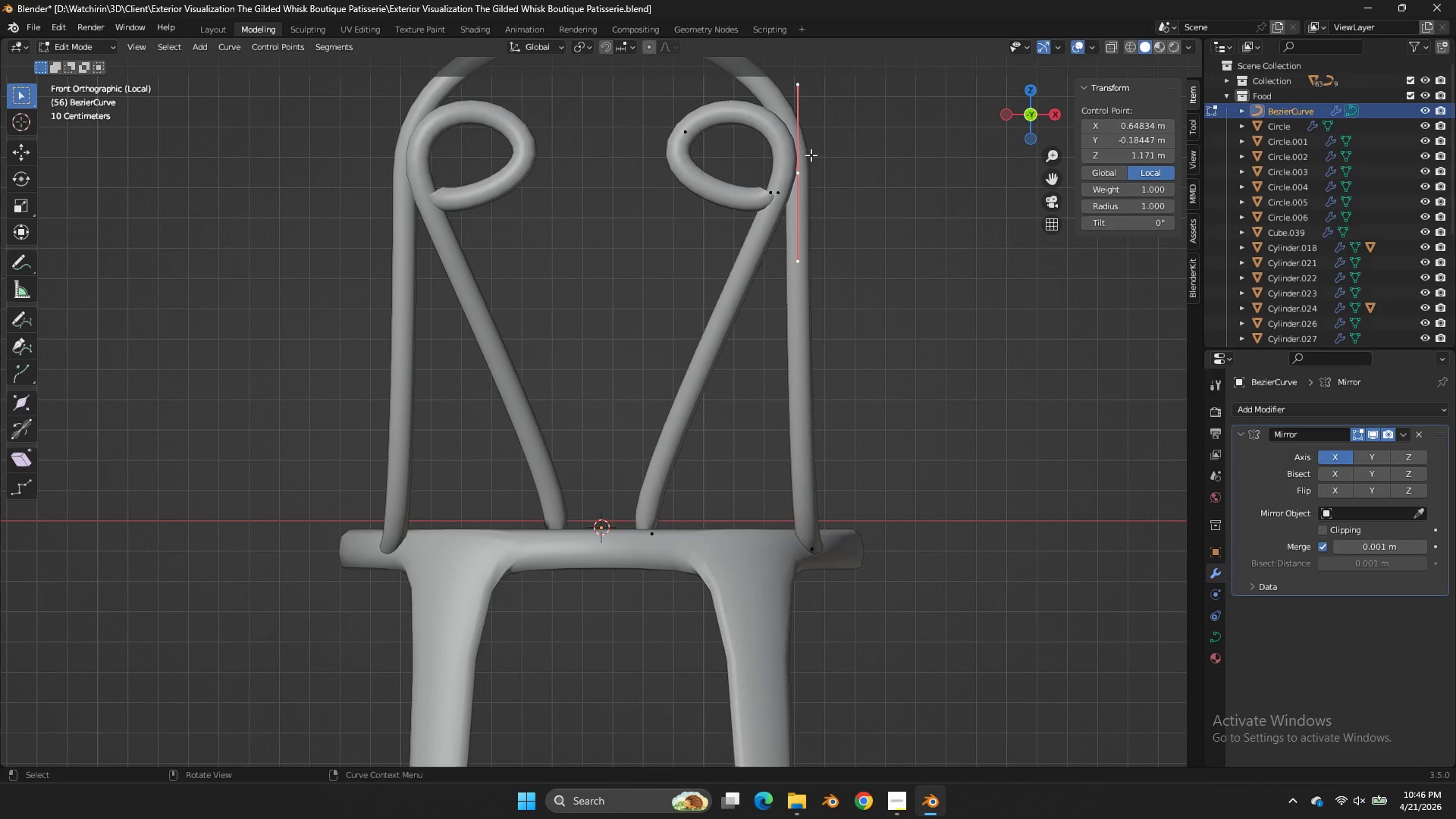 
triple_click([811, 155])
 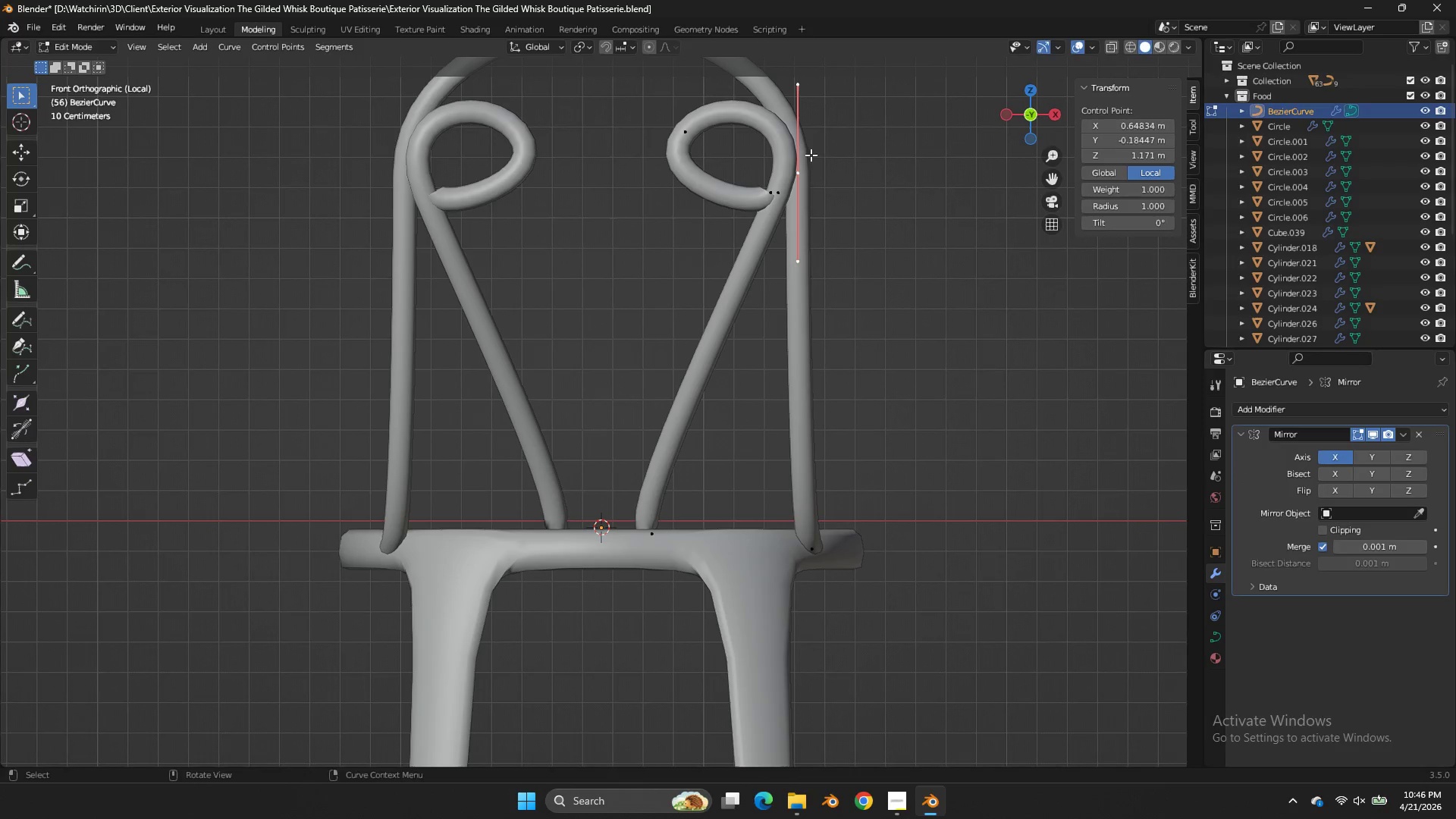 
key(G)
 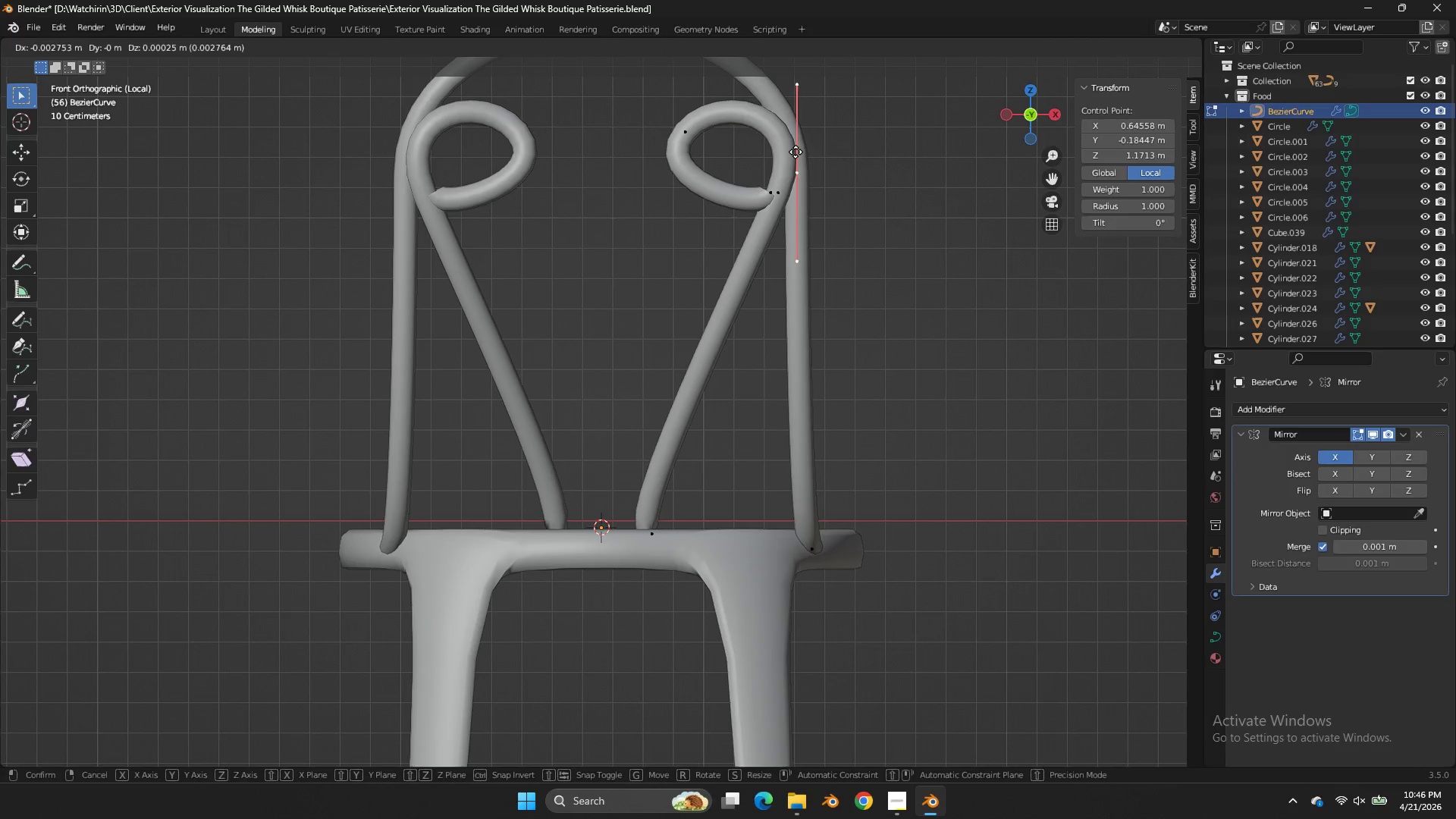 
hold_key(key=ShiftLeft, duration=0.61)
 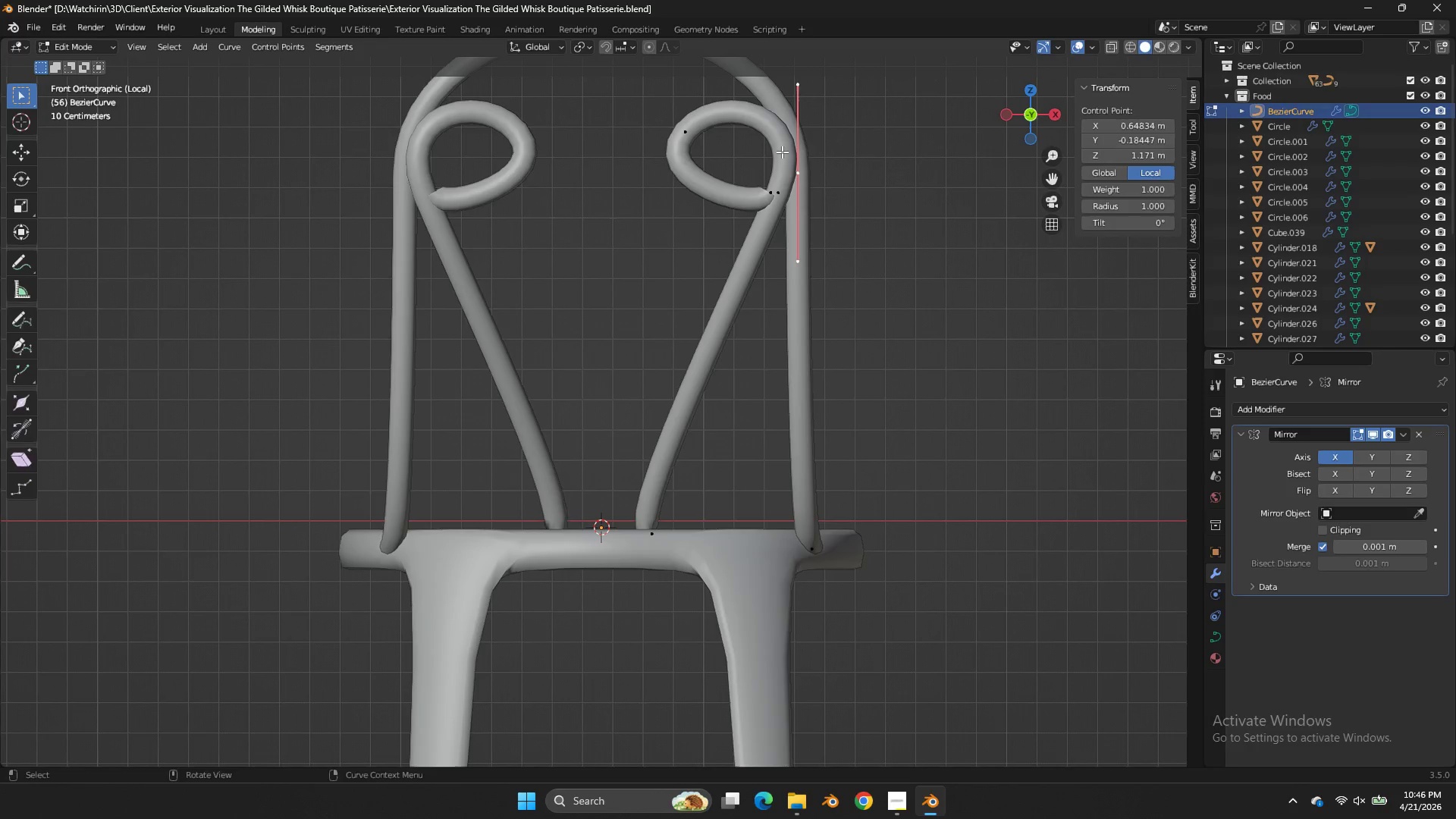 
key(Tab)
 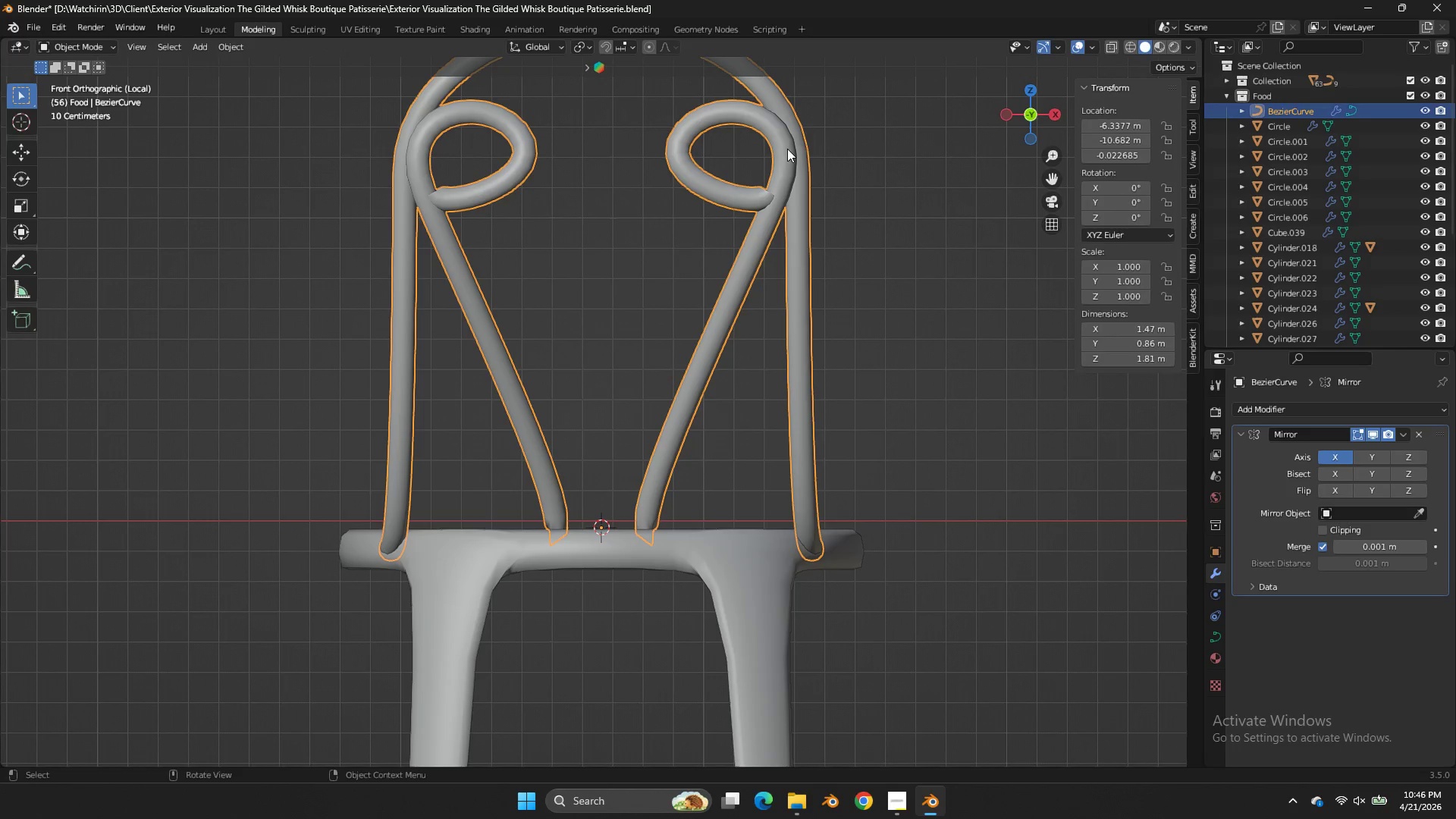 
double_click([787, 149])
 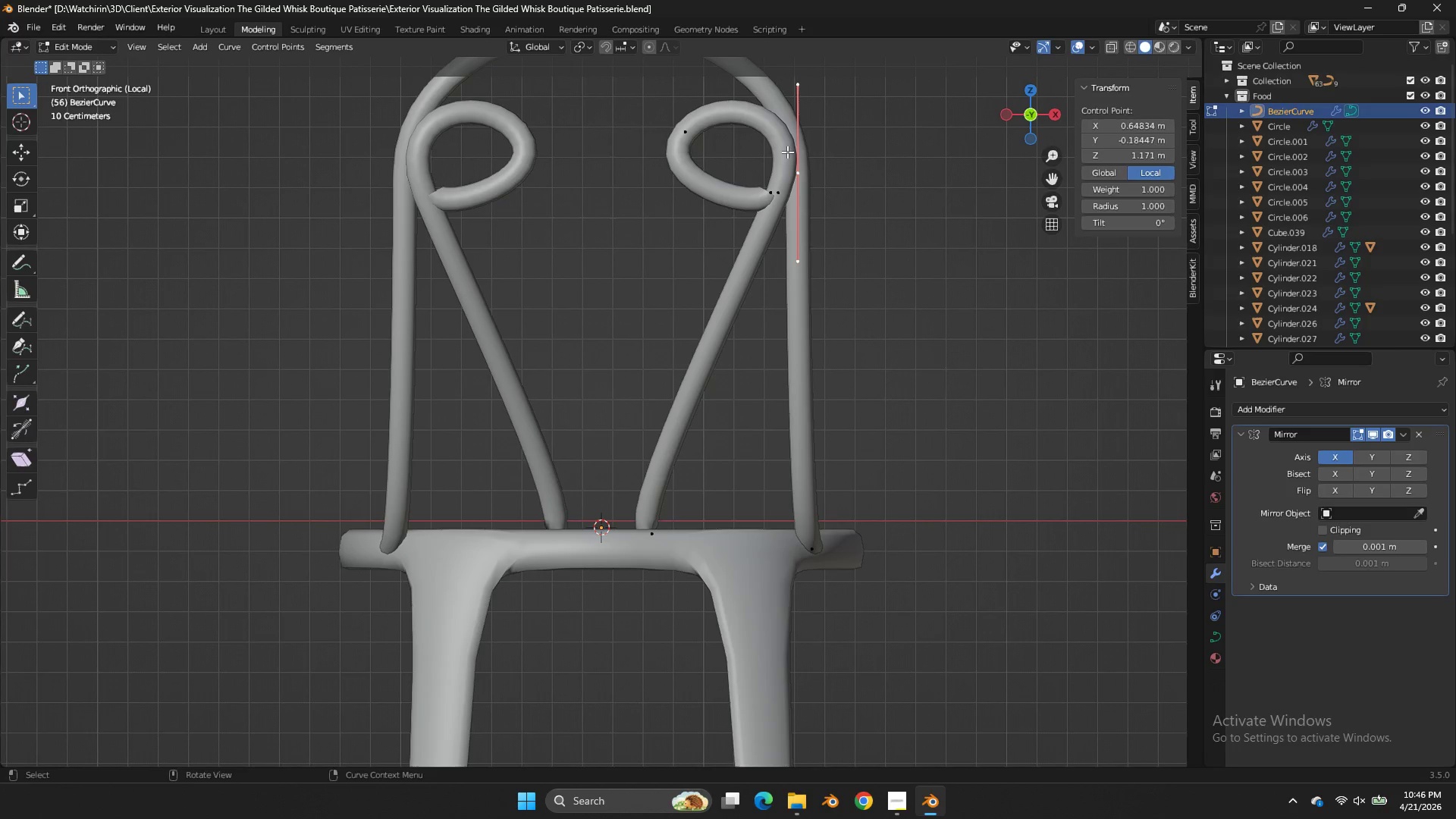 
key(Tab)
 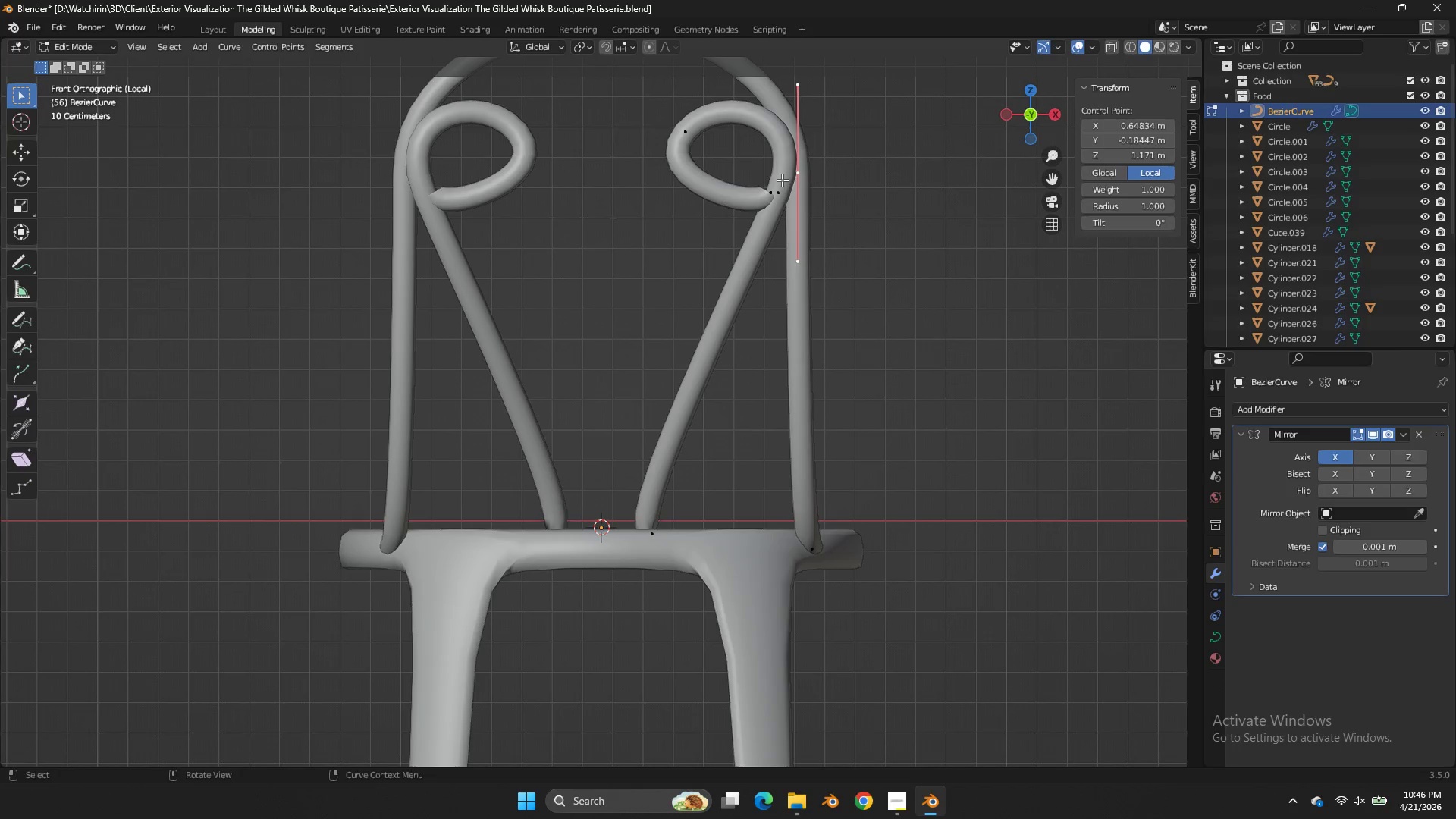 
double_click([782, 180])
 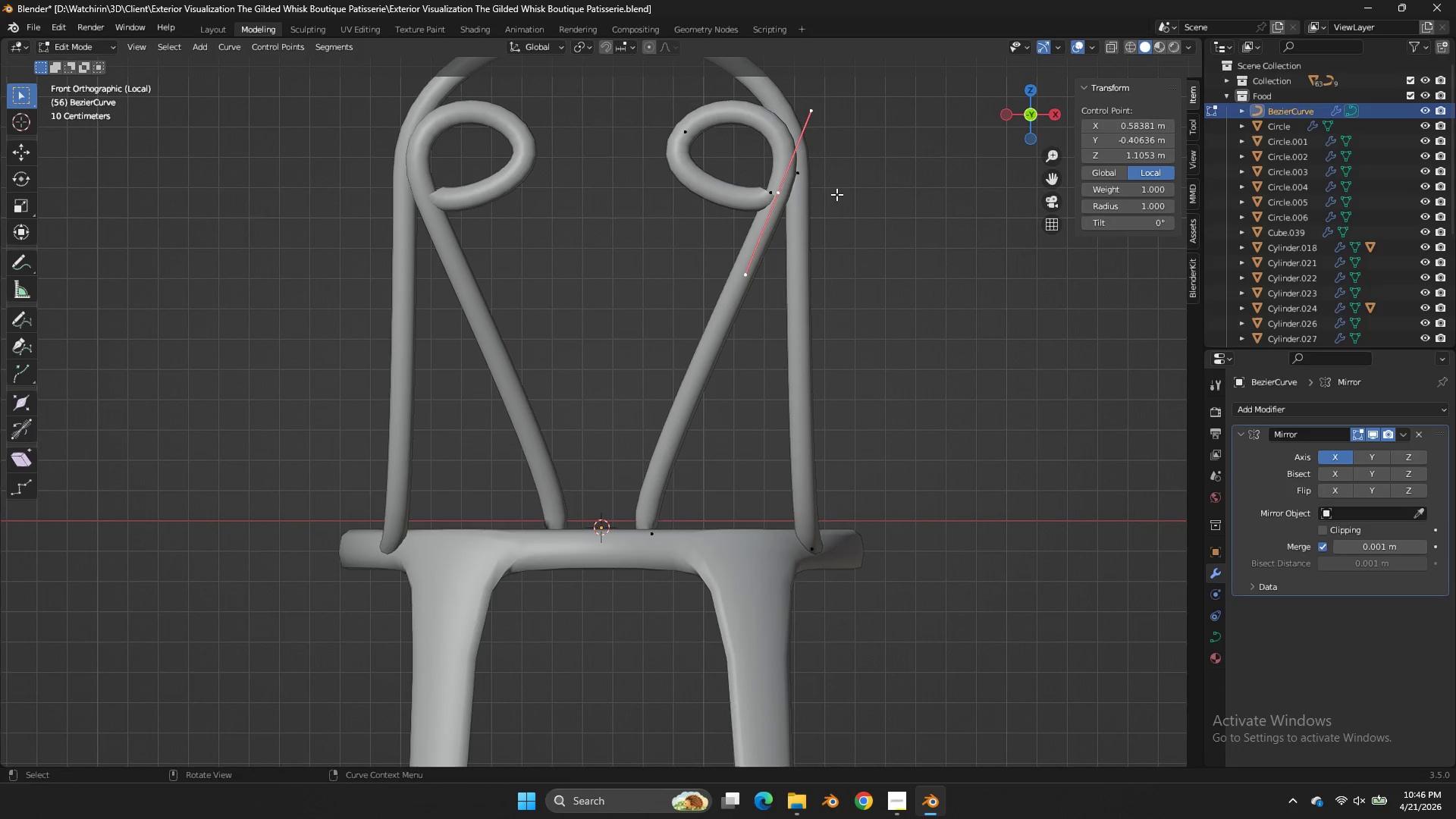 
key(G)
 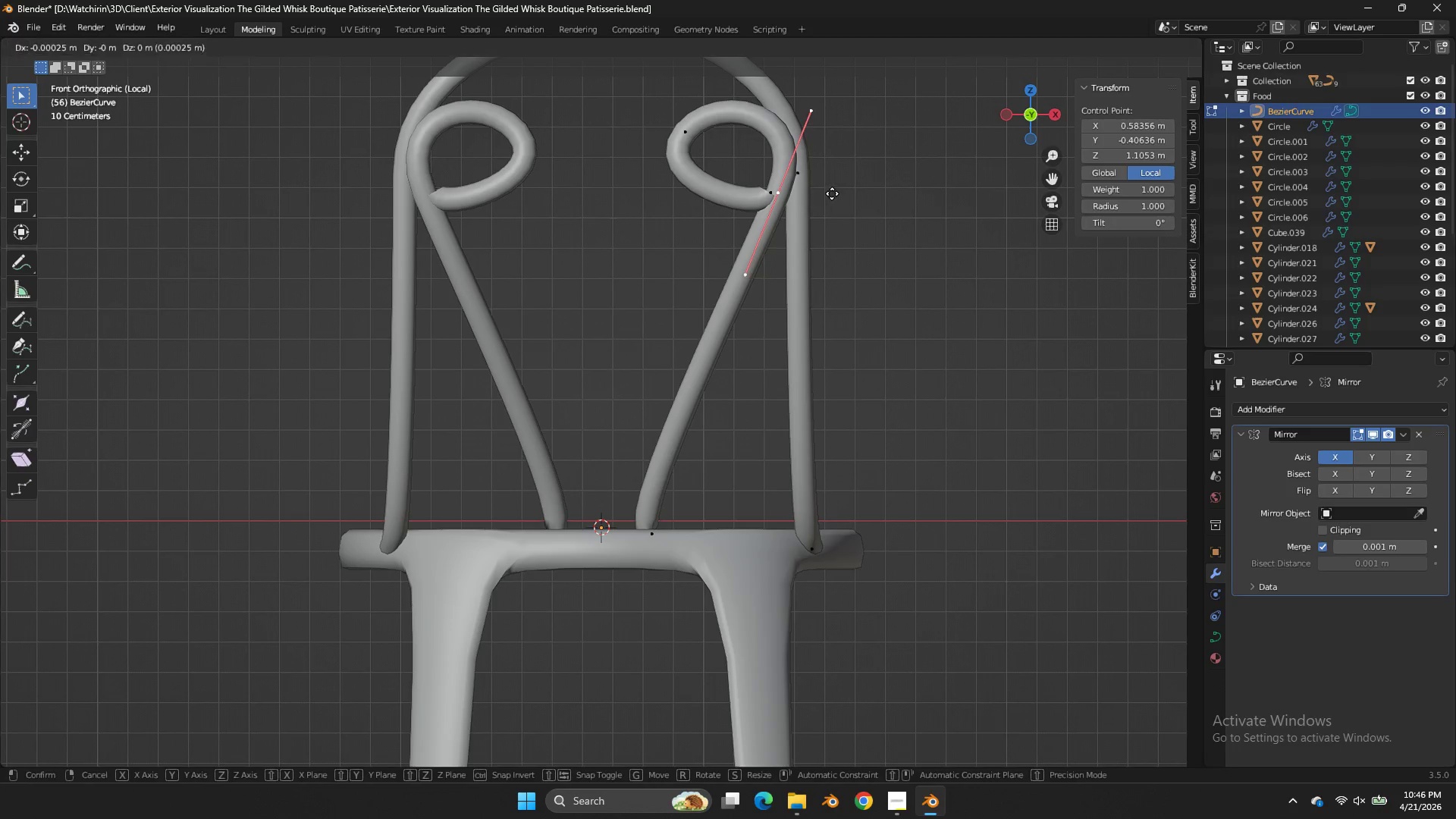 
hold_key(key=ShiftLeft, duration=0.36)
double_click([820, 190])
 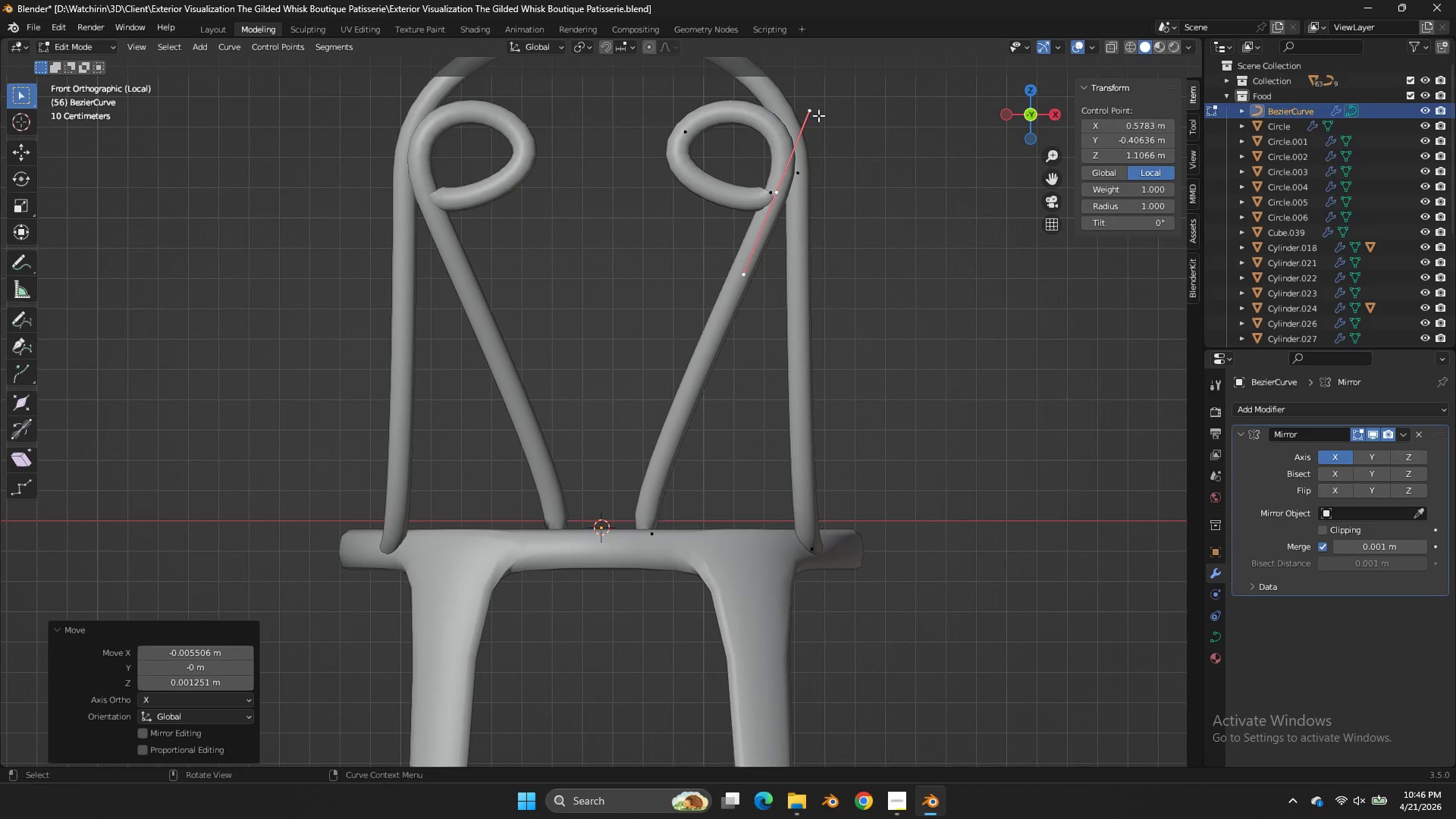 
triple_click([818, 115])
 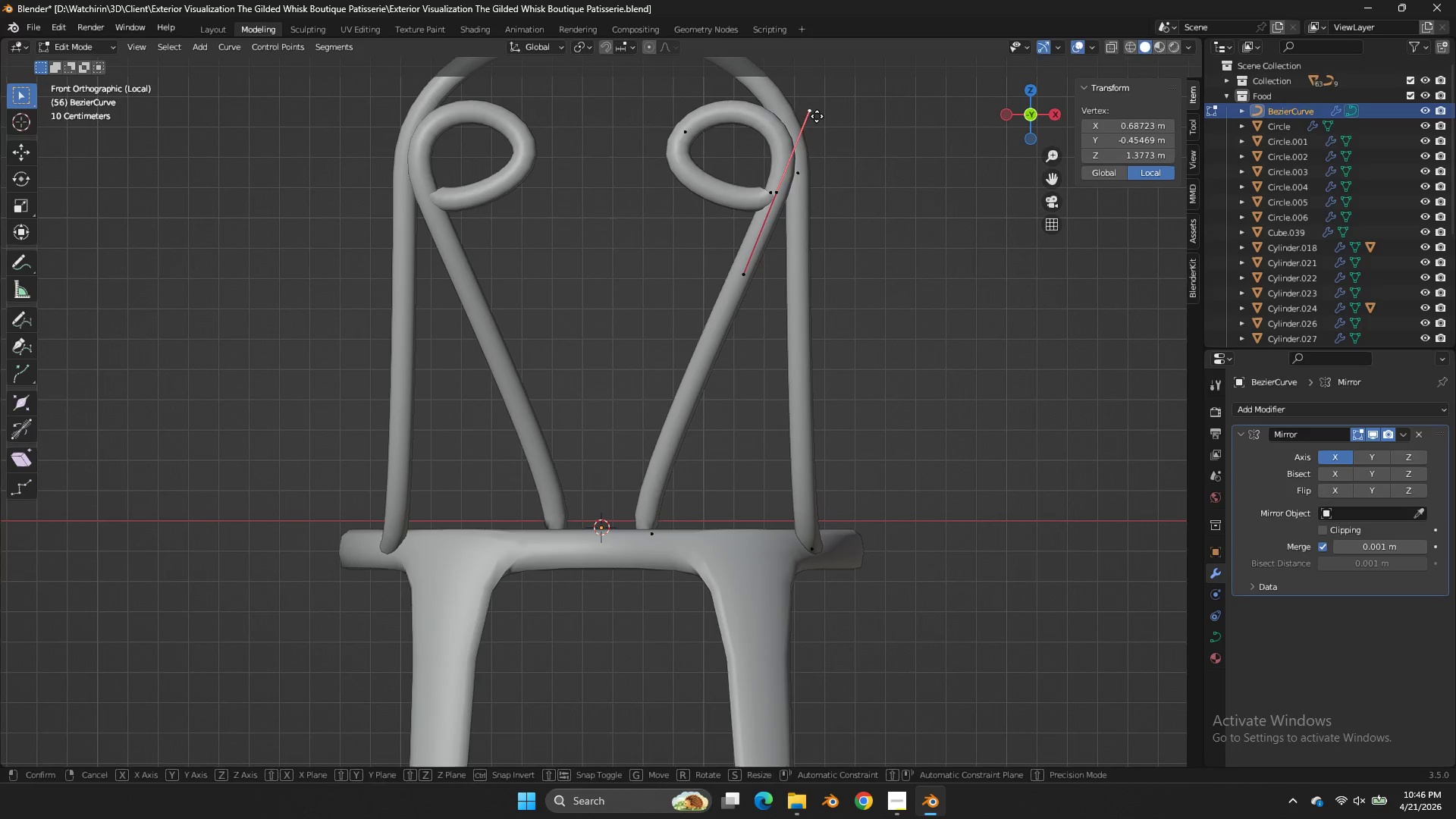 
key(G)
 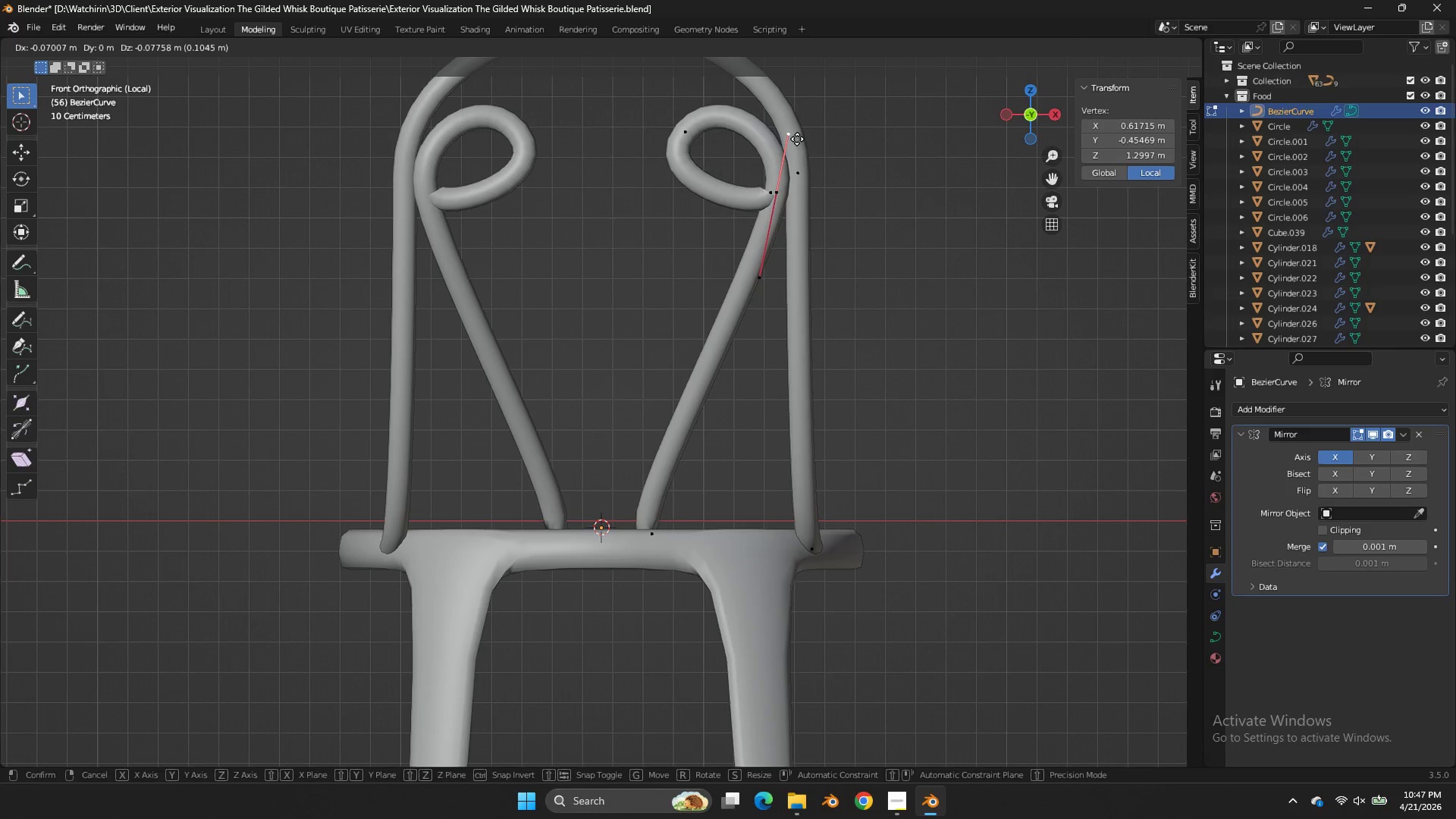 
left_click([805, 139])
 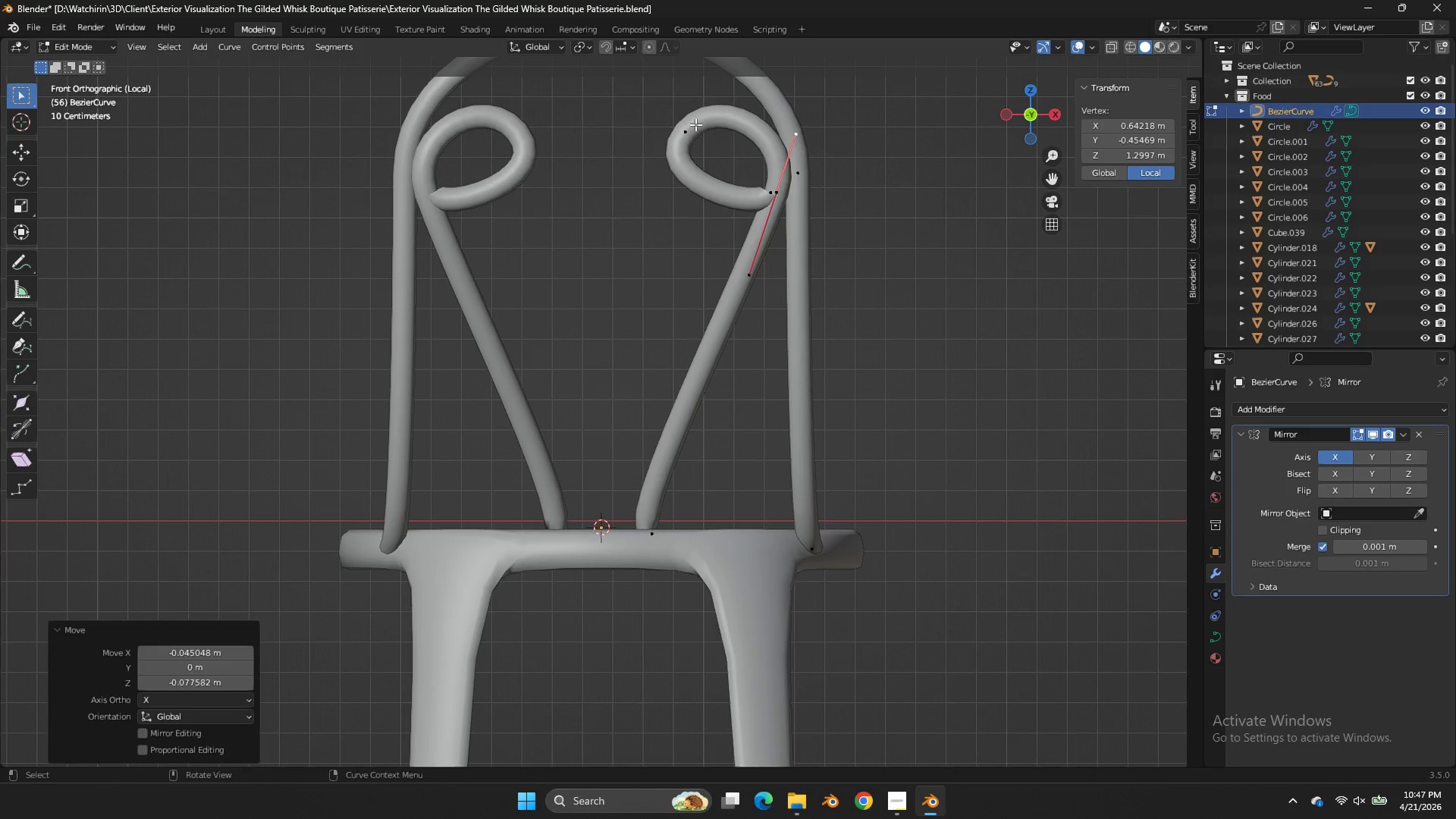 
double_click([695, 124])
 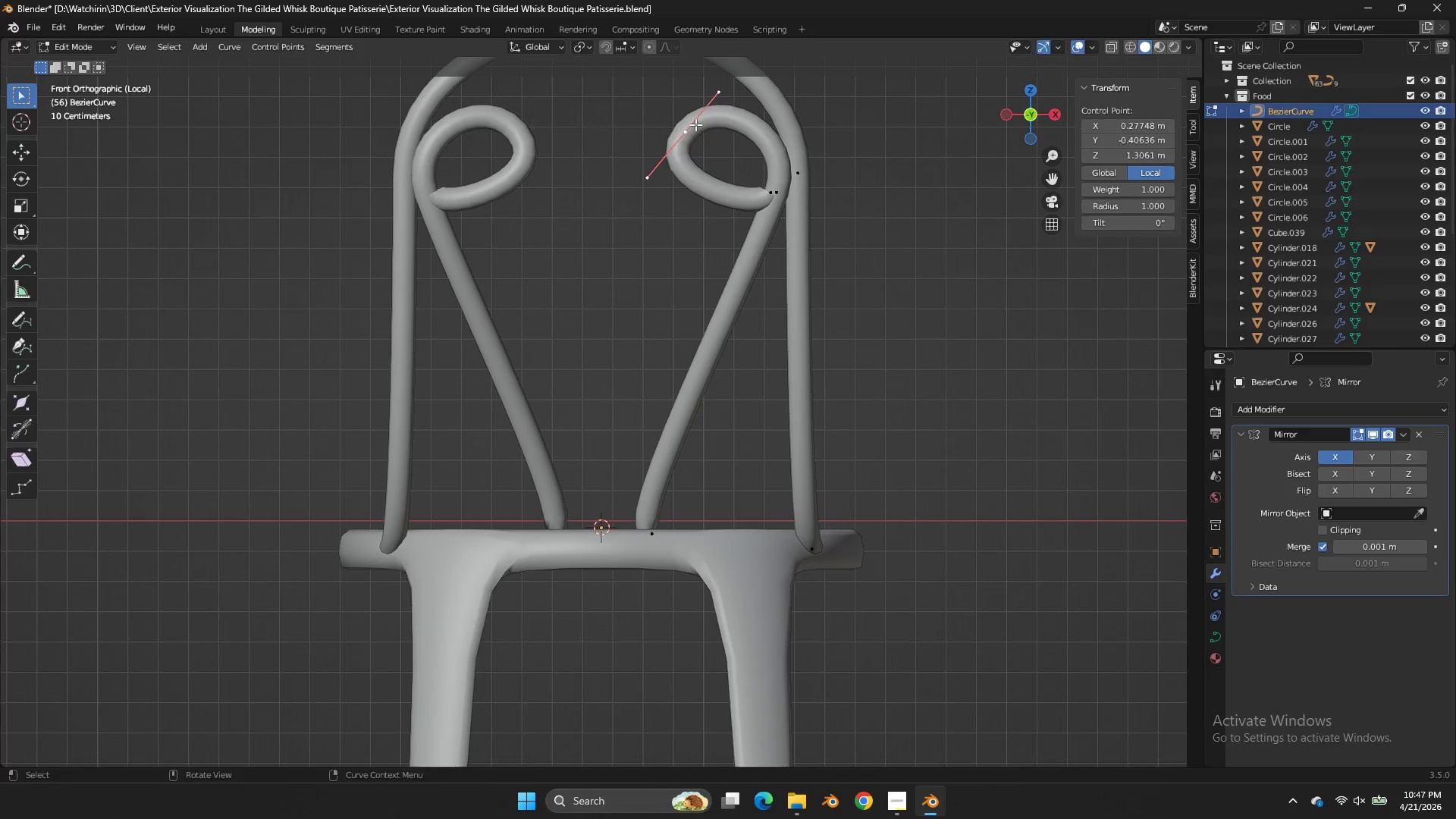 
key(G)
 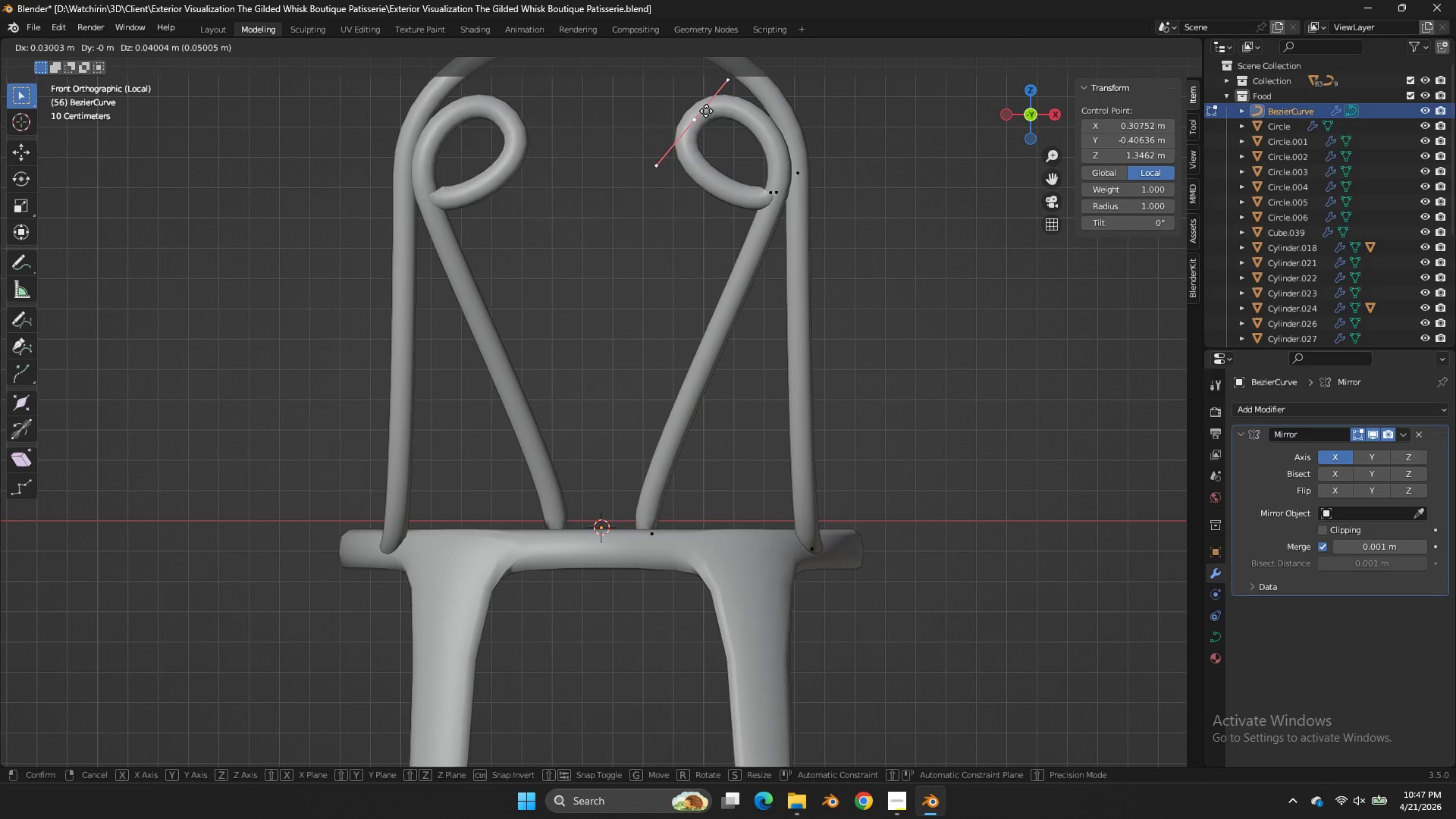 
double_click([708, 109])
 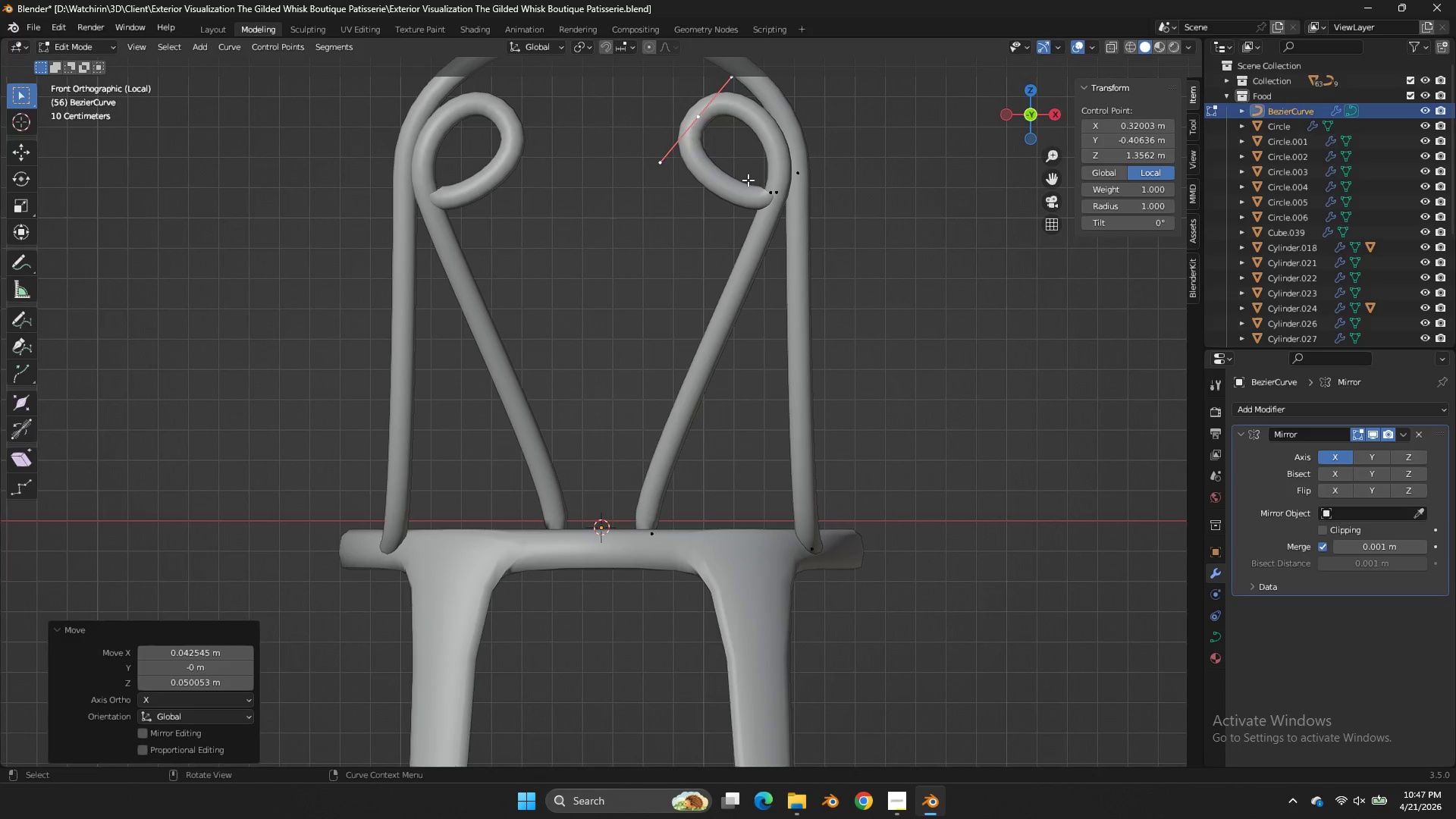 
double_click([755, 181])
 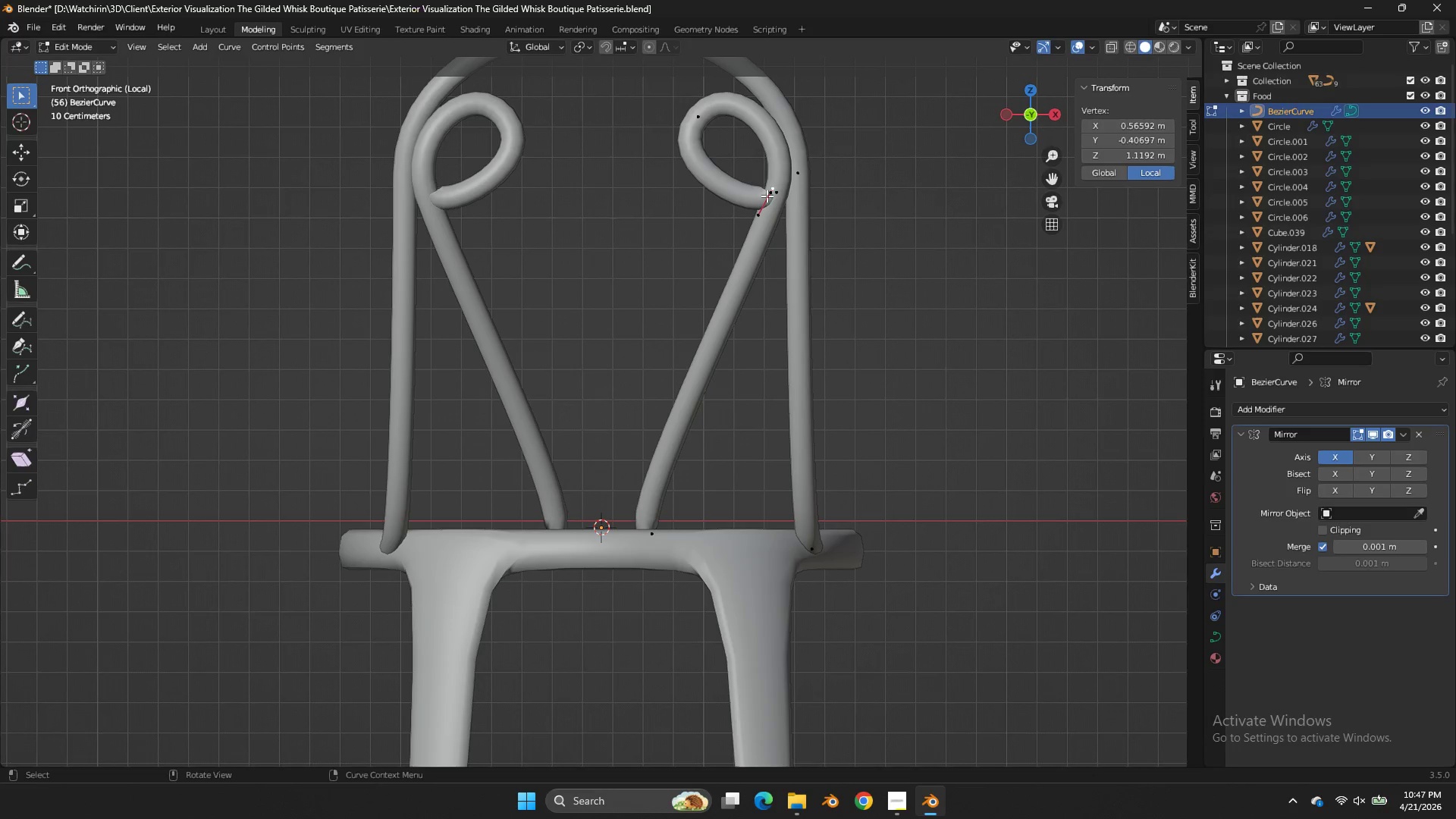 
left_click([767, 196])
 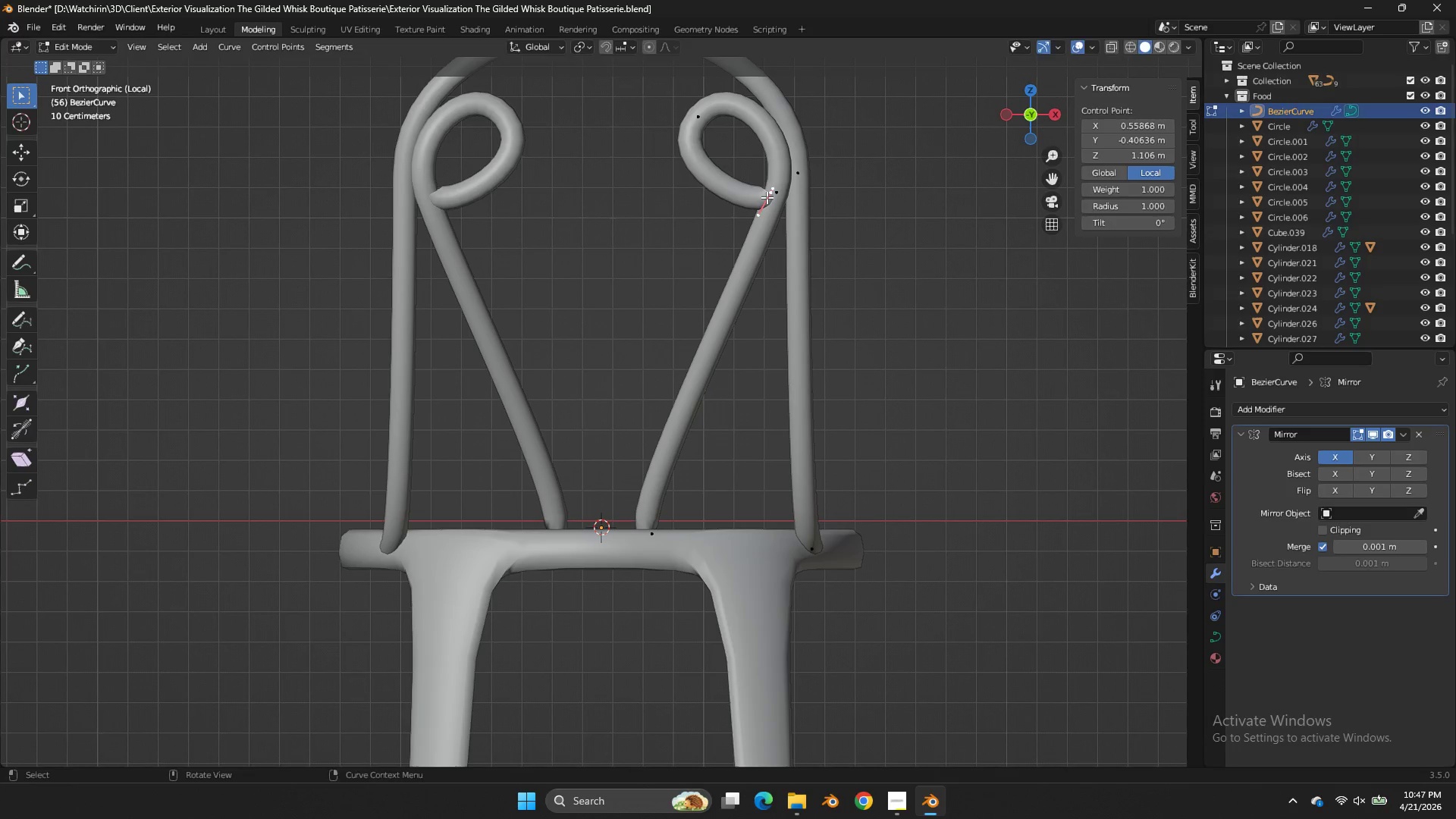 
key(G)
 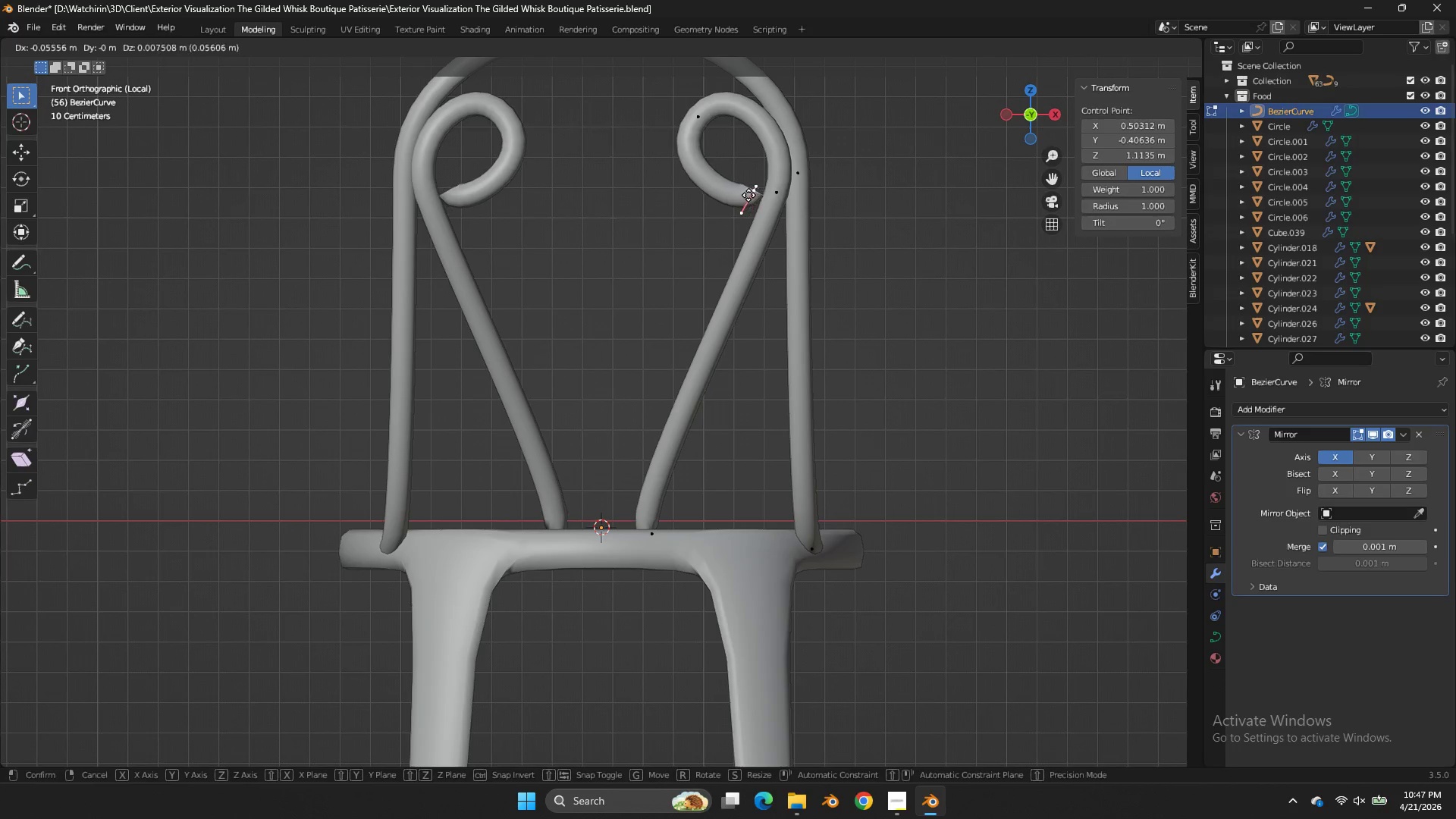 
hold_key(key=ShiftLeft, duration=0.48)
double_click([752, 209])
 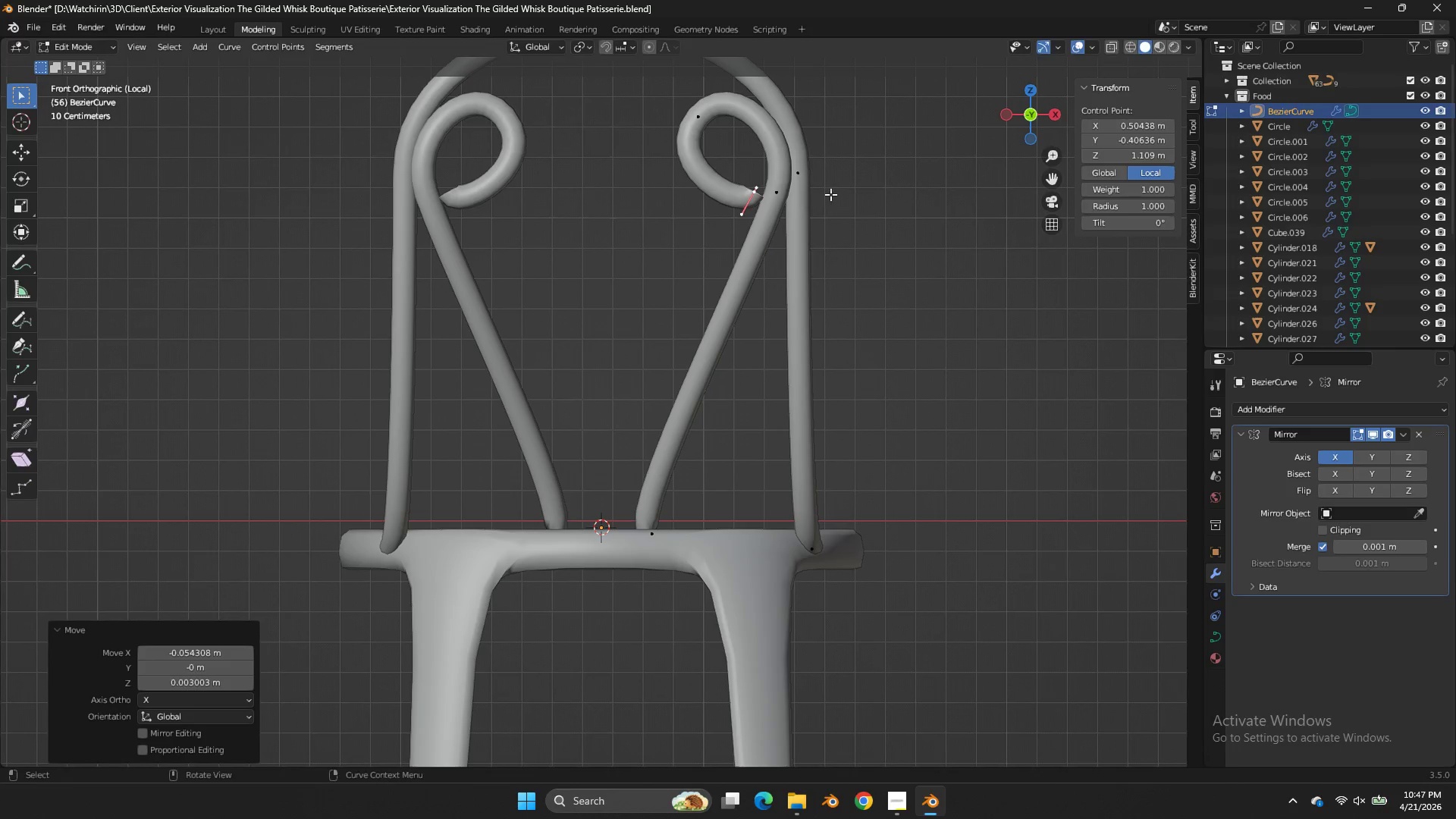 
key(S)
 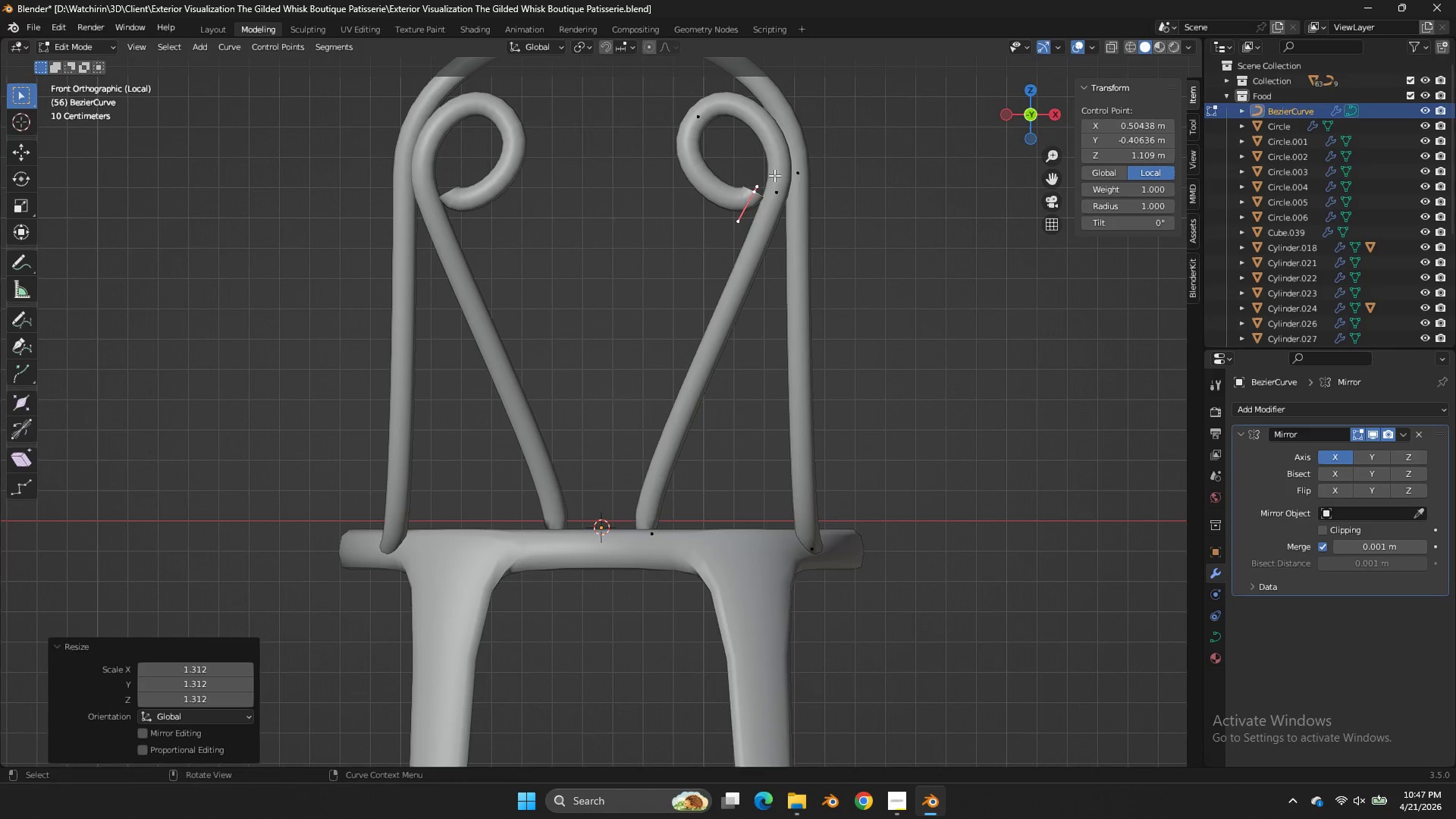 
double_click([774, 175])
 